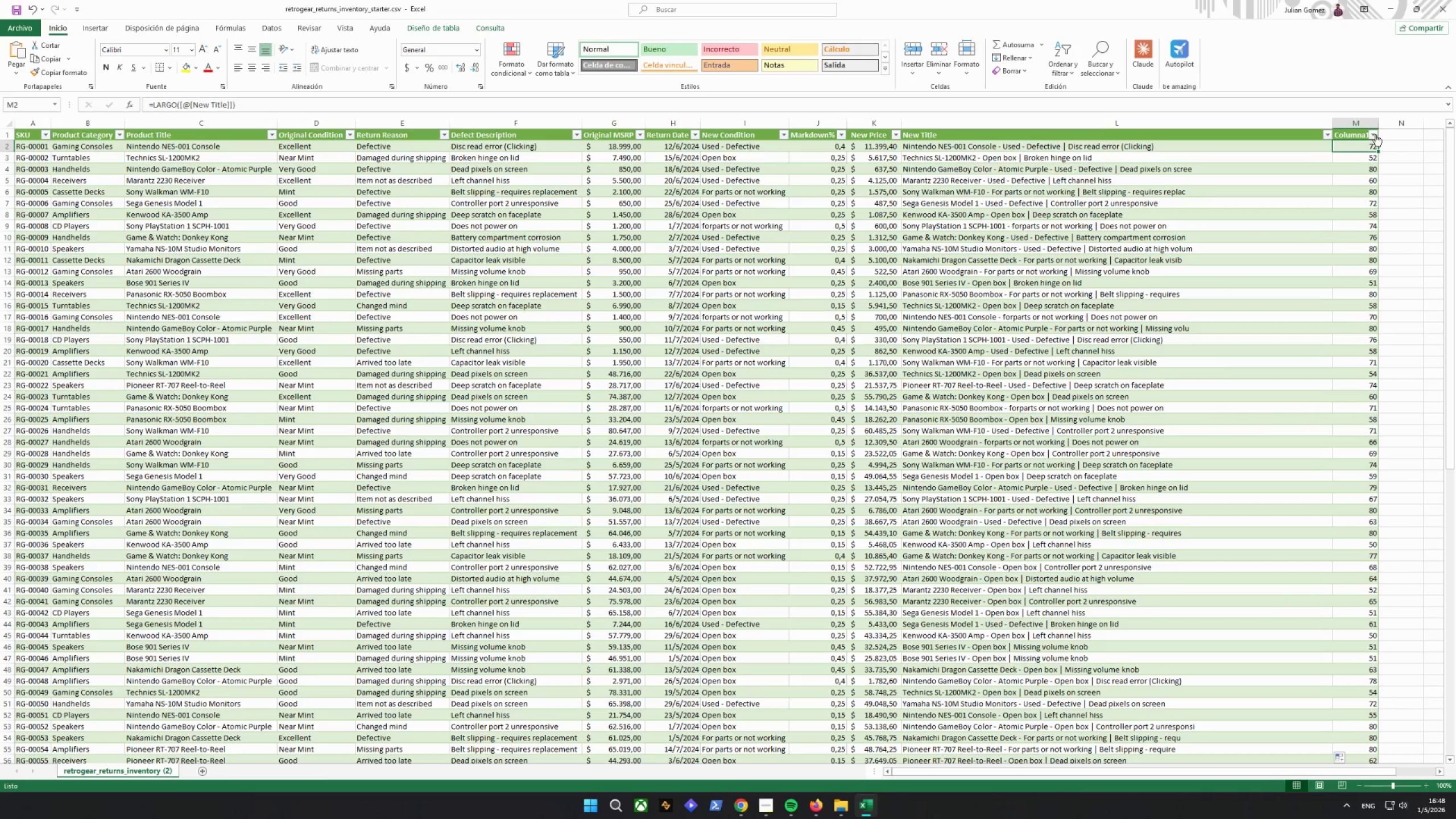 
left_click([1374, 134])
 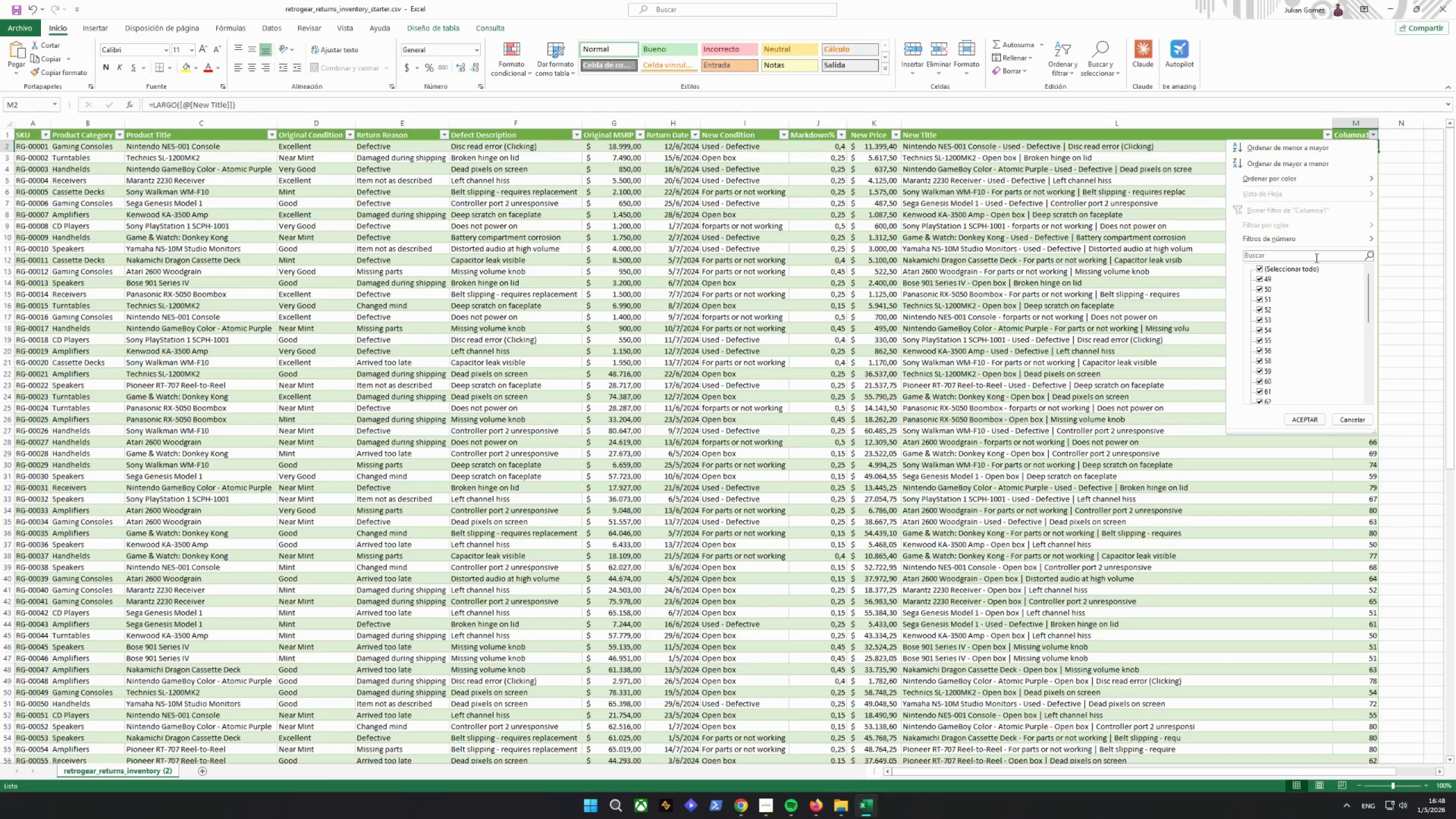 
scroll: coordinate [1157, 326], scroll_direction: down, amount: 44.0
 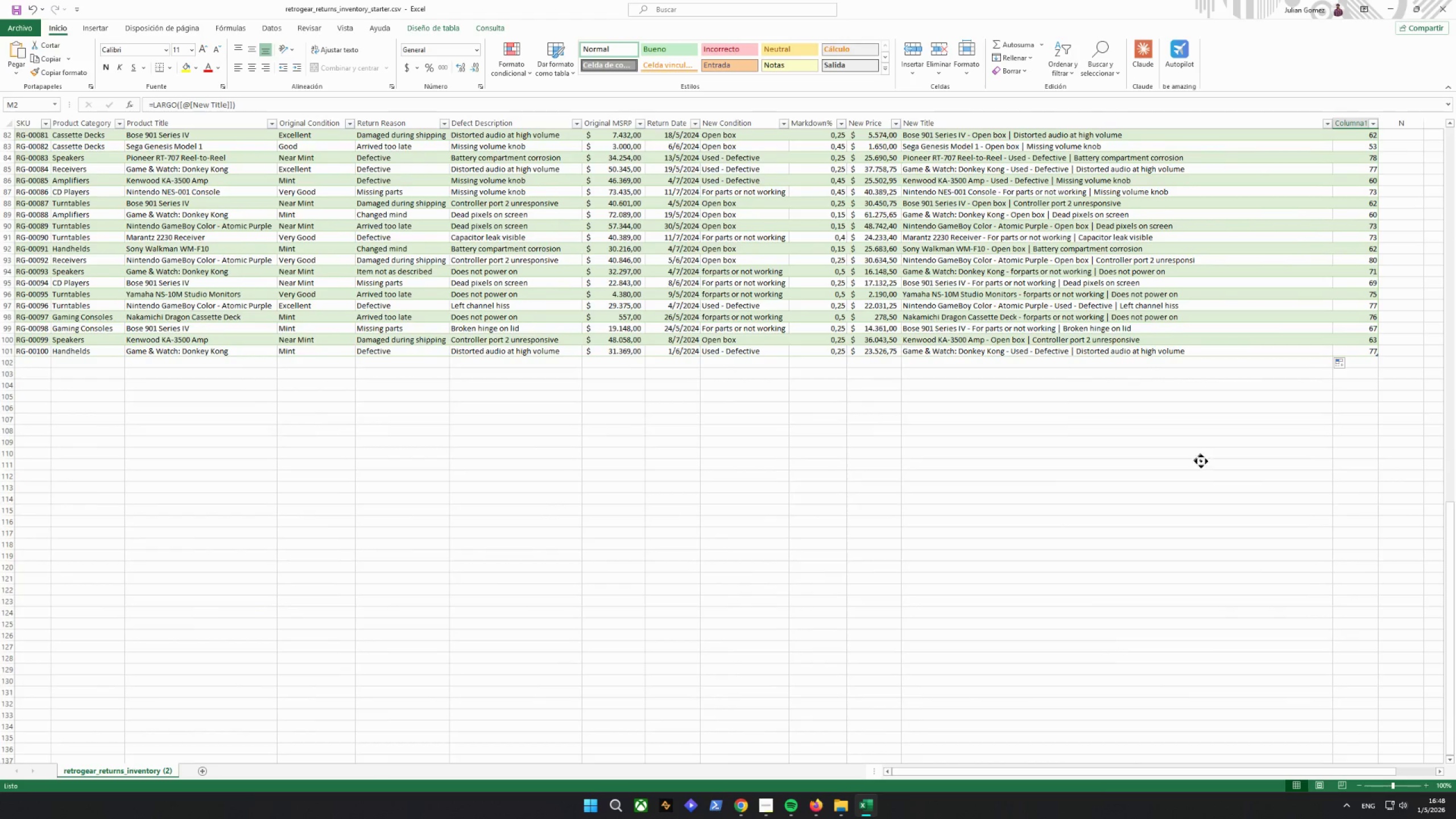 
scroll: coordinate [1197, 427], scroll_direction: up, amount: 1.0
 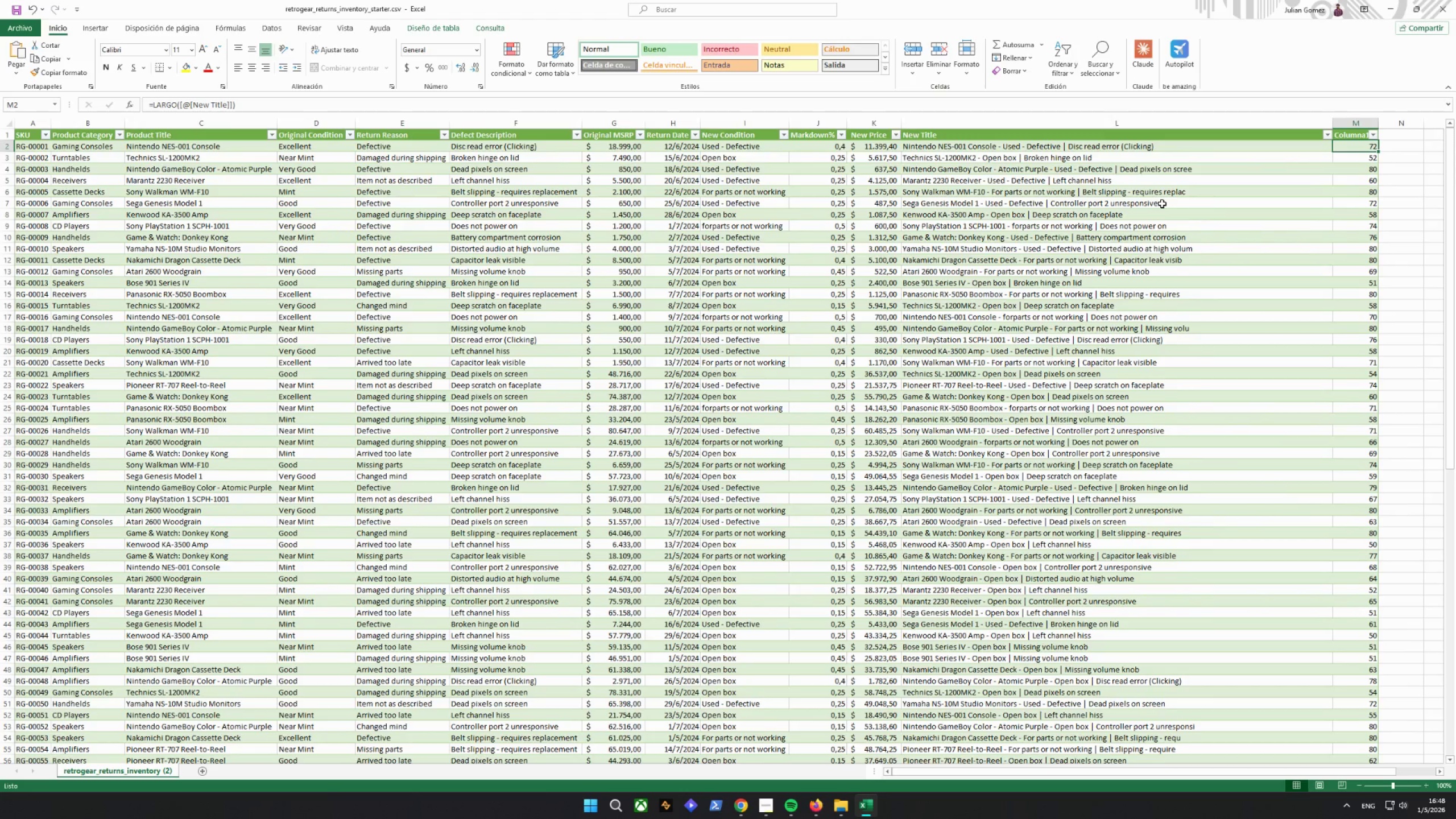 
wait(14.94)
 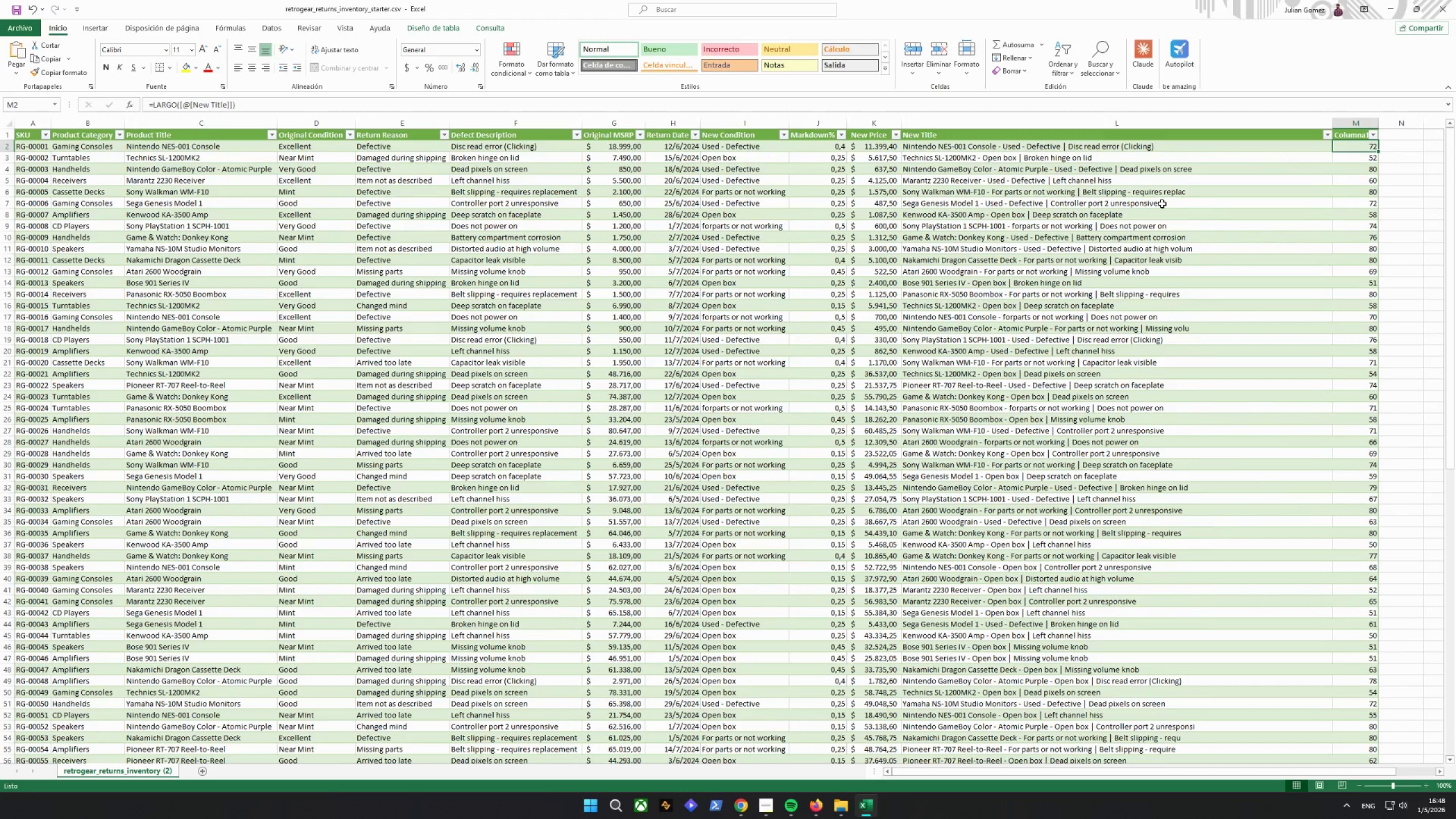 
scroll: coordinate [1296, 382], scroll_direction: down, amount: 6.0
 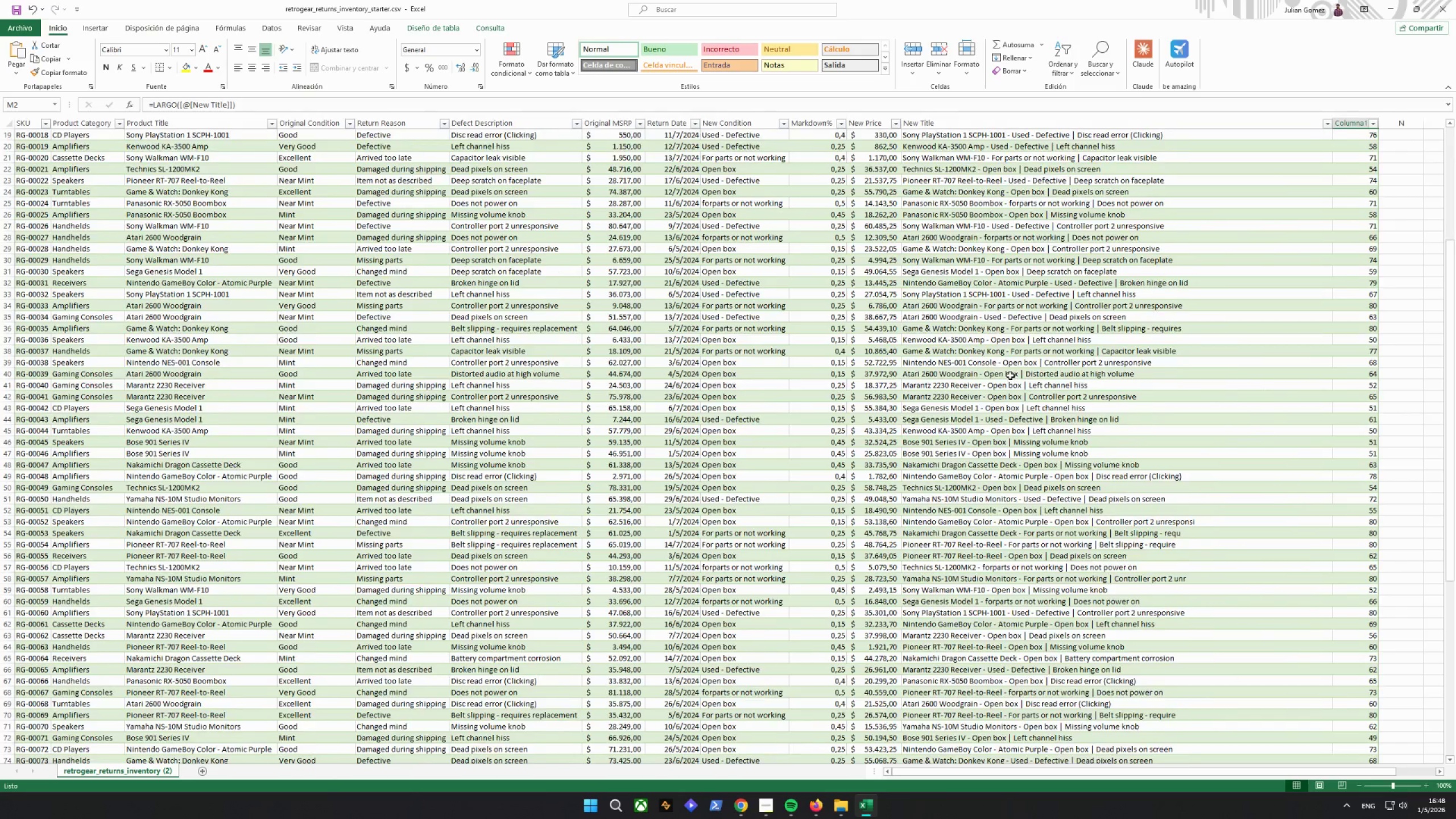 
scroll: coordinate [1027, 394], scroll_direction: none, amount: 0.0
 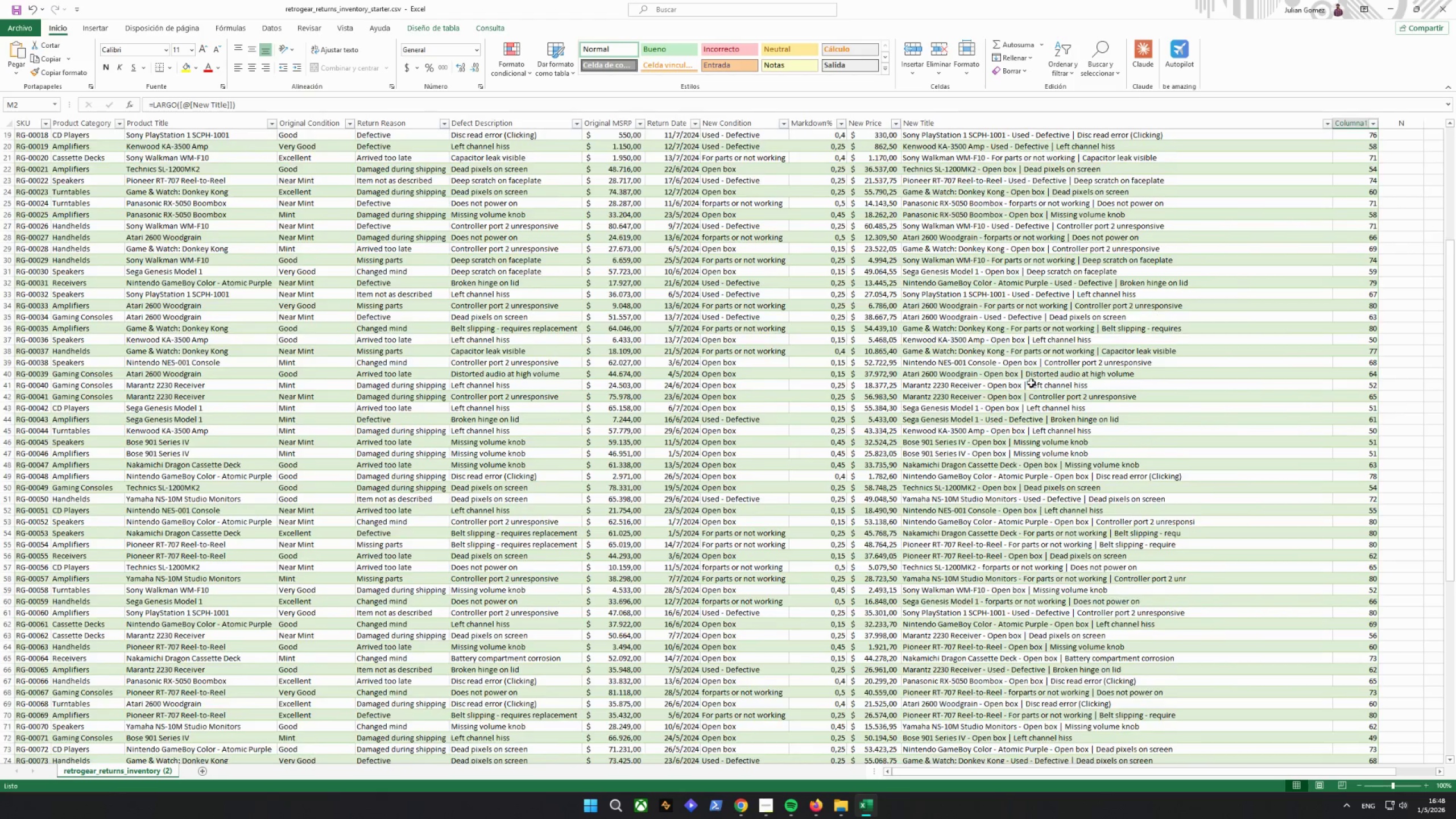 
scroll: coordinate [1026, 366], scroll_direction: down, amount: 11.0
 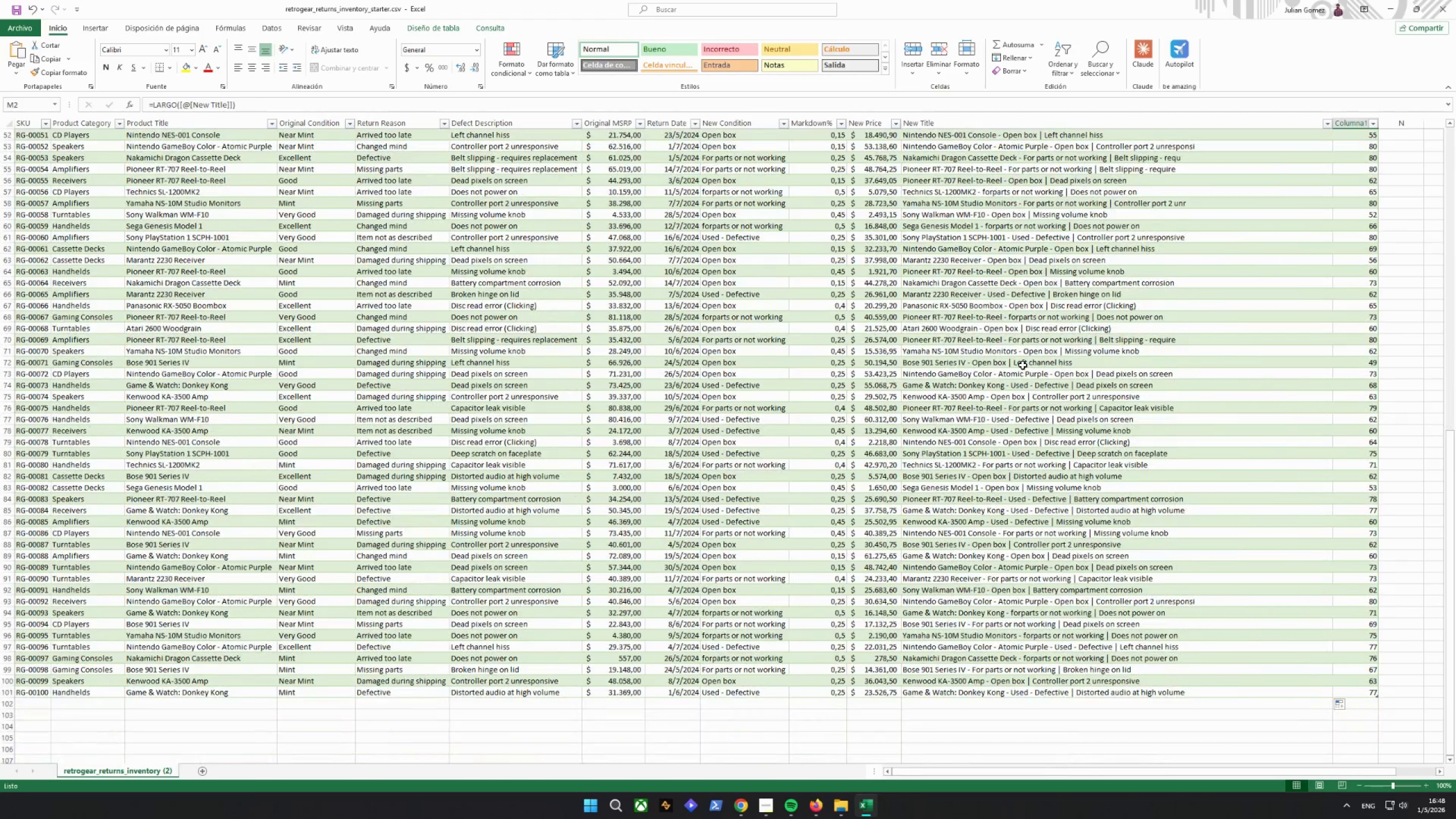 
wait(23.0)
 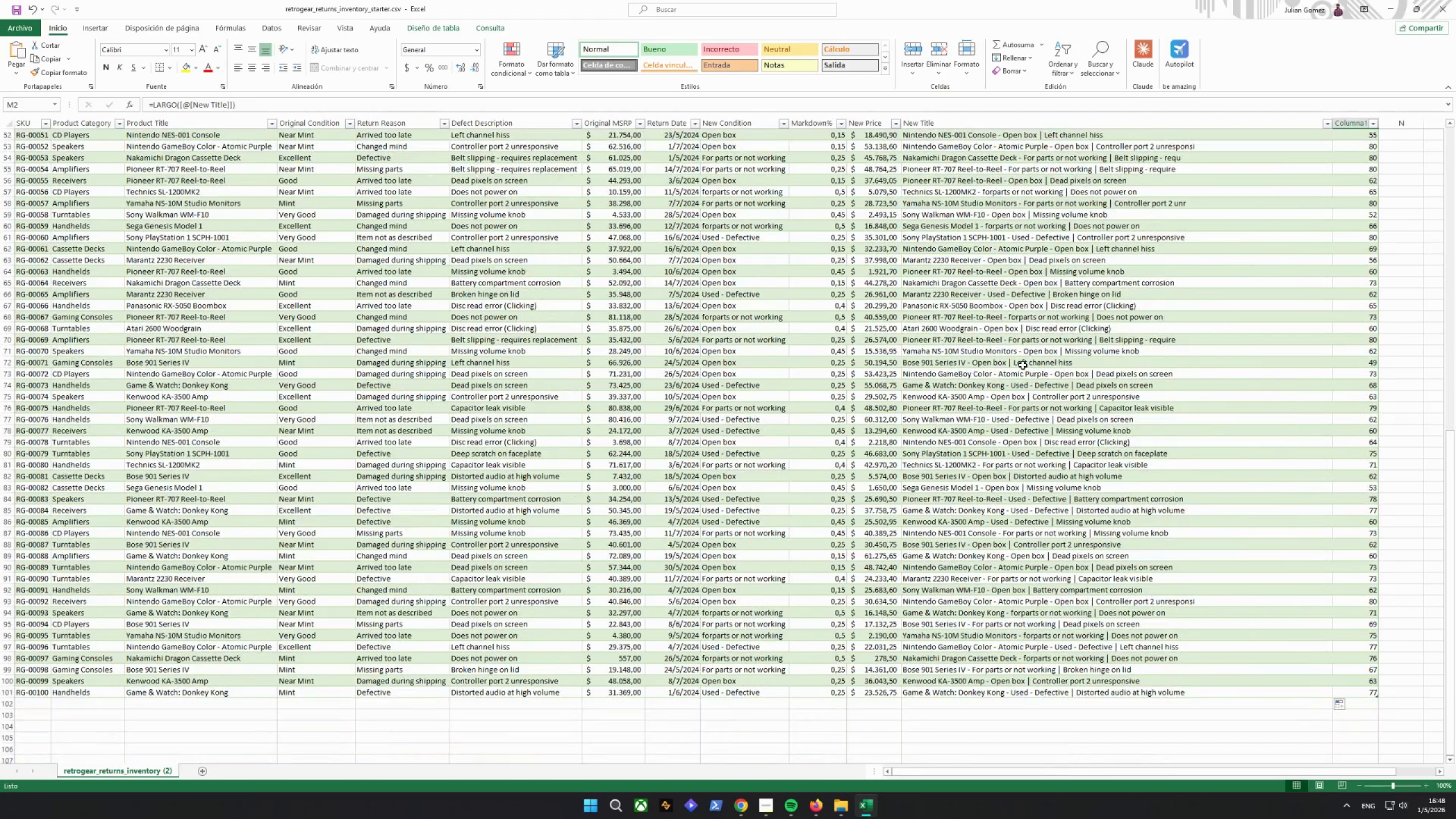 
double_click([1110, 90])
 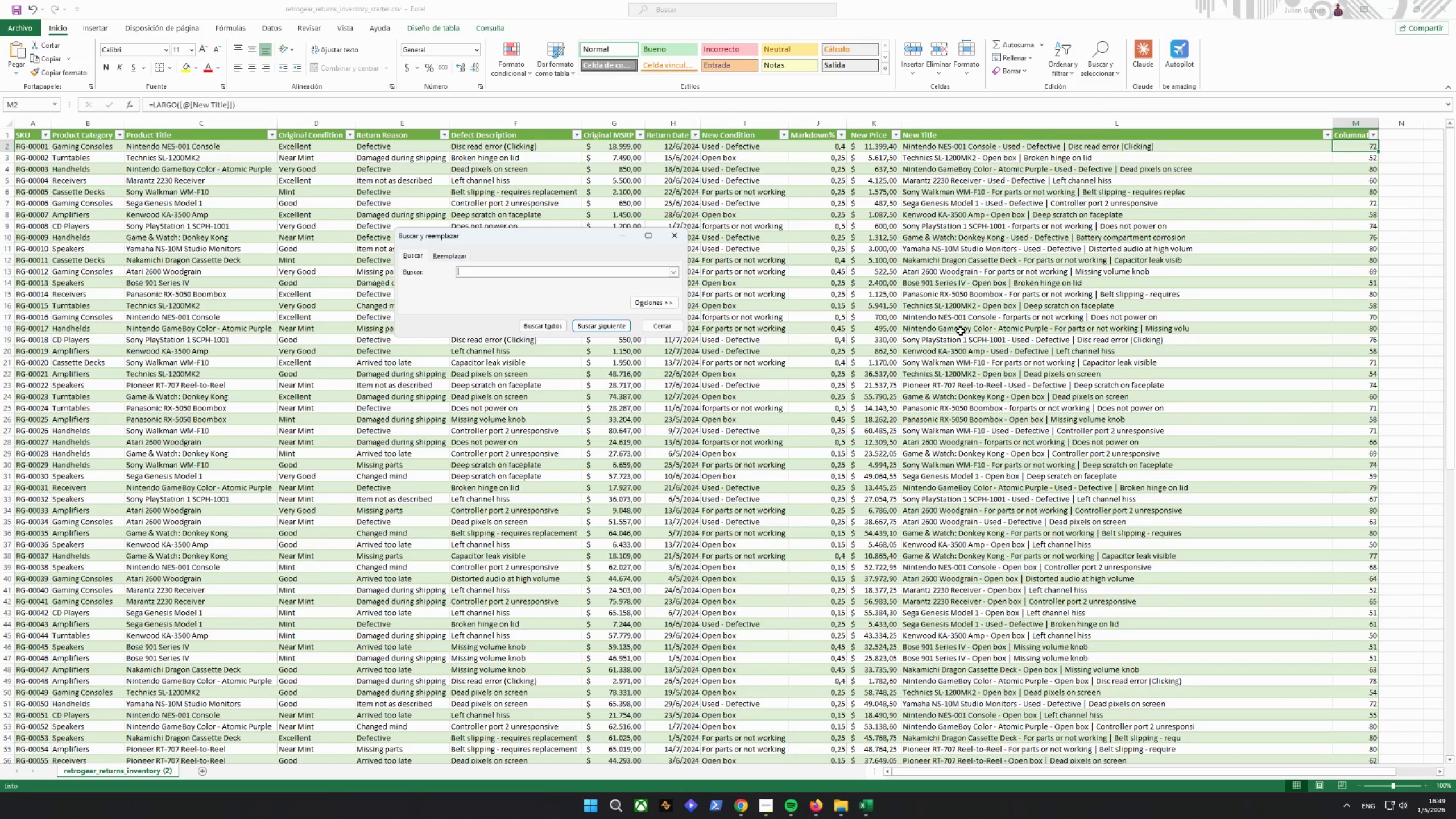 
type(RG-00001)
 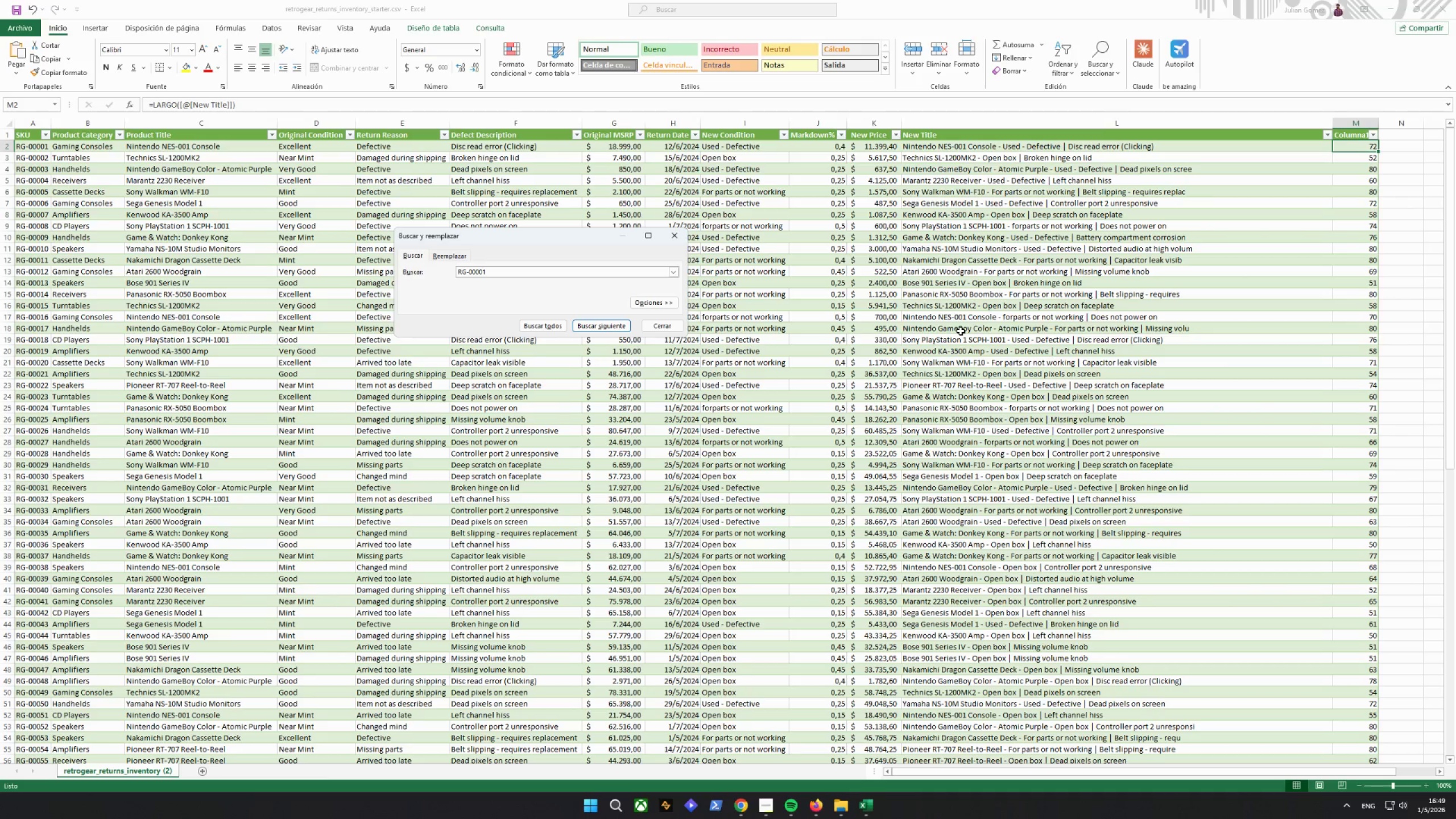 
key(Enter)
 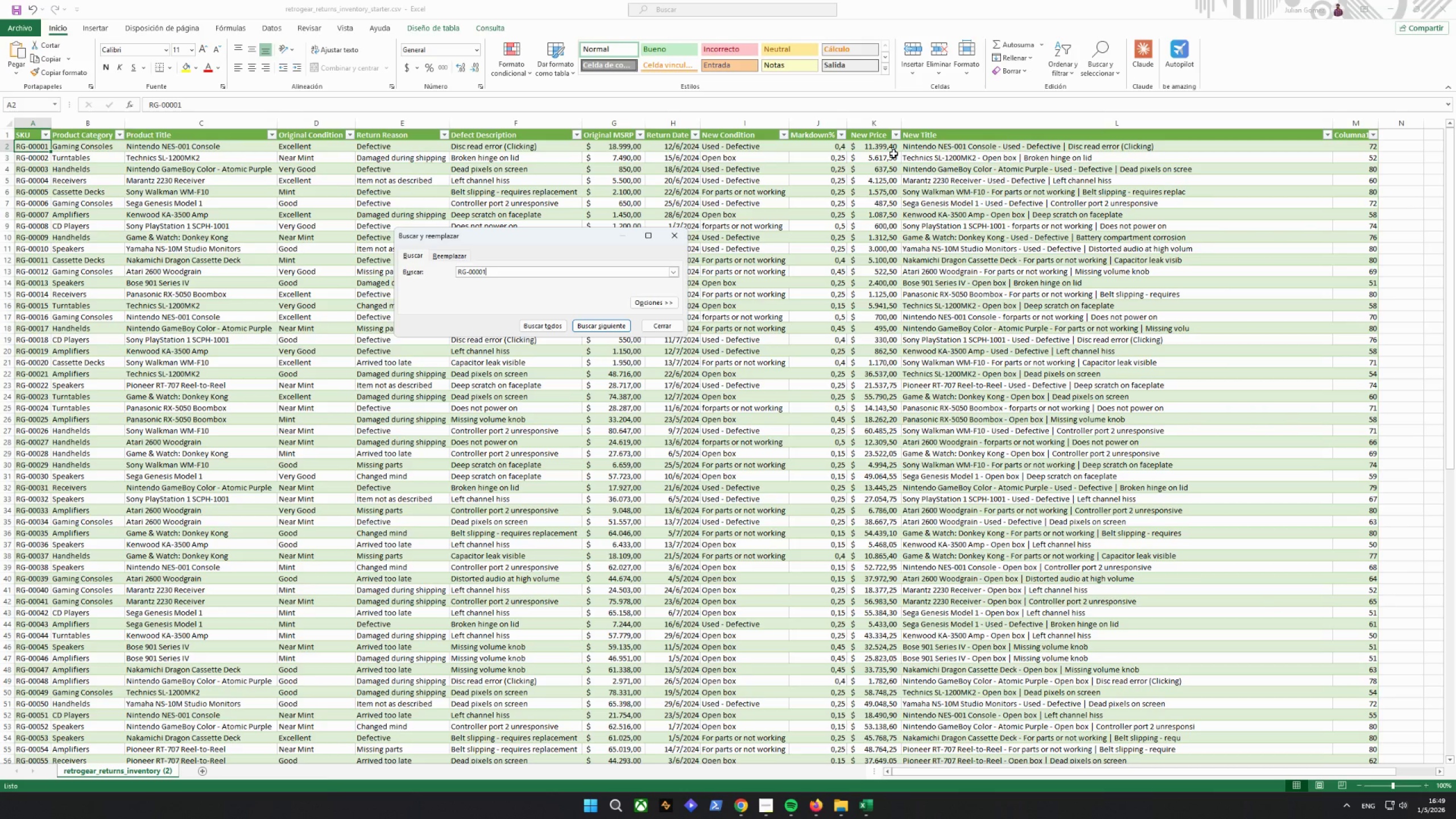 
wait(16.12)
 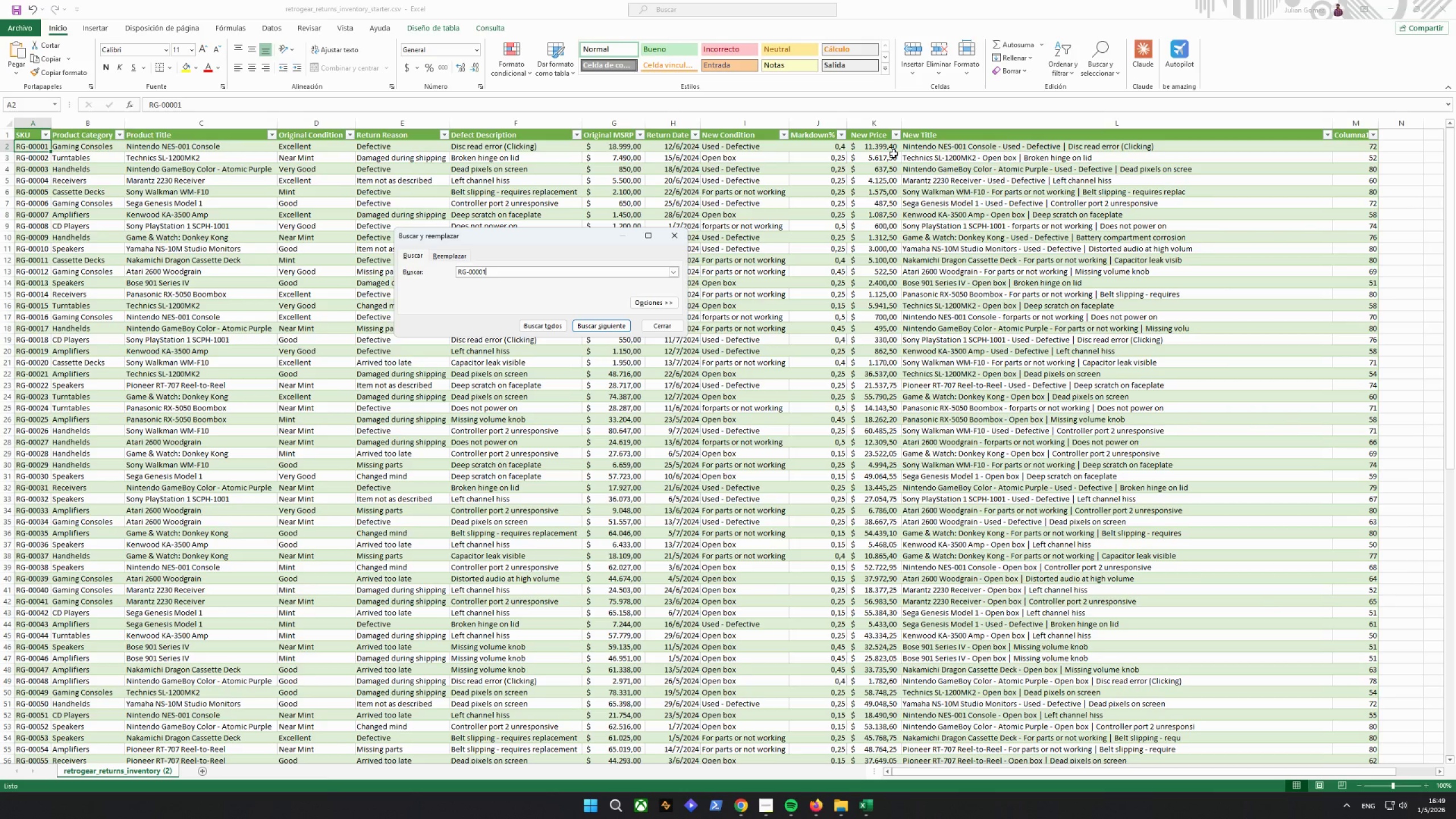 
left_click([788, 181])
 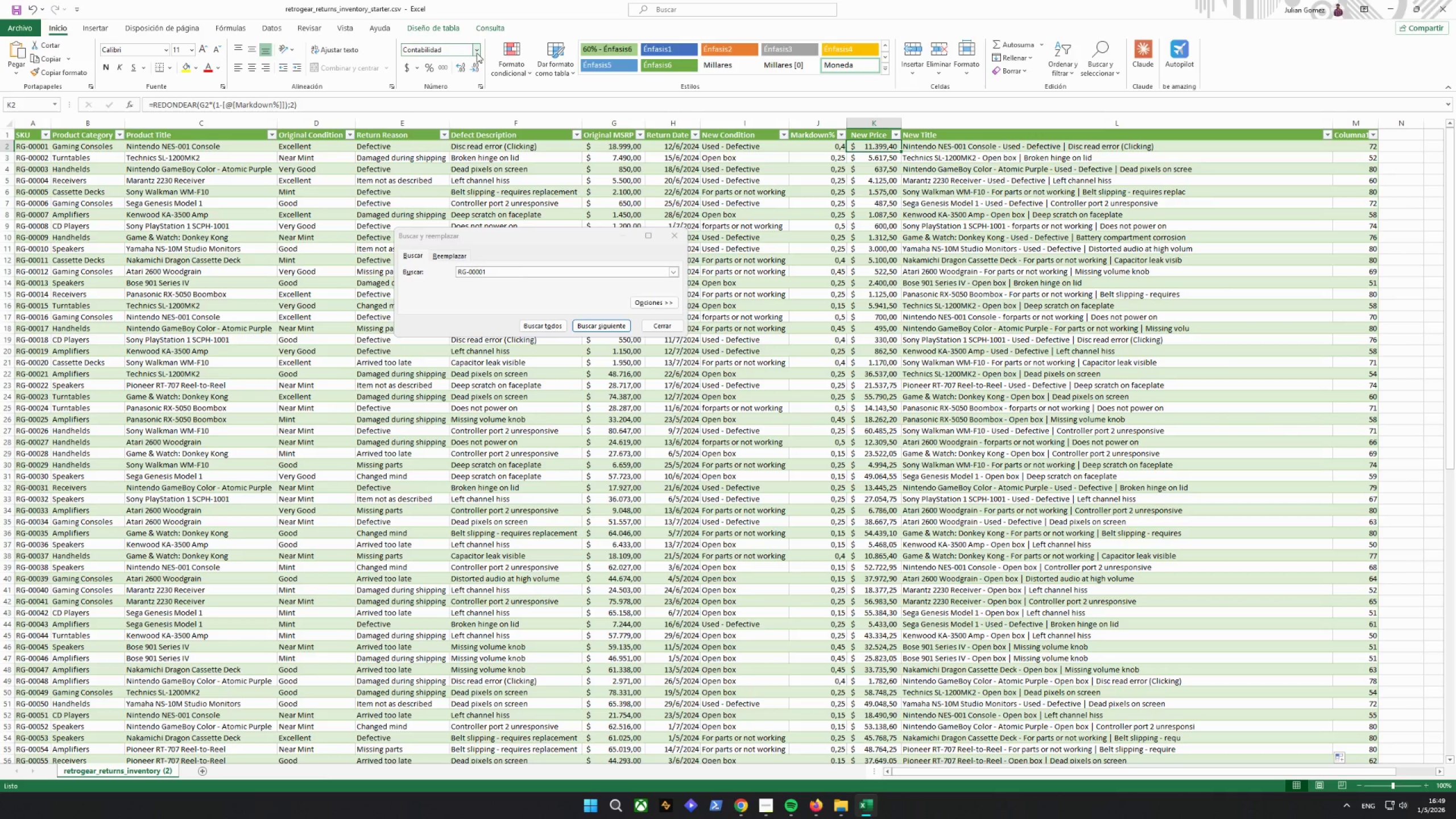 
double_click([465, 65])
 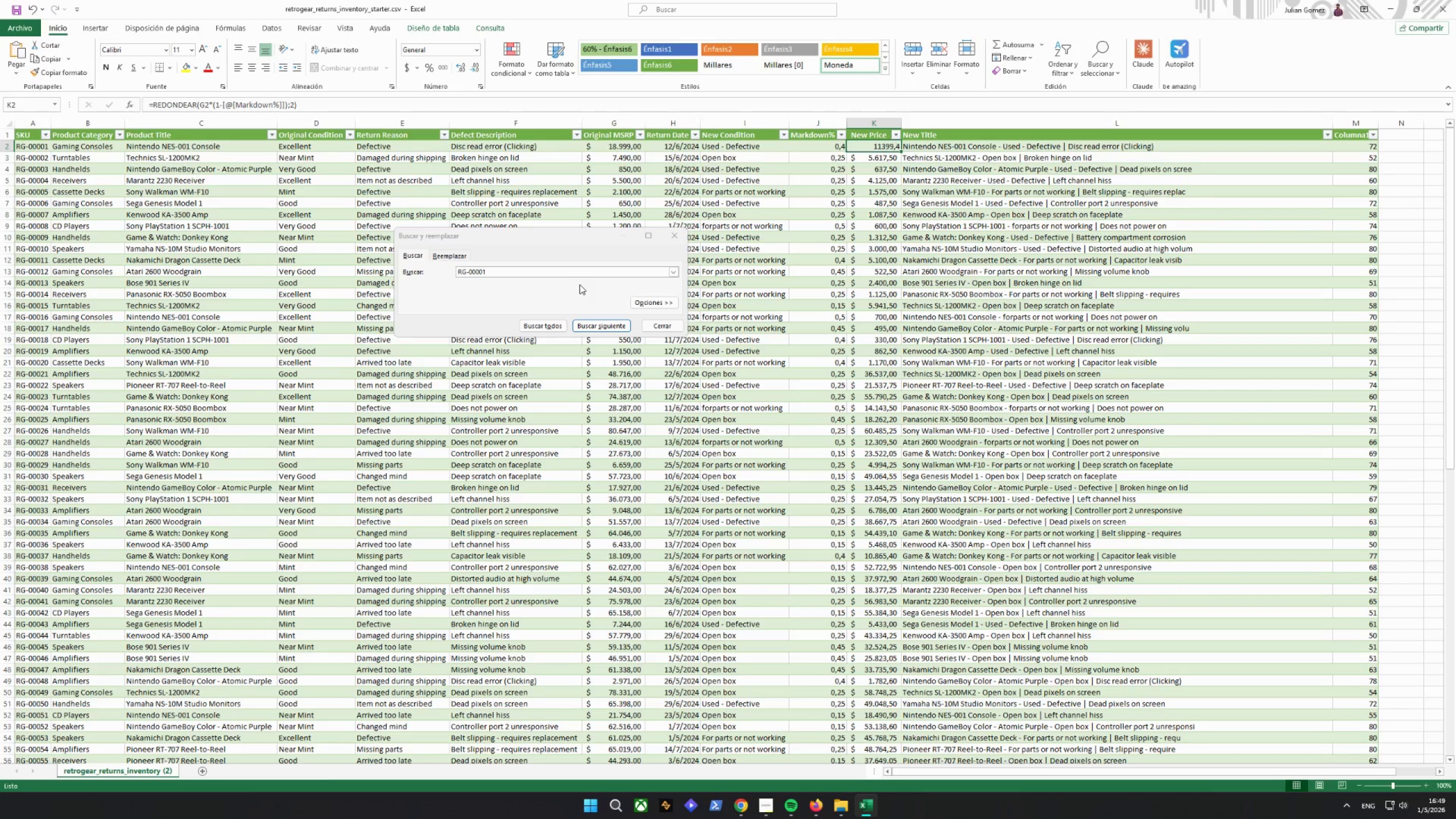 
wait(26.42)
 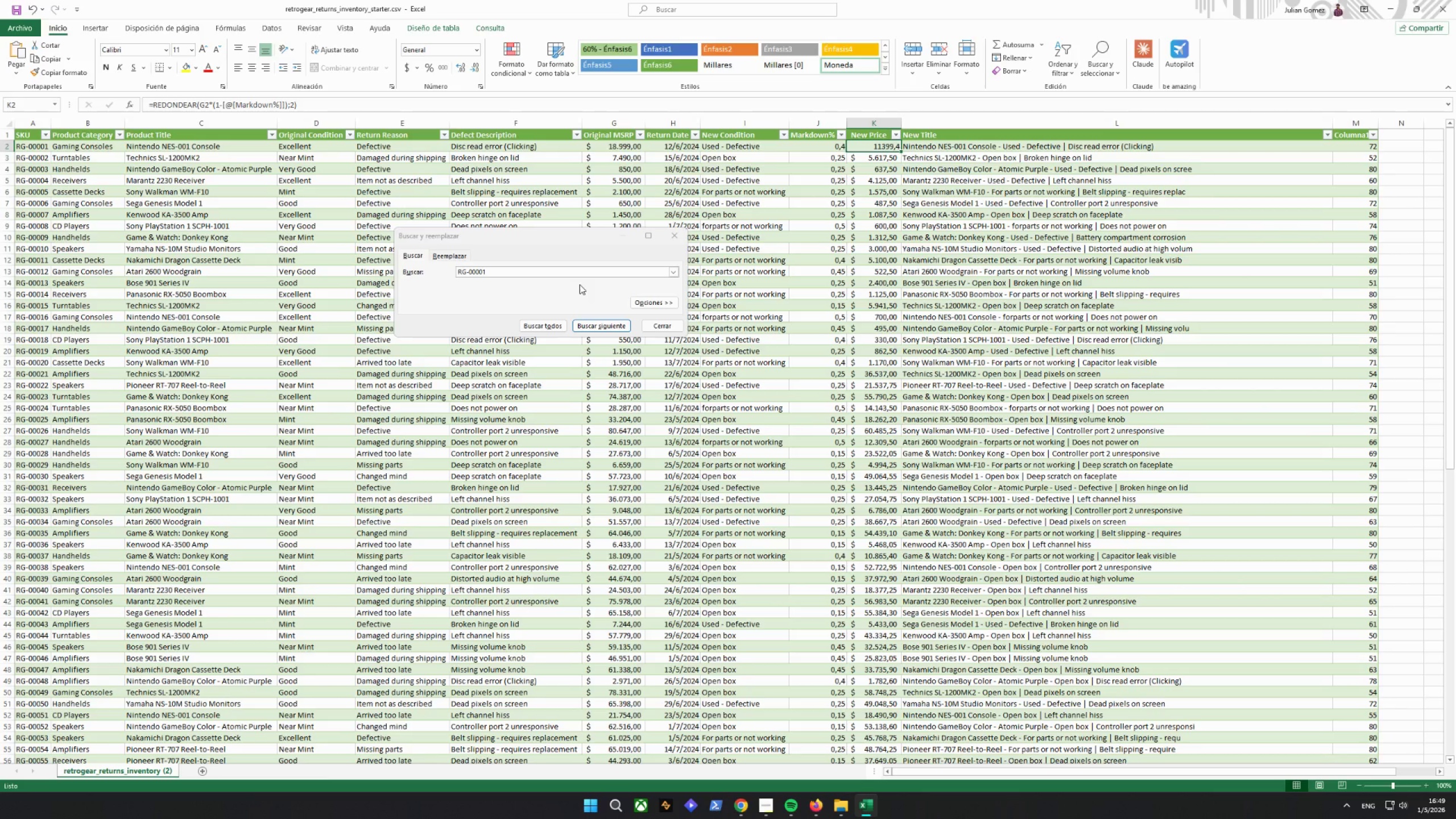 
left_click_drag(start_coordinate=[823, 394], to_coordinate=[821, 388])
 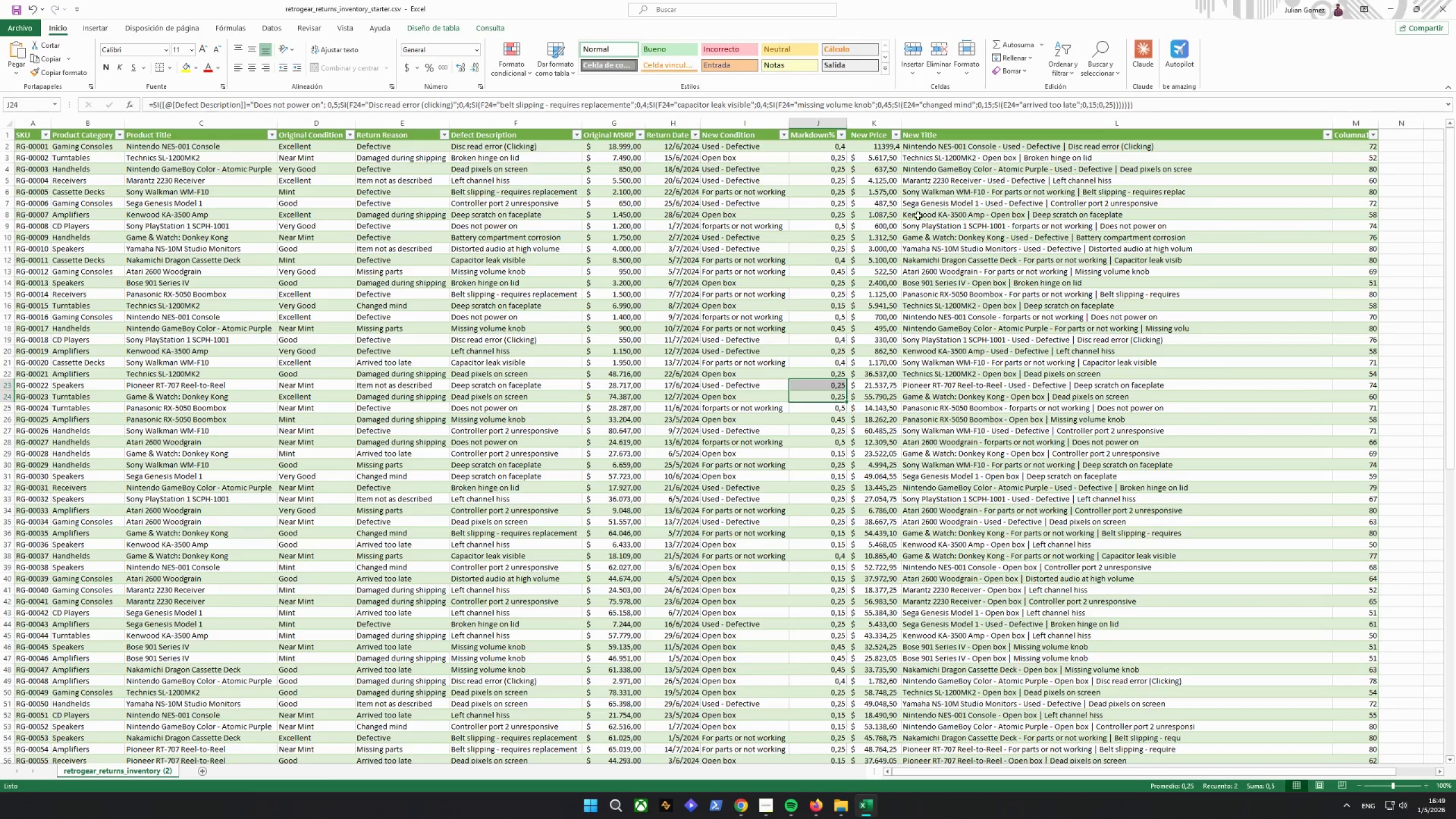 
left_click_drag(start_coordinate=[884, 195], to_coordinate=[888, 191])
 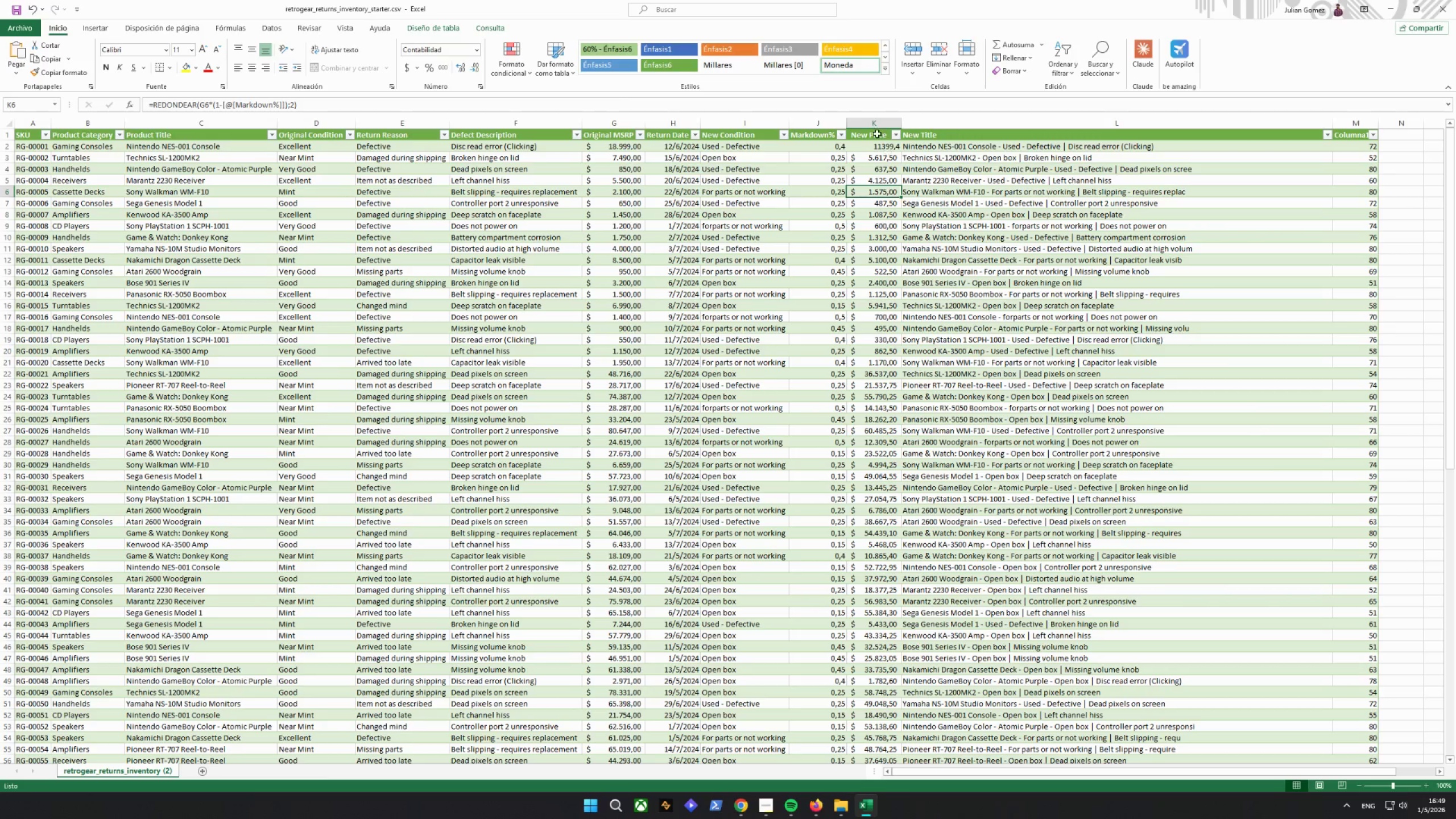 
double_click([875, 132])
 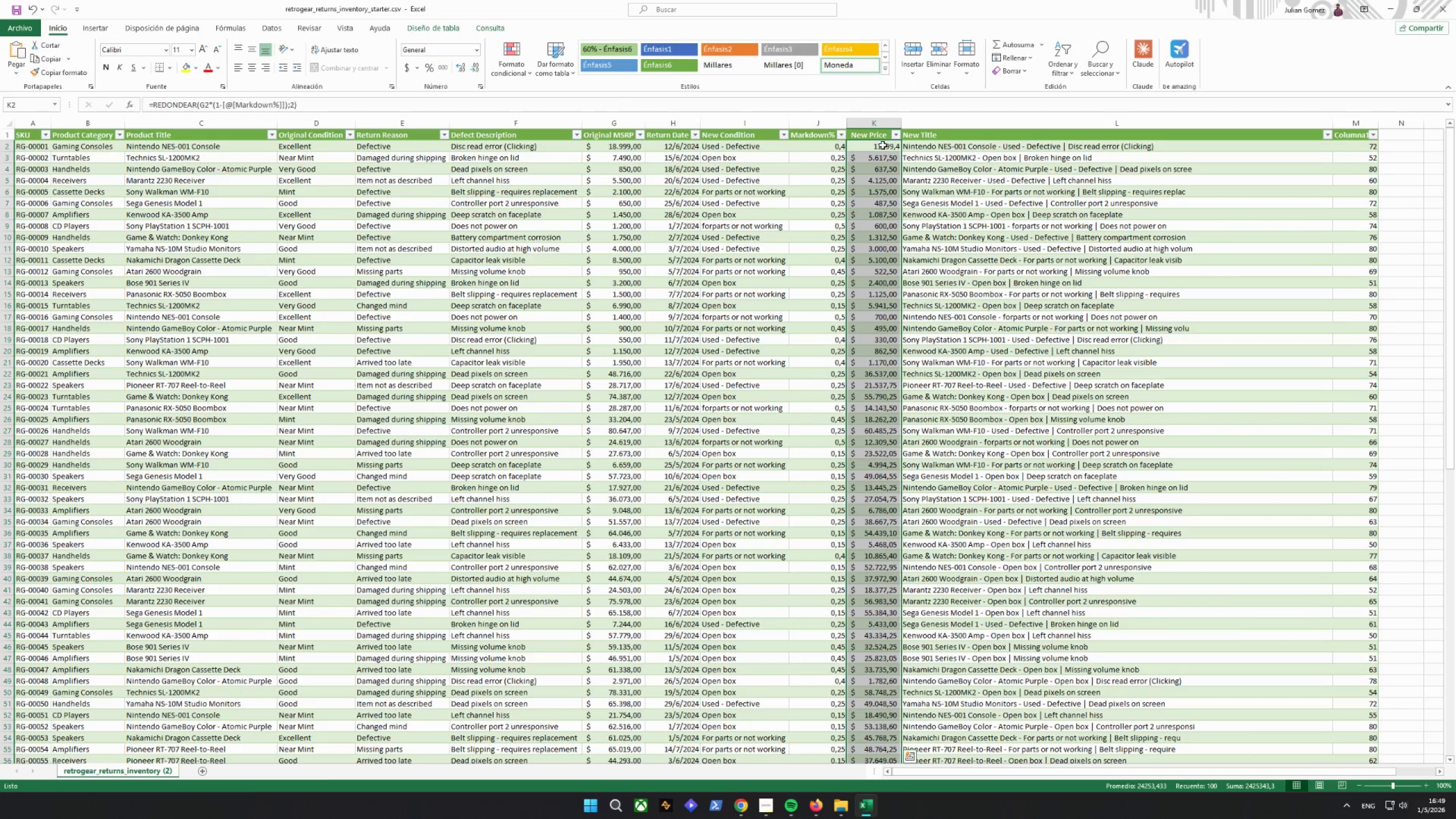 
triple_click([882, 146])
 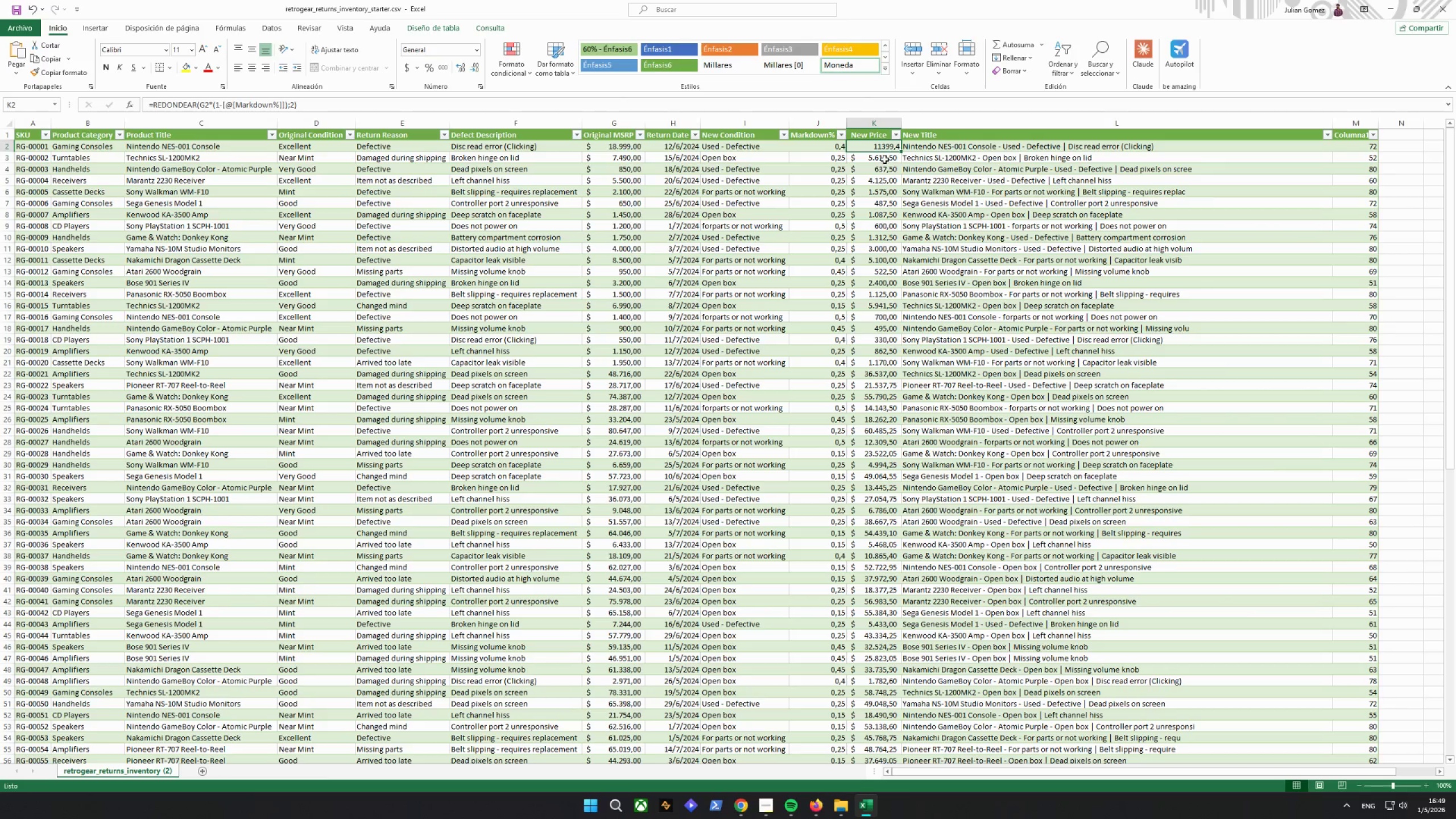 
key(Control+S)
 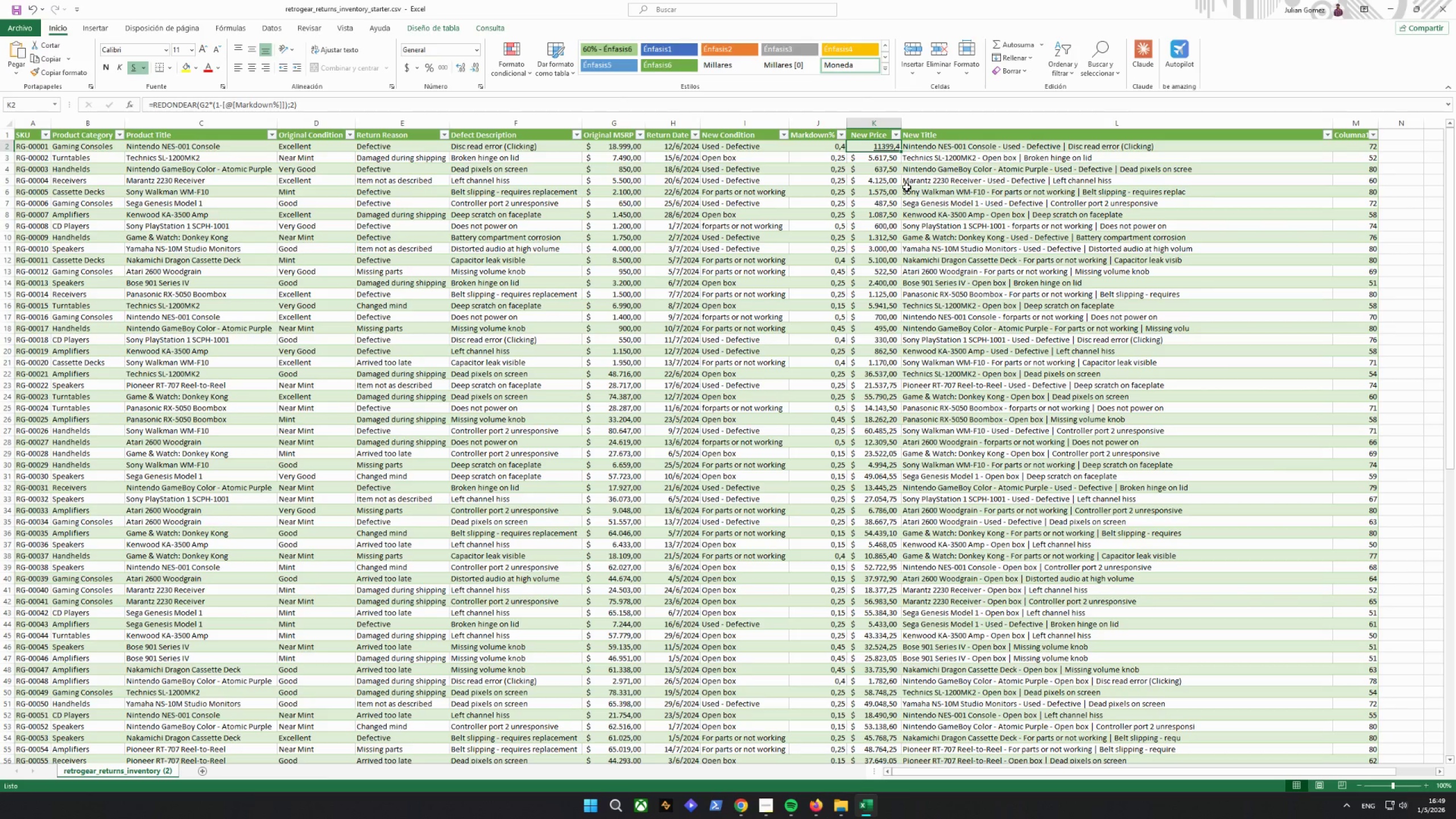 
left_click([892, 170])
 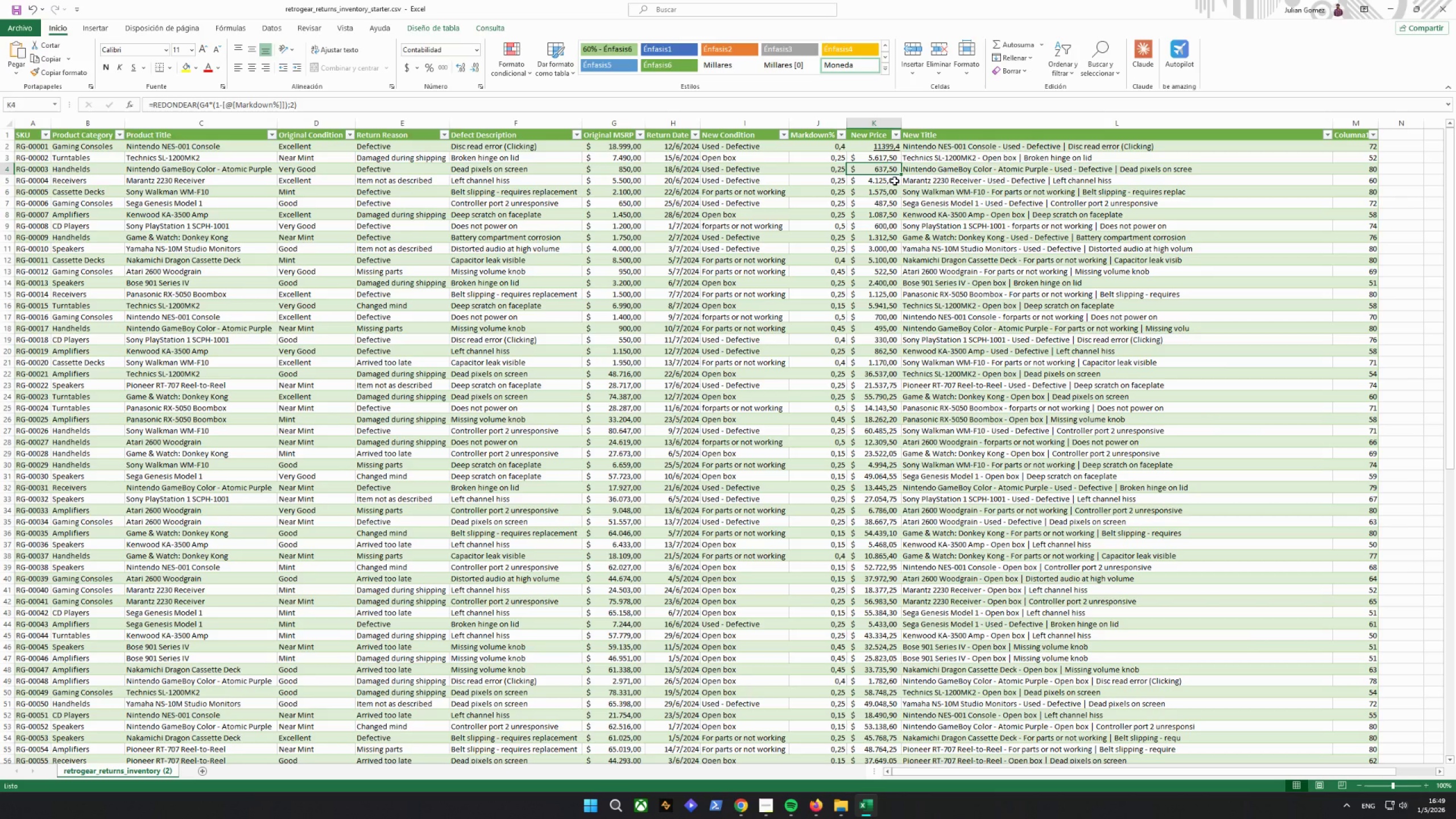 
key(Control+Z)
 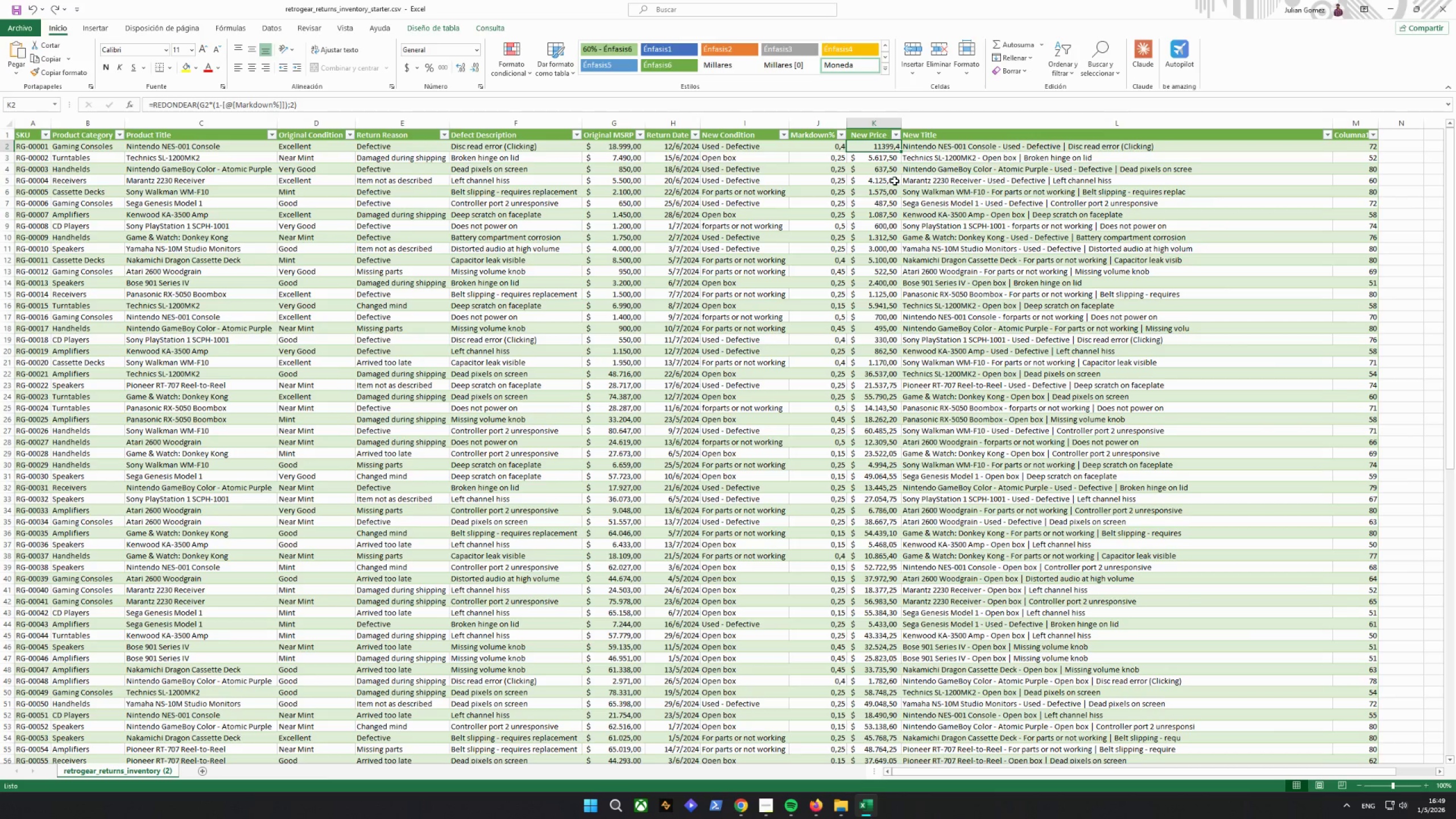 
key(Control+Z)
 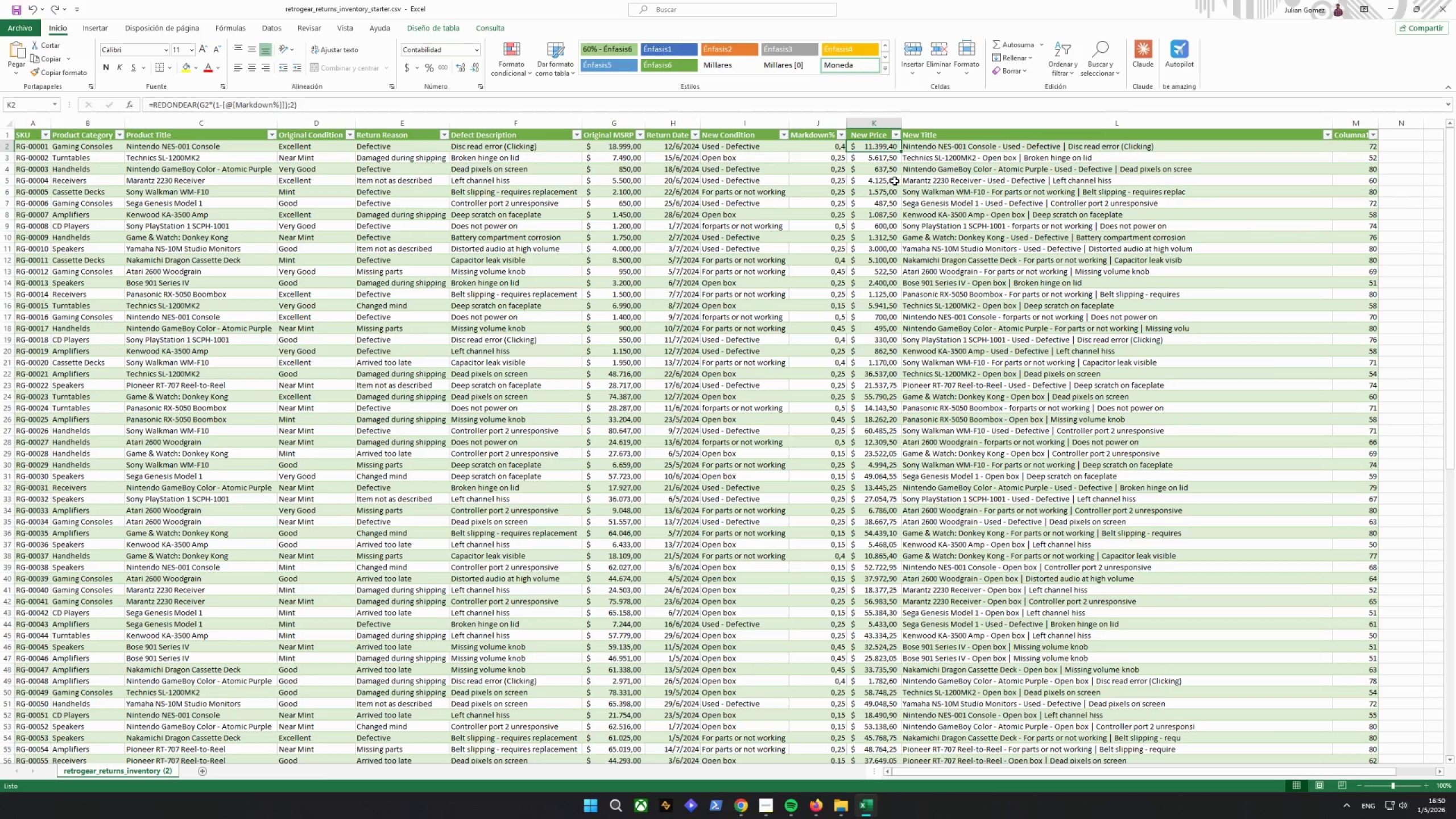 
wait(15.19)
 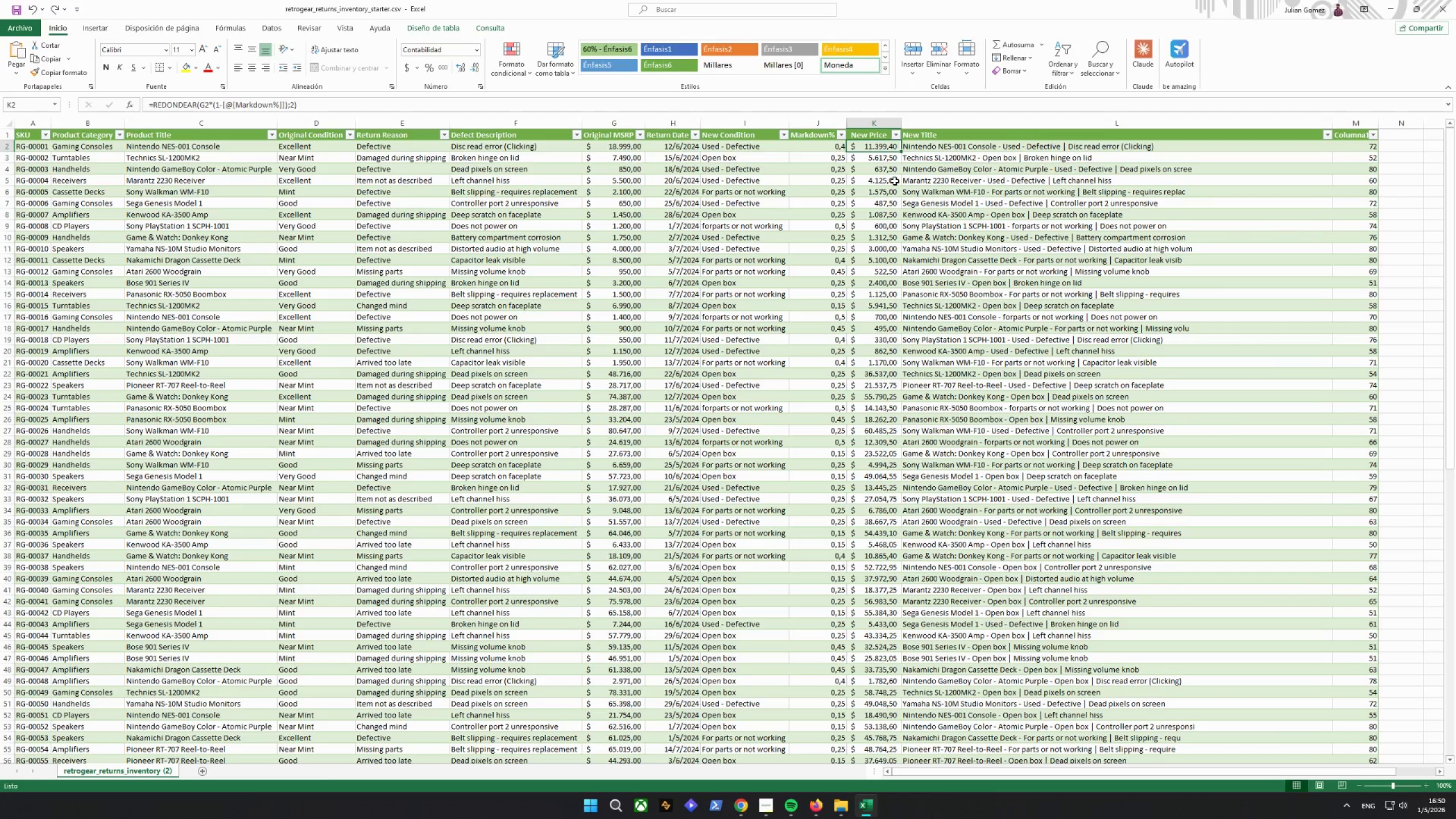 
scroll: coordinate [852, 249], scroll_direction: down, amount: 1.0
 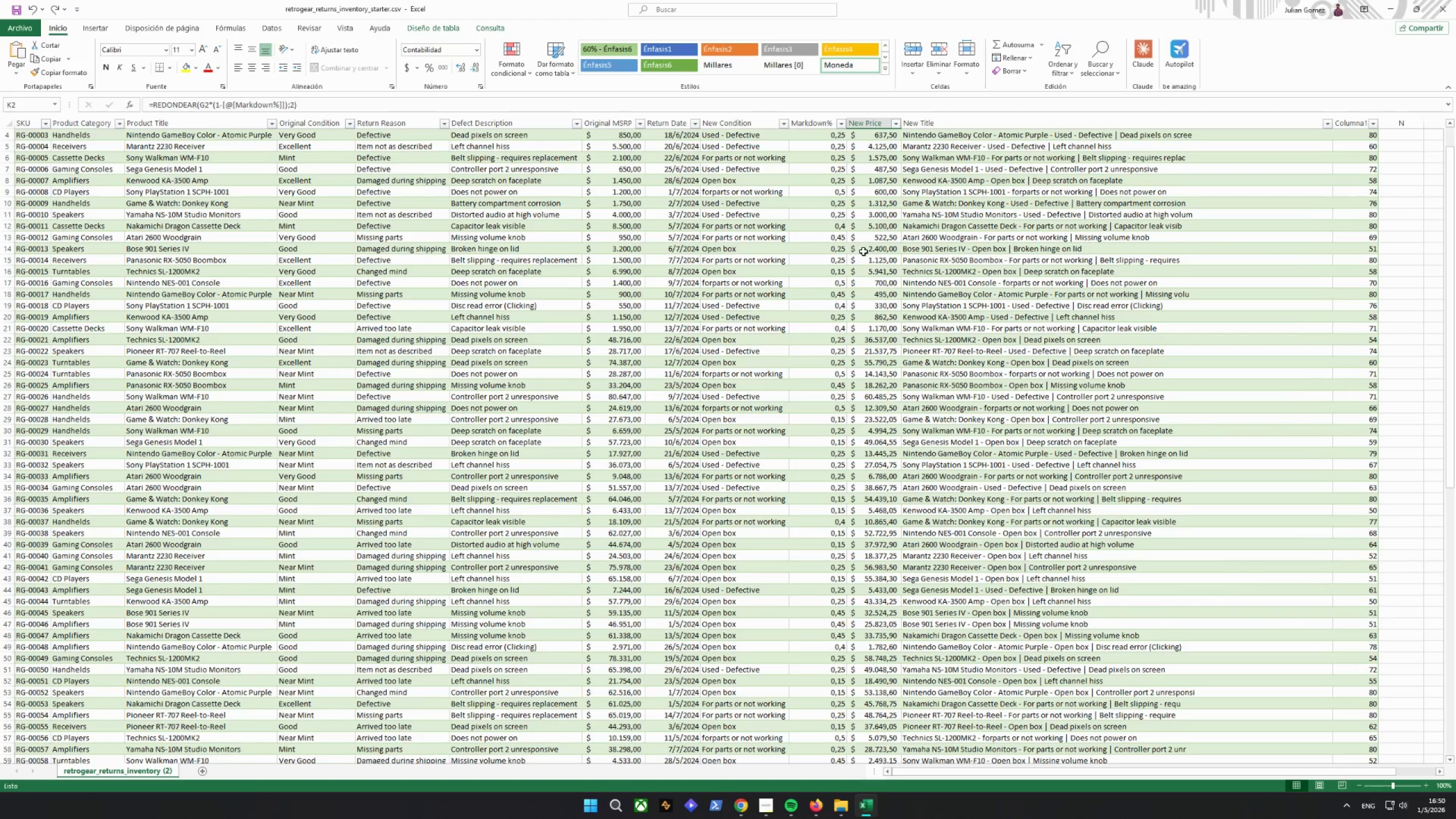 
scroll: coordinate [863, 251], scroll_direction: up, amount: 5.0
 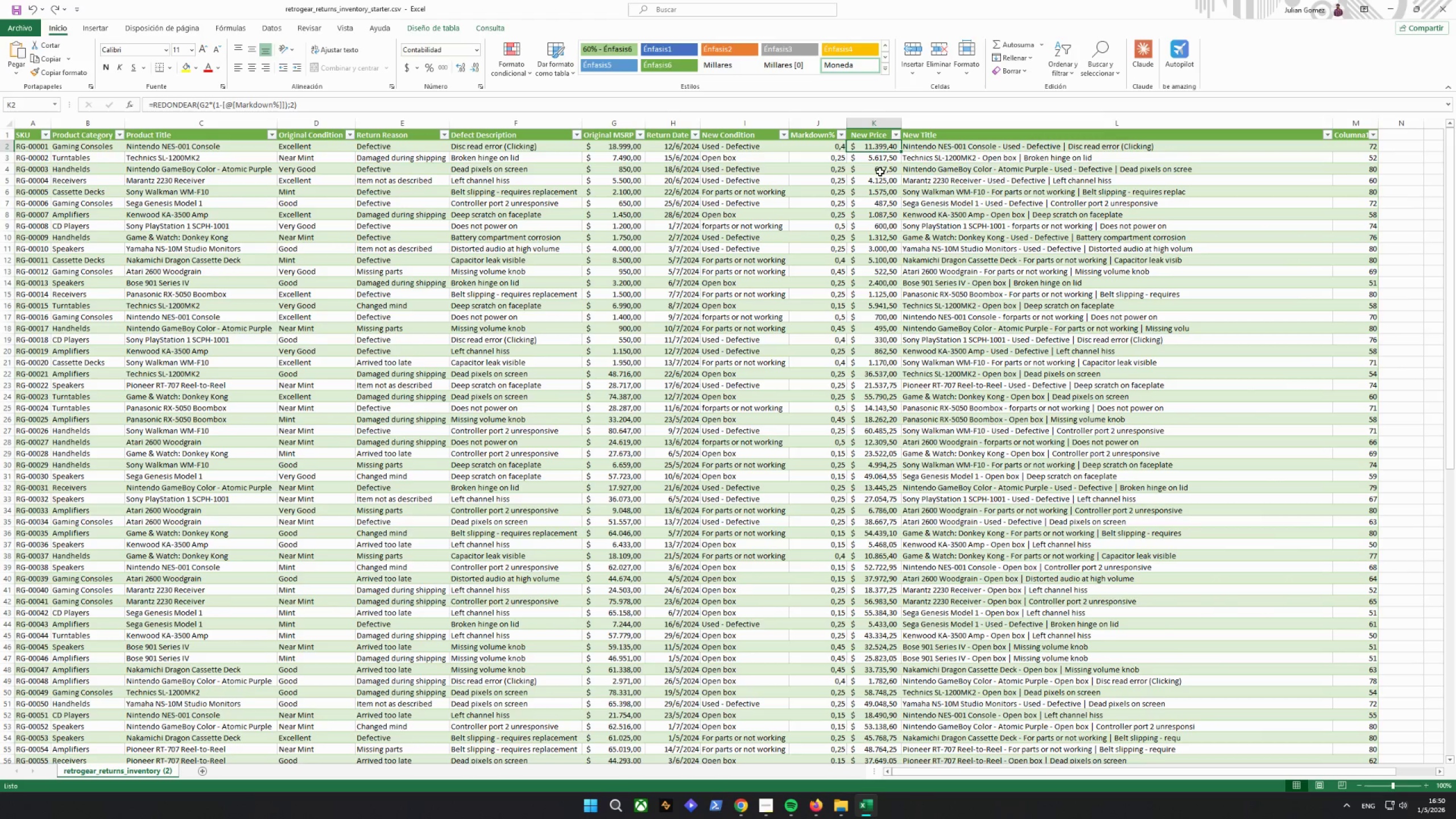 
left_click([880, 172])
 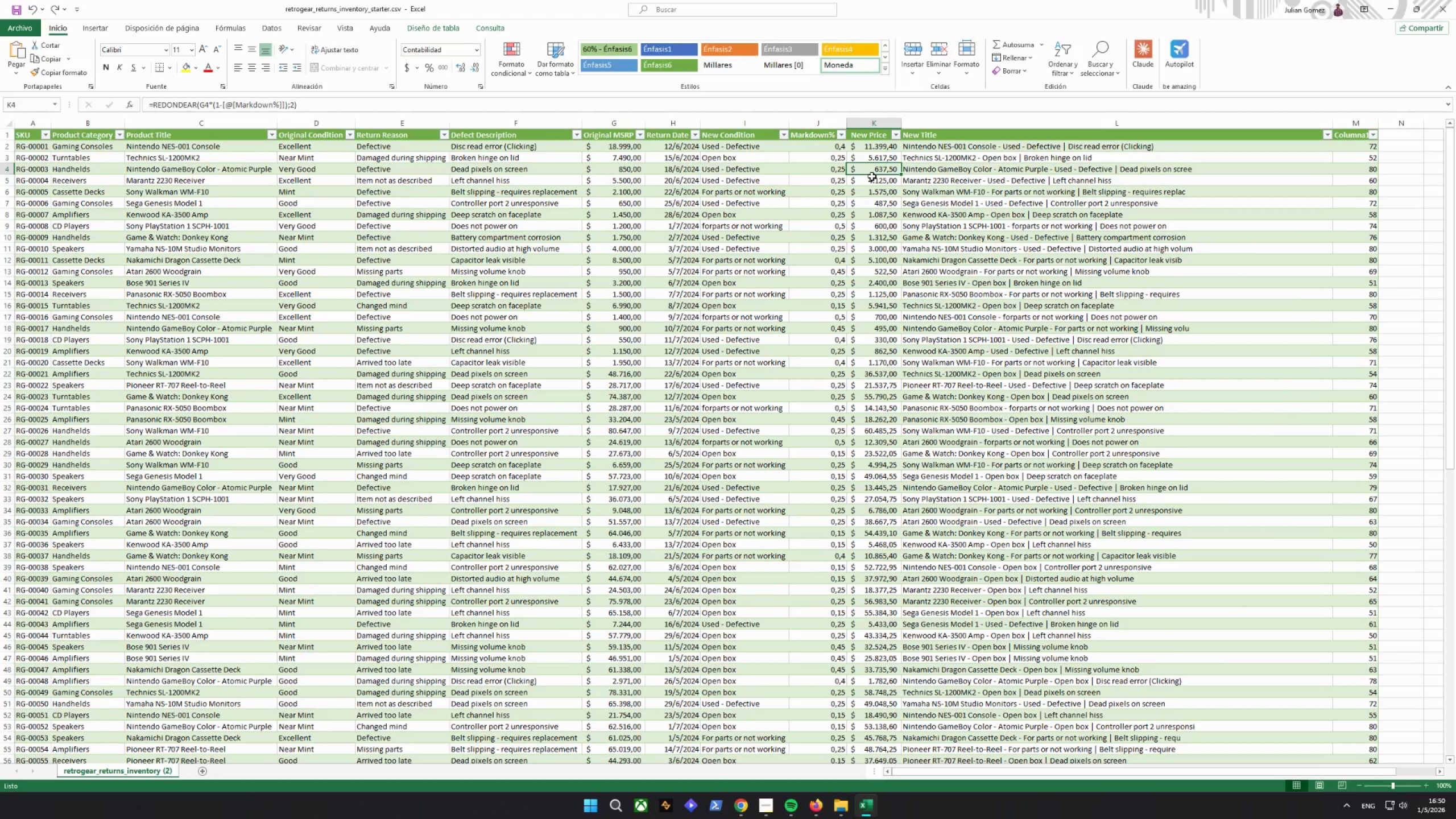 
wait(11.8)
 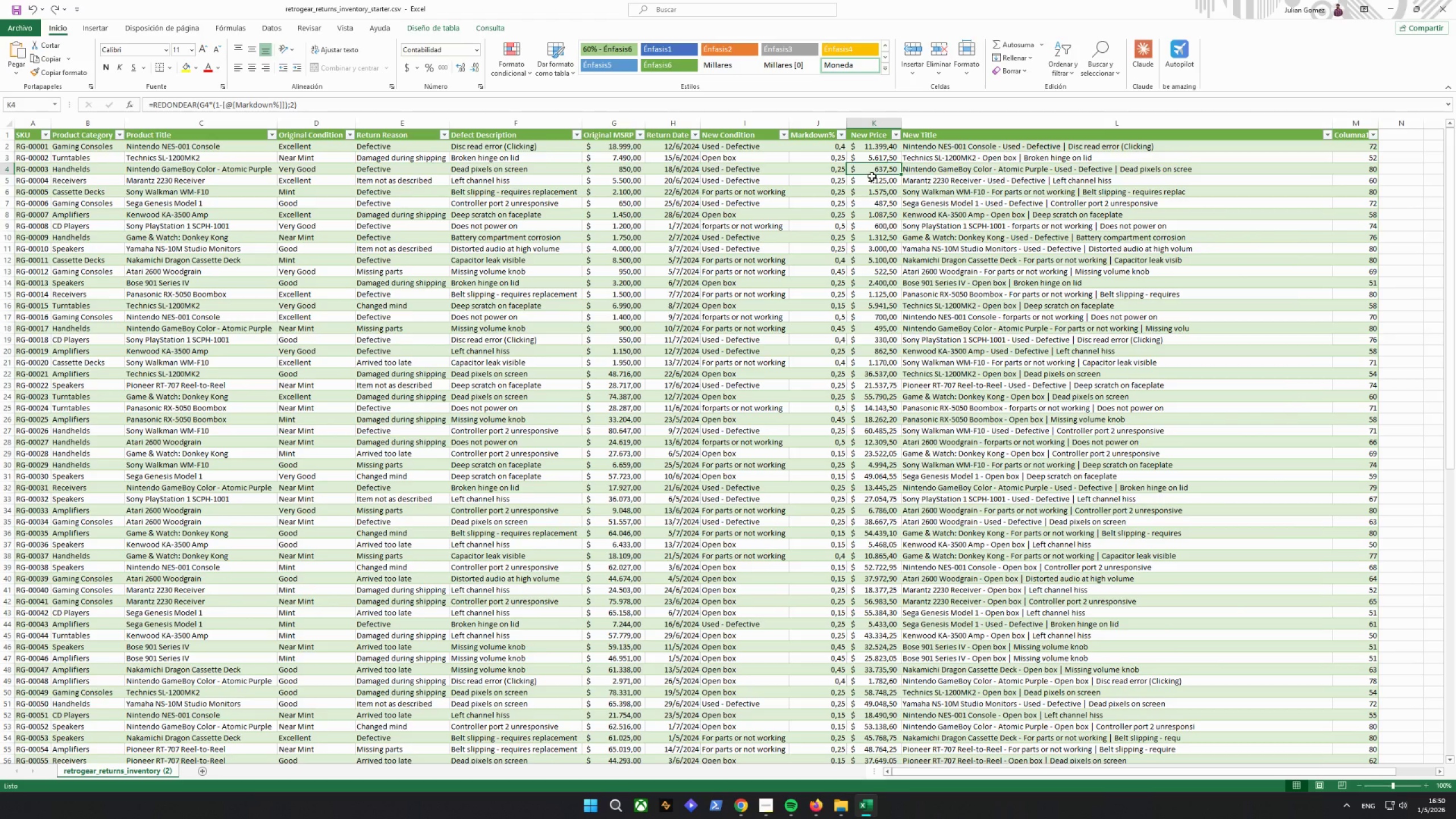 
left_click([628, 150])
 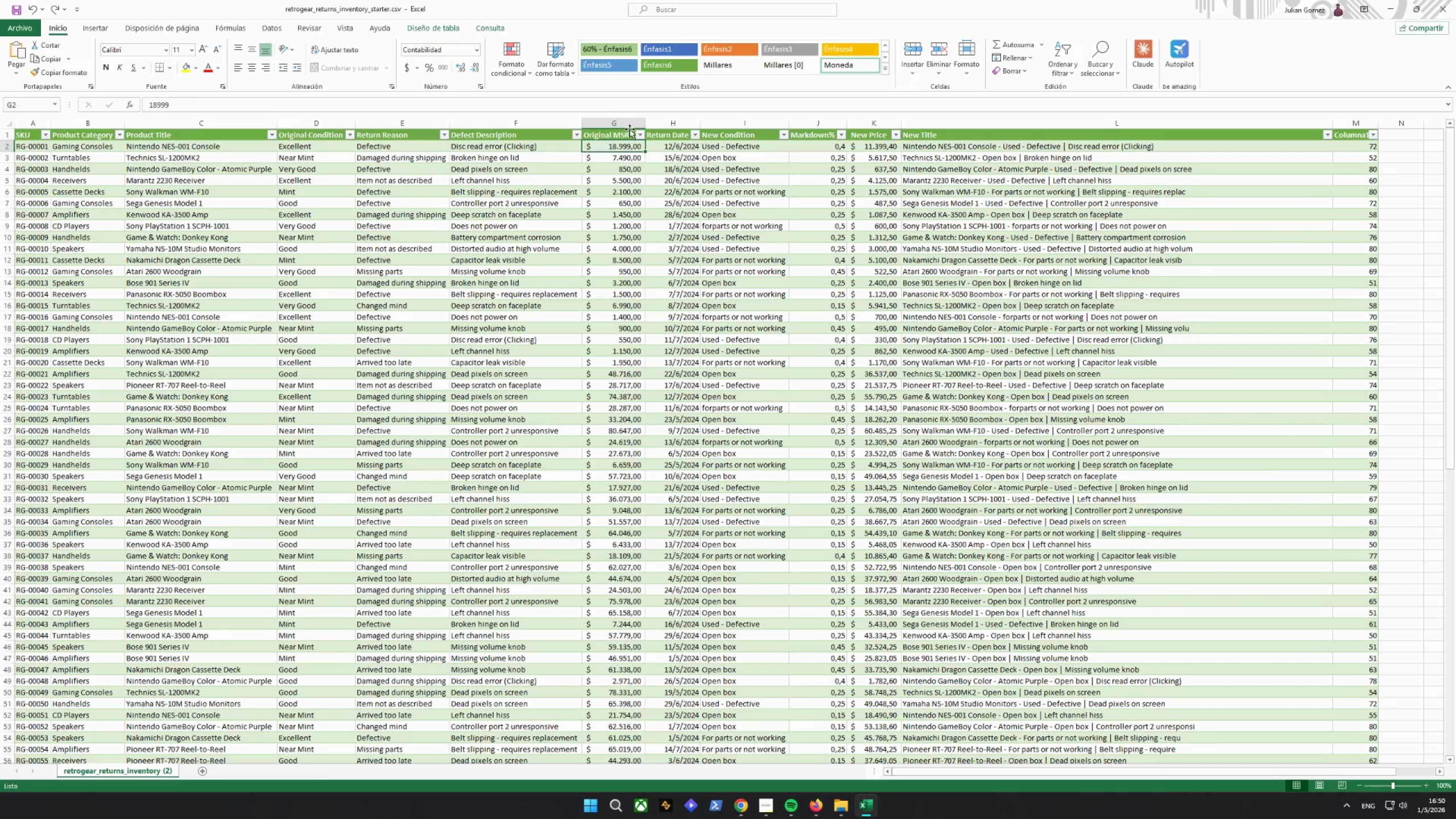 
left_click([630, 123])
 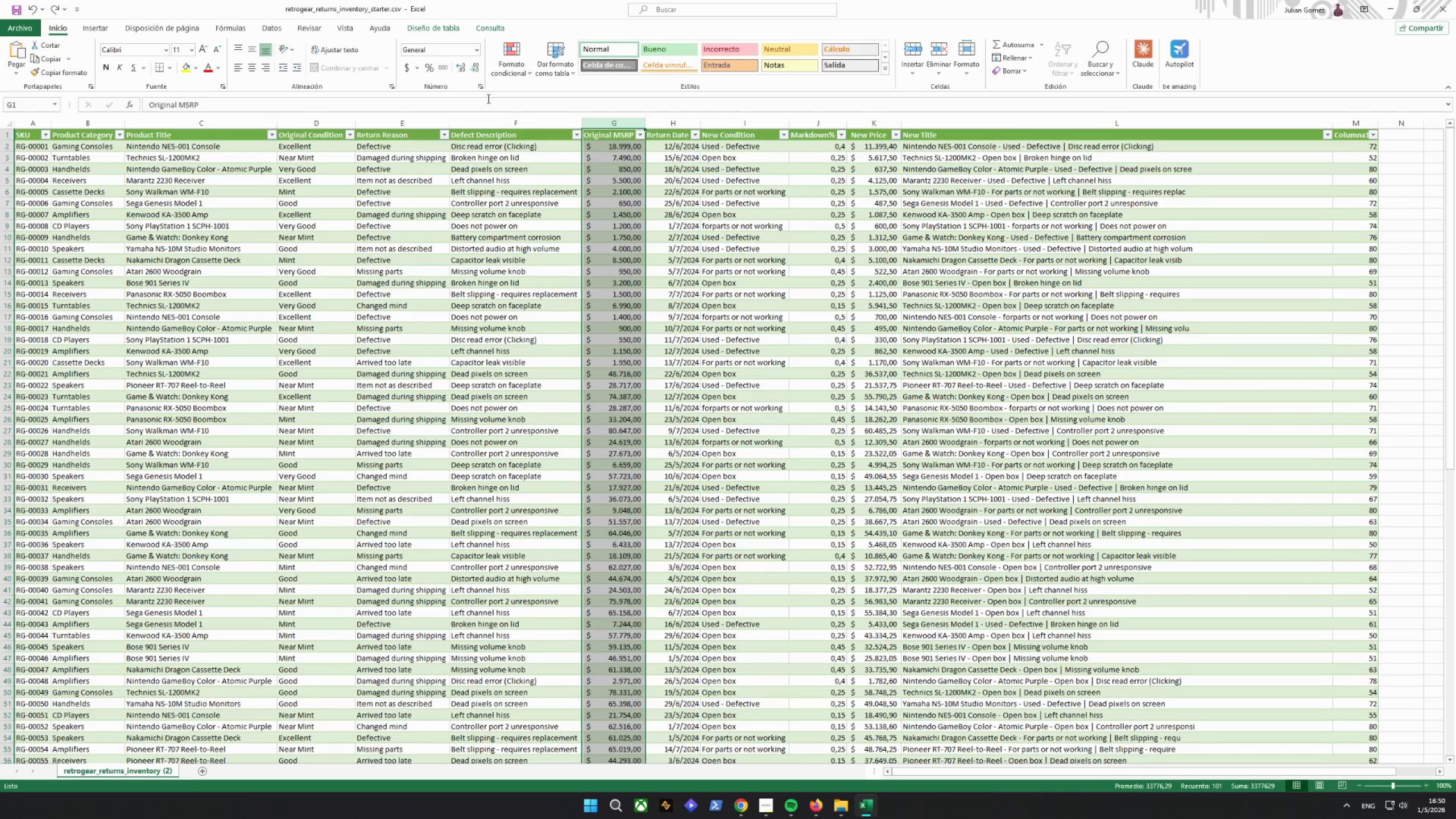 
scroll: coordinate [636, 165], scroll_direction: up, amount: 5.0
 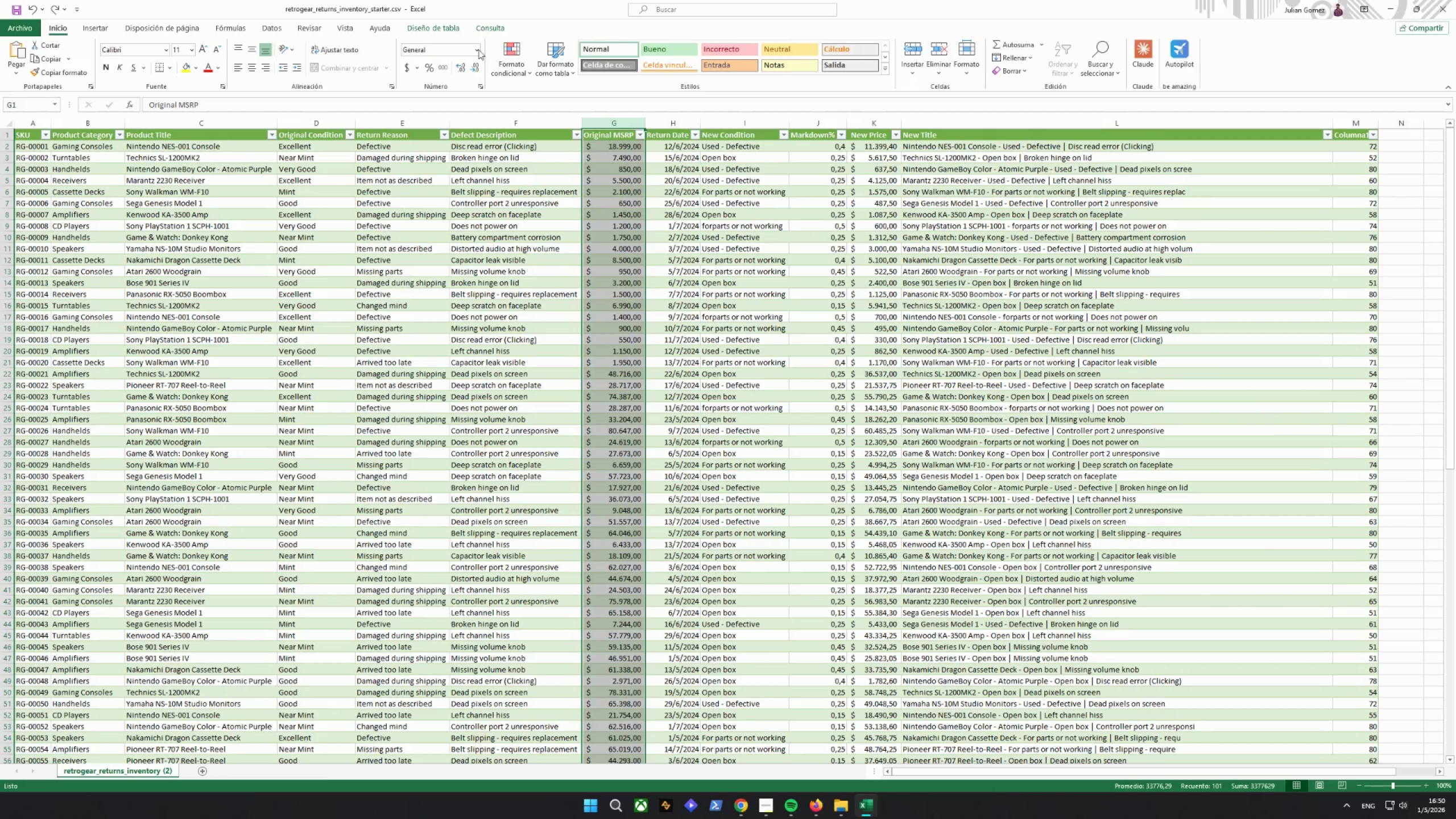 
left_click([475, 49])
 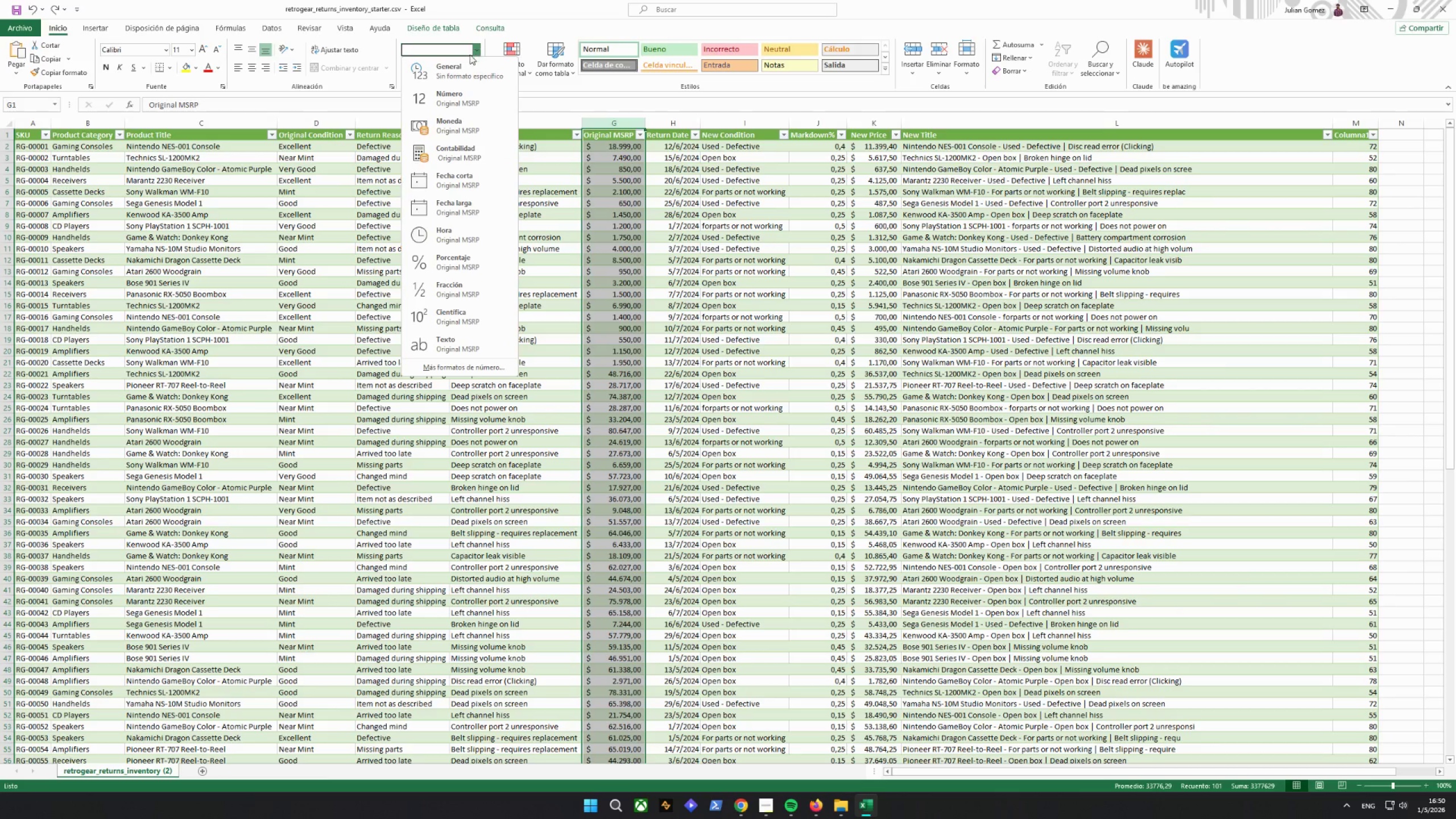 
left_click([464, 67])
 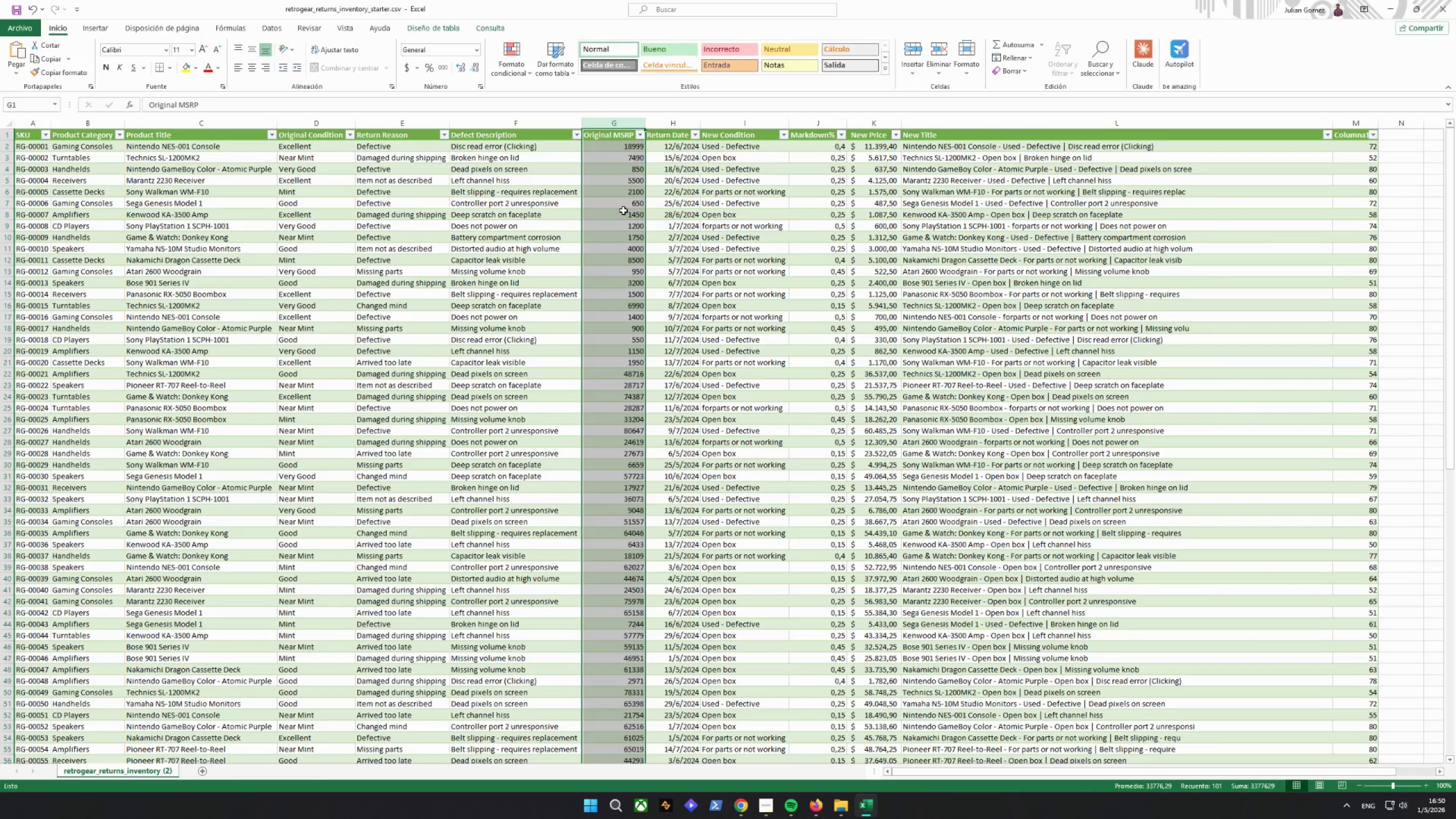 
wait(23.66)
 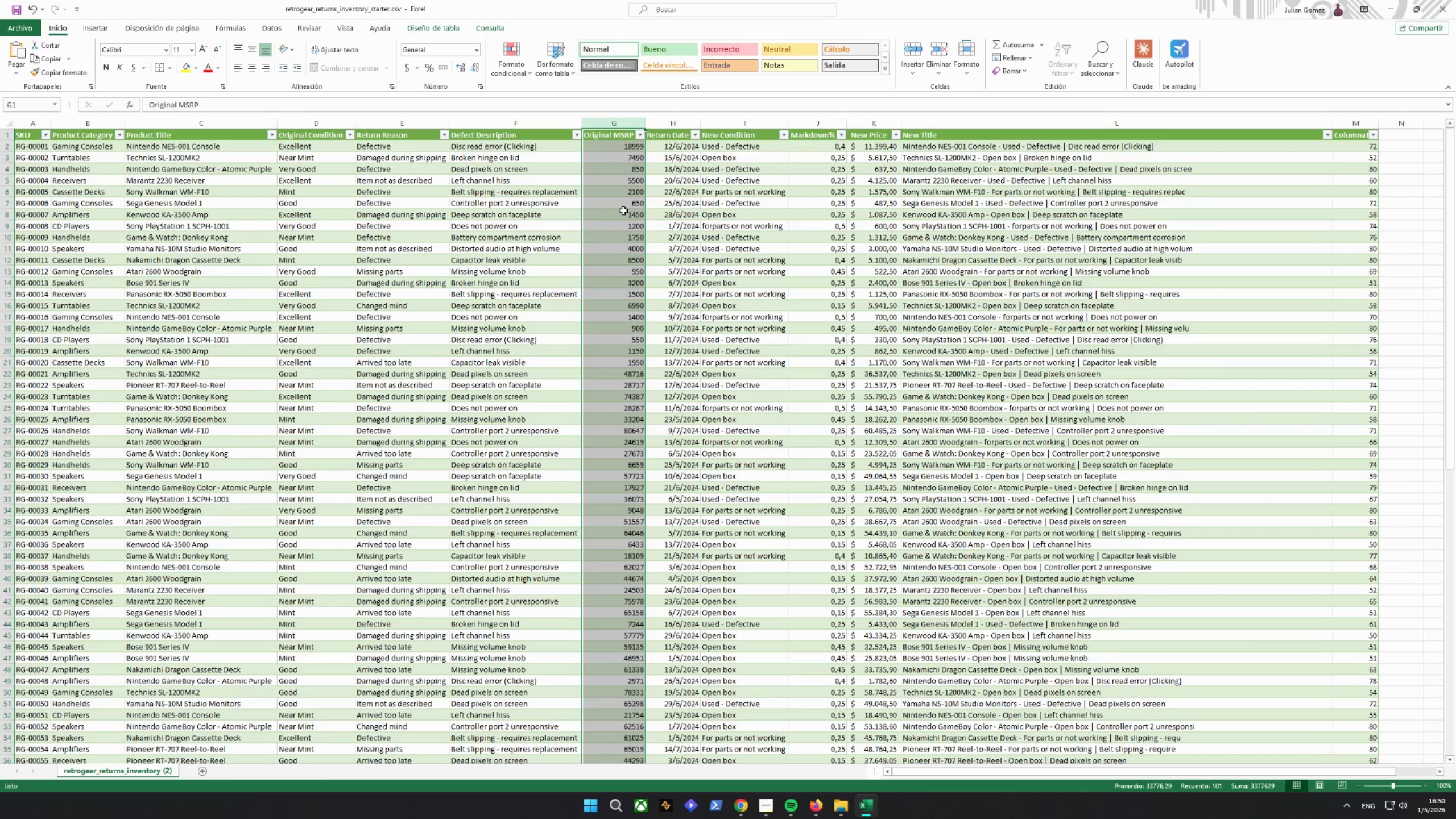 
left_click([879, 148])
 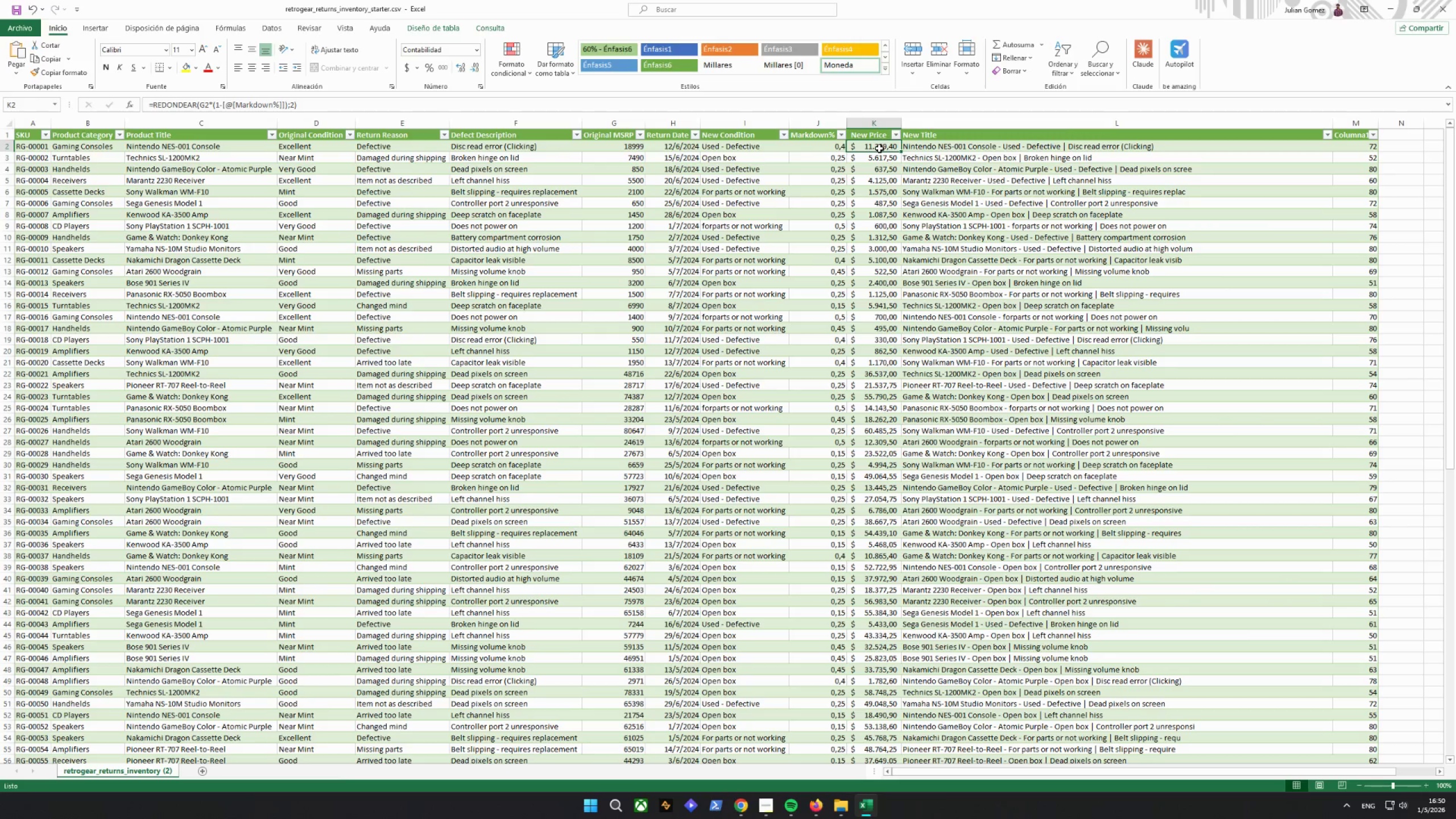 
wait(7.05)
 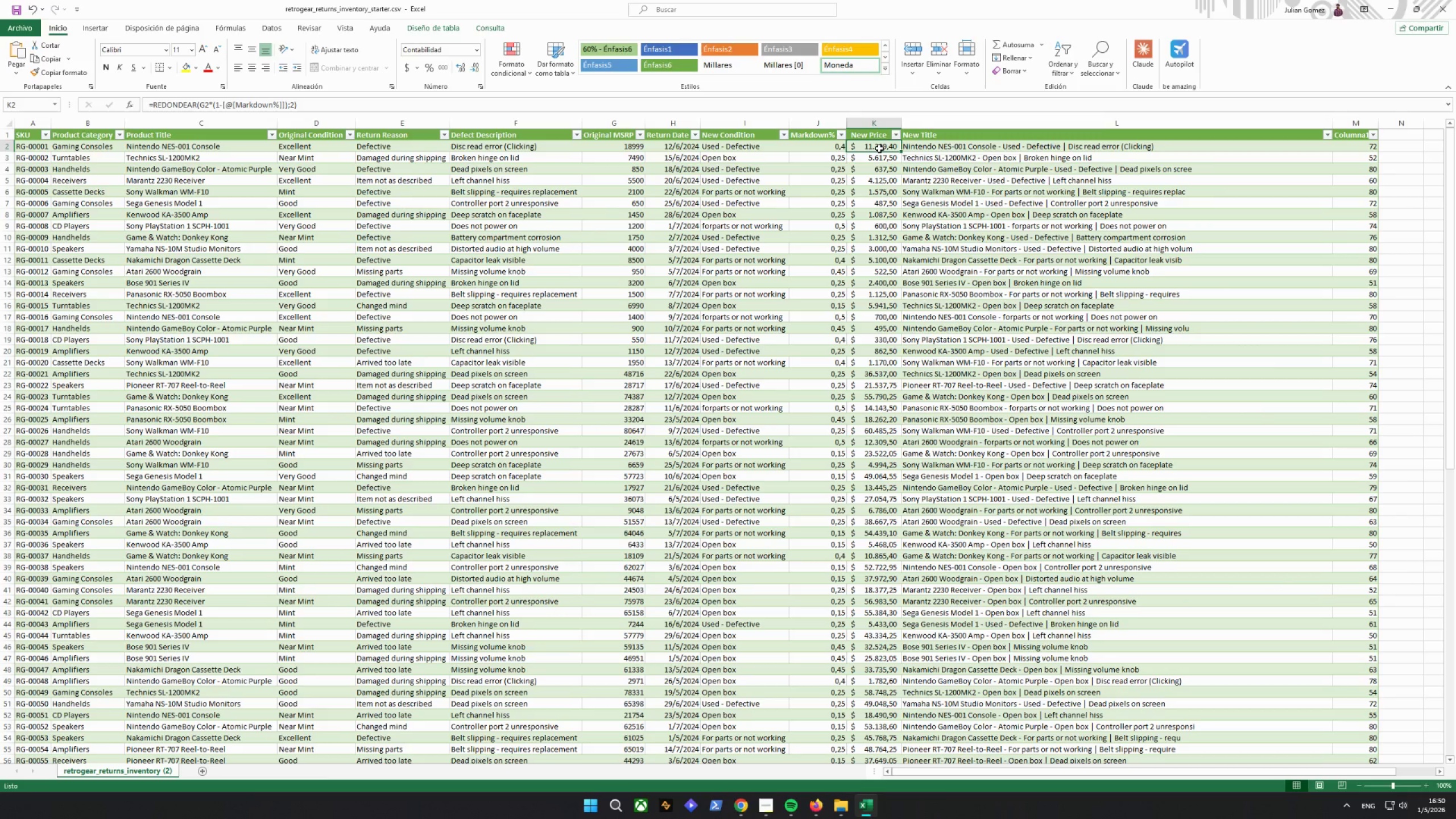 
mouse_move([285, 123])
 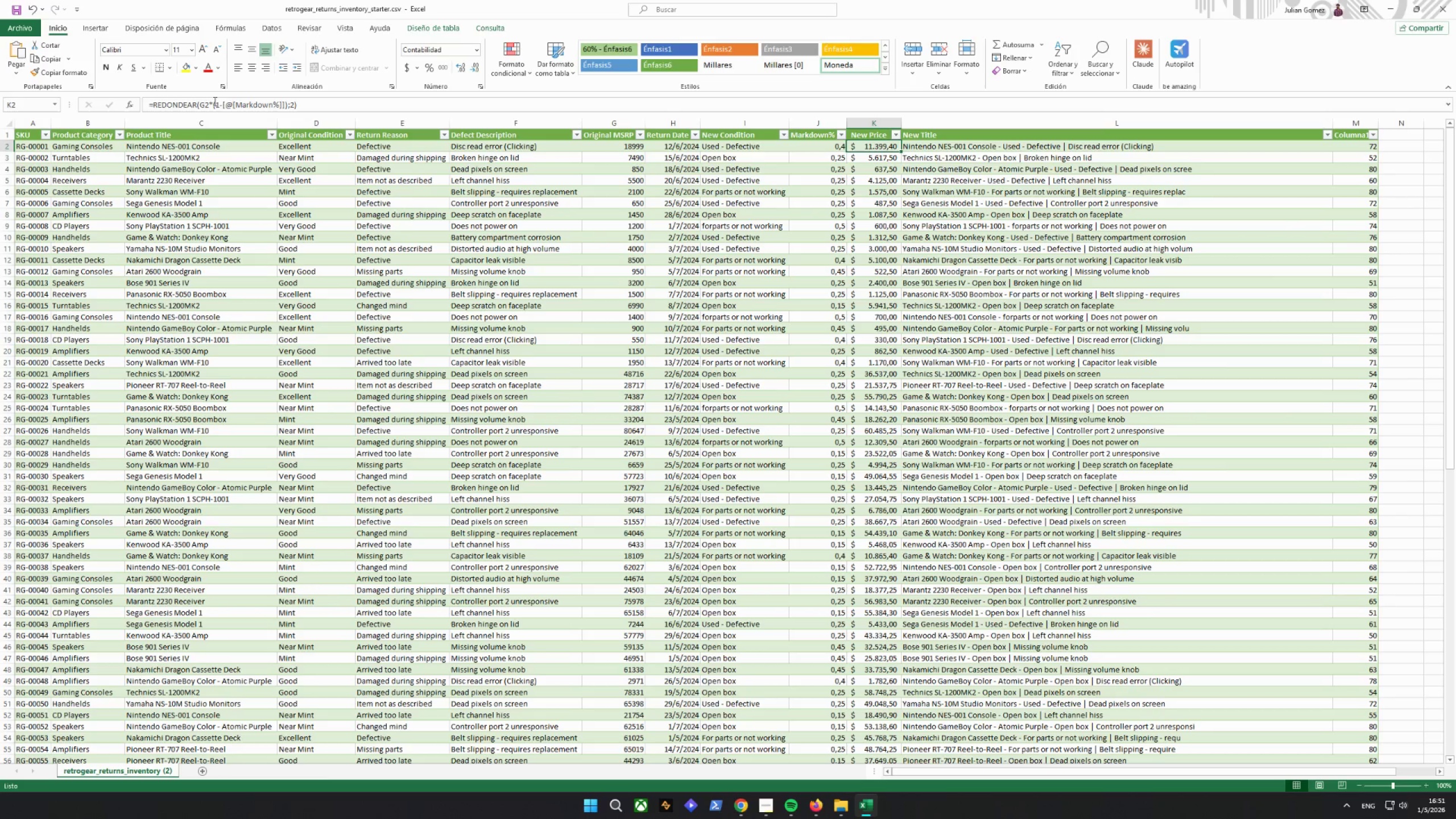 
left_click([209, 104])
 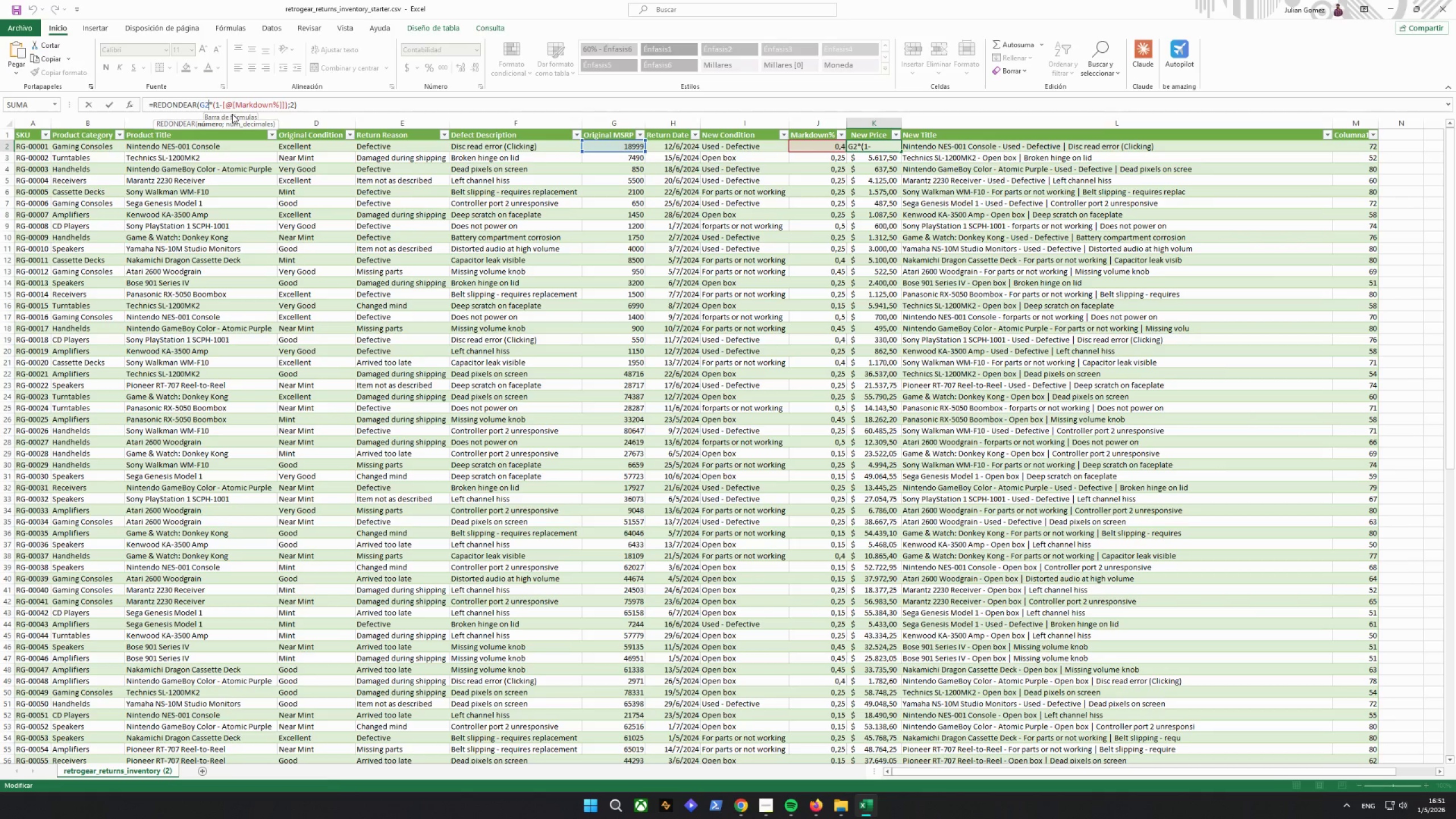 
wait(8.17)
 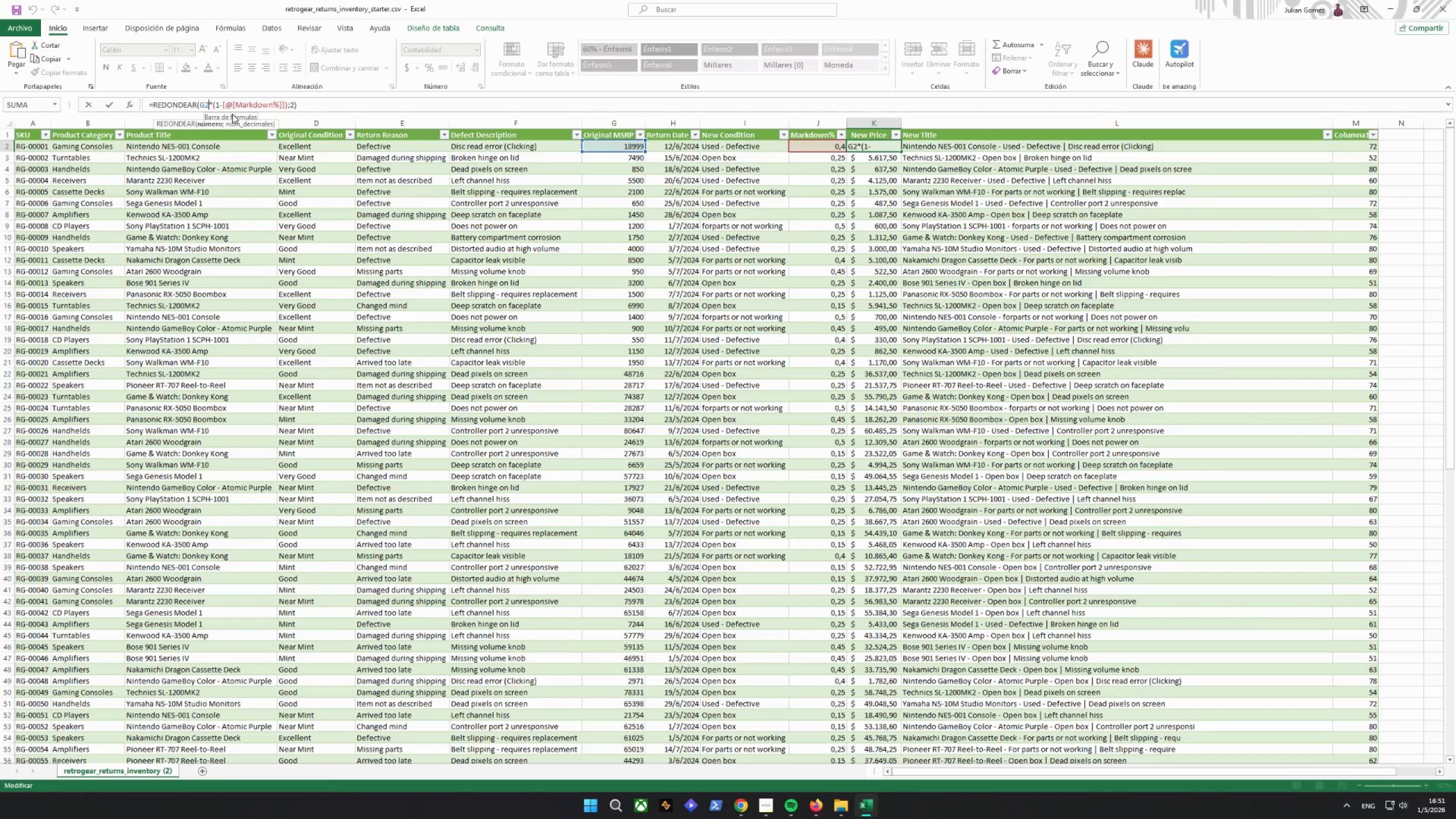 
hold_key(key=ShiftRight, duration=2.14)
 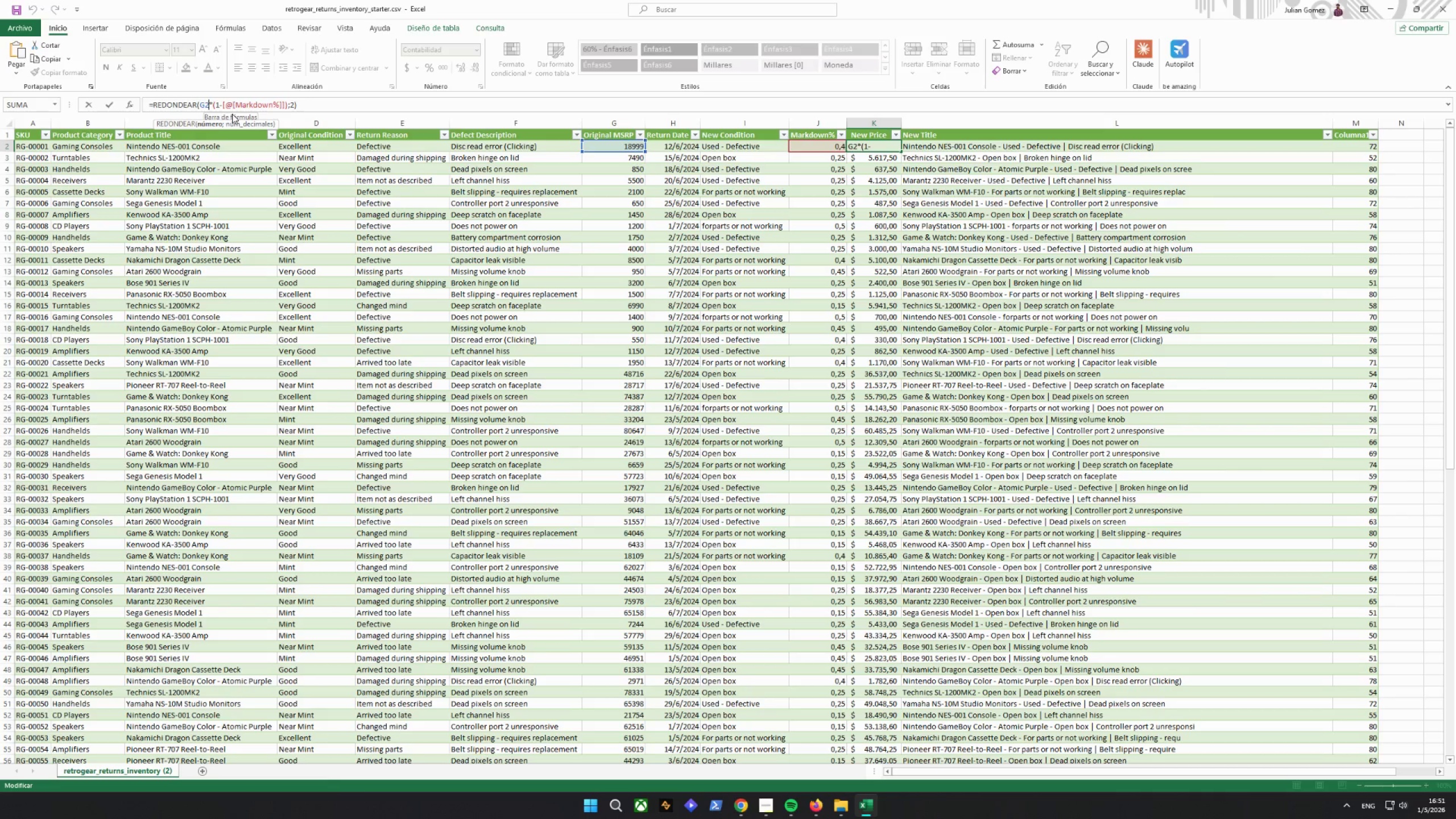 
type(?!)))
 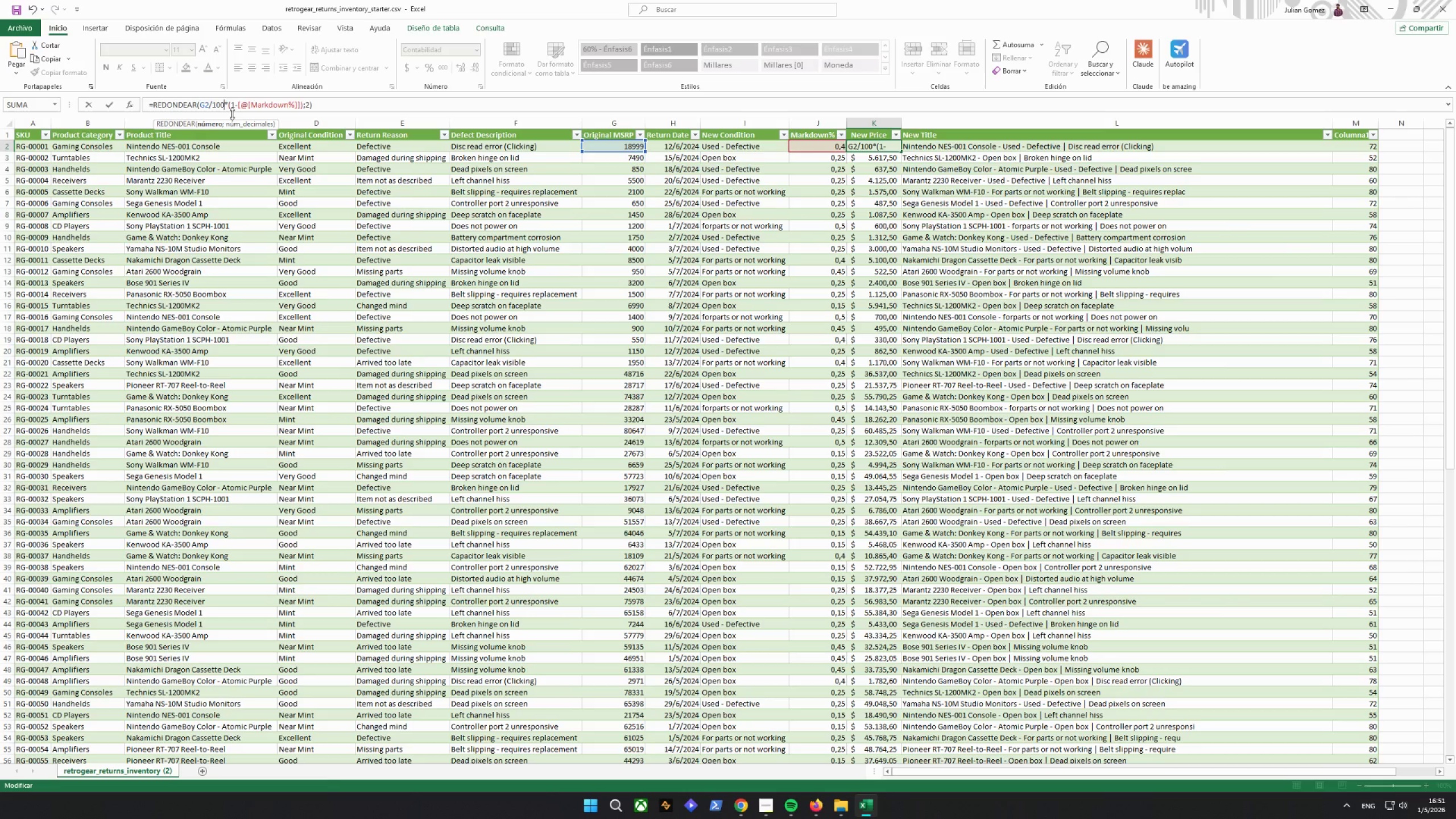 
key(Shift+ShiftRight)
 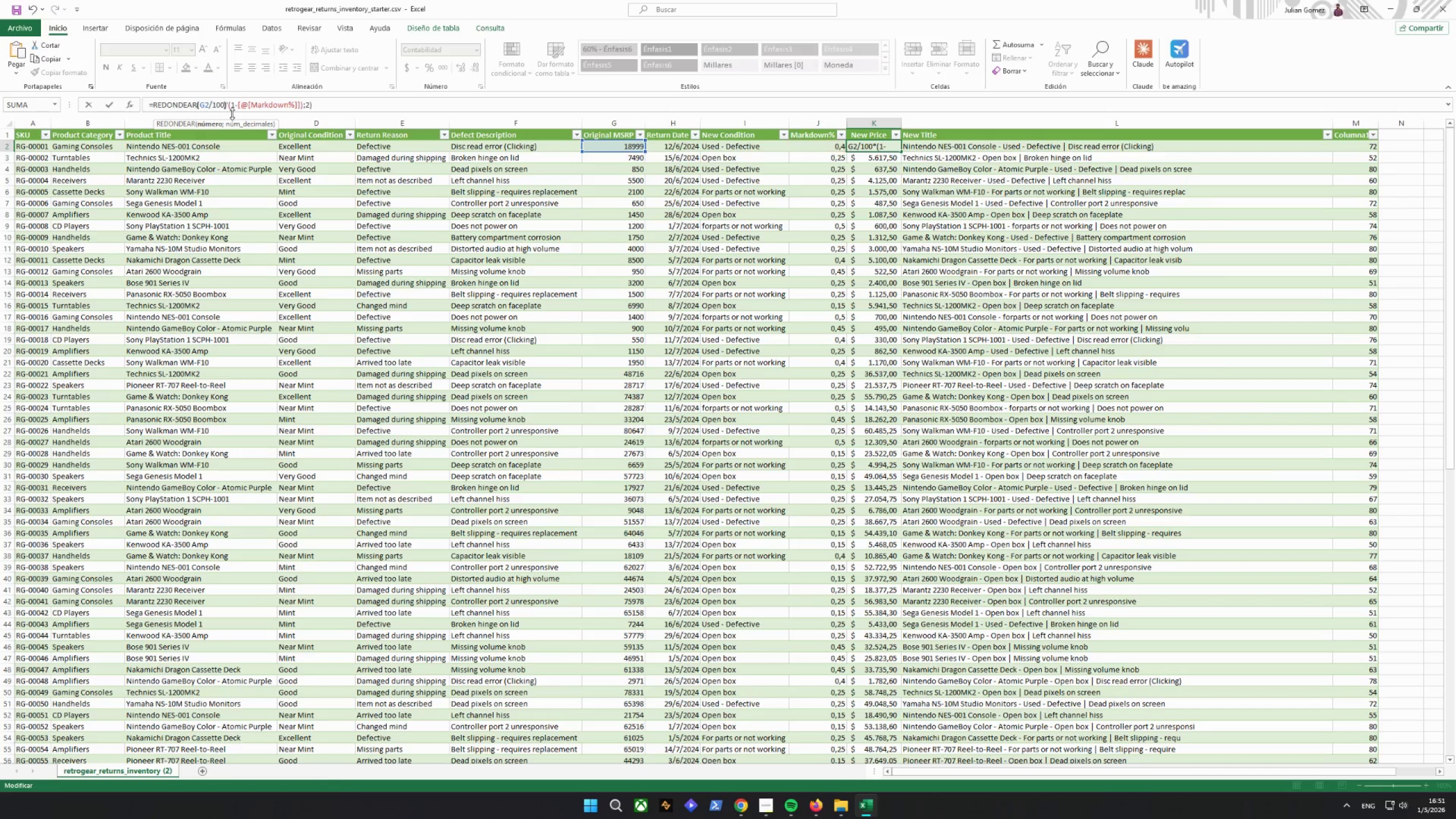 
key(Shift+0)
 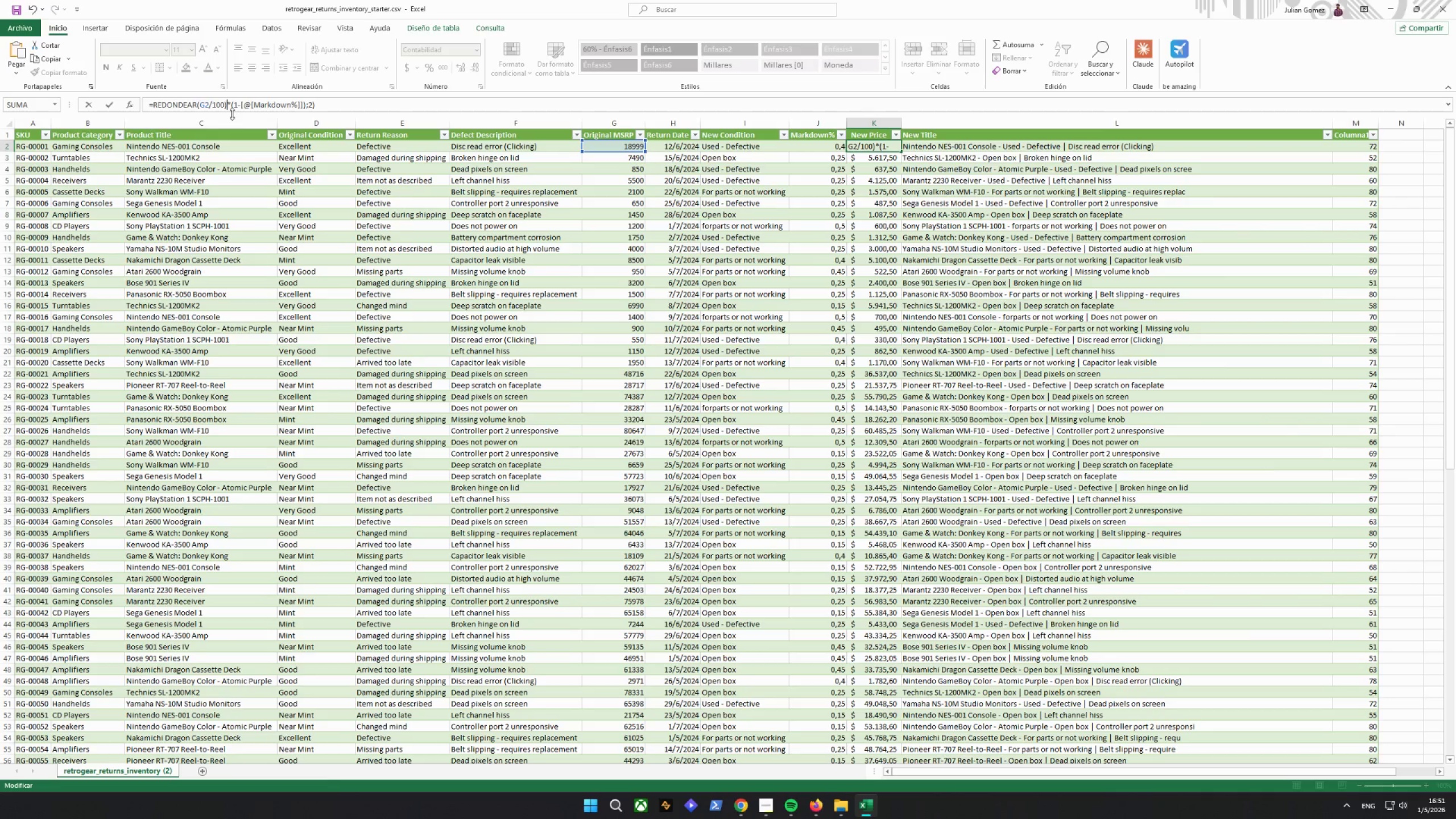 
key(ArrowLeft)
 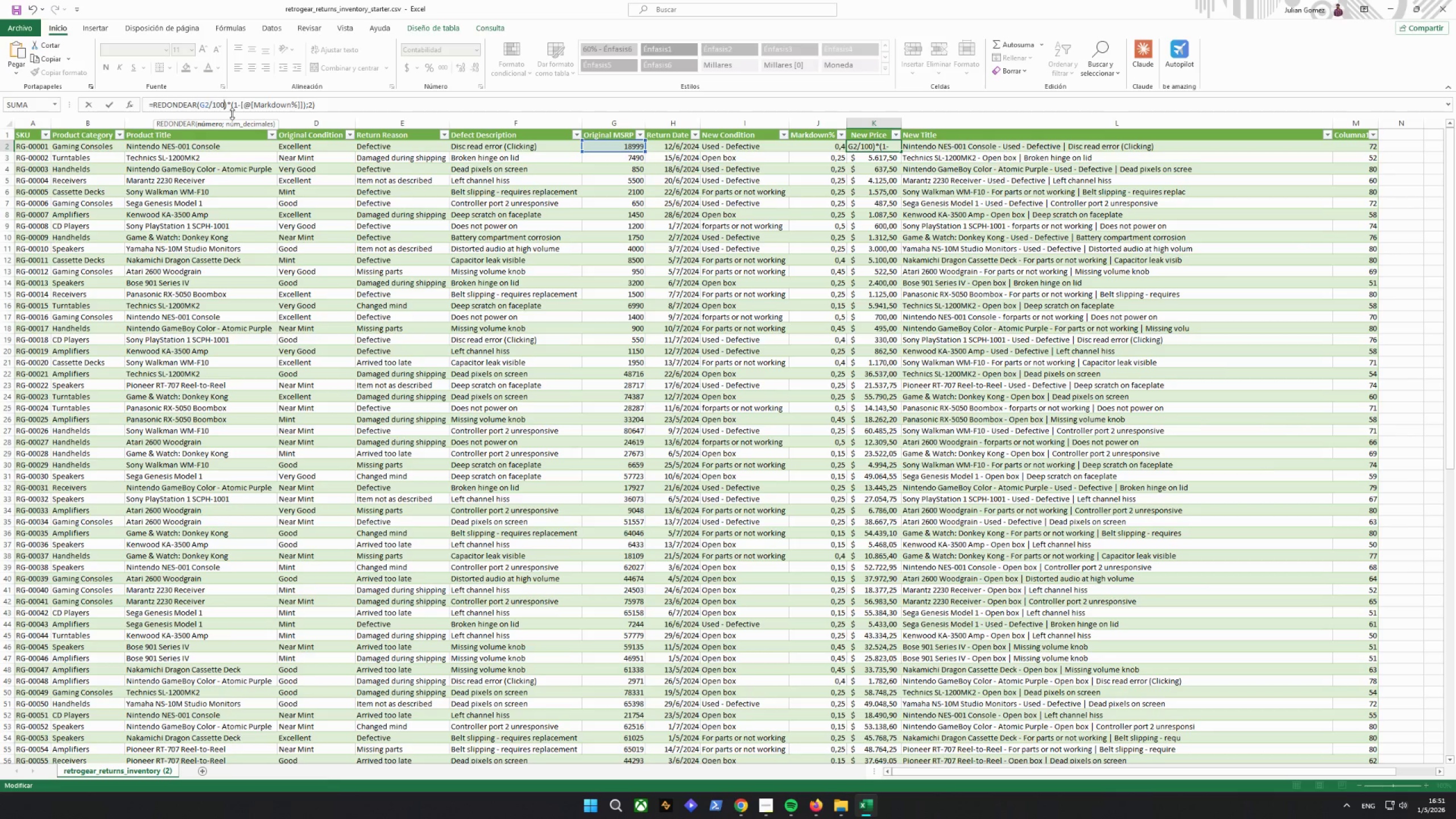 
key(ArrowLeft)
 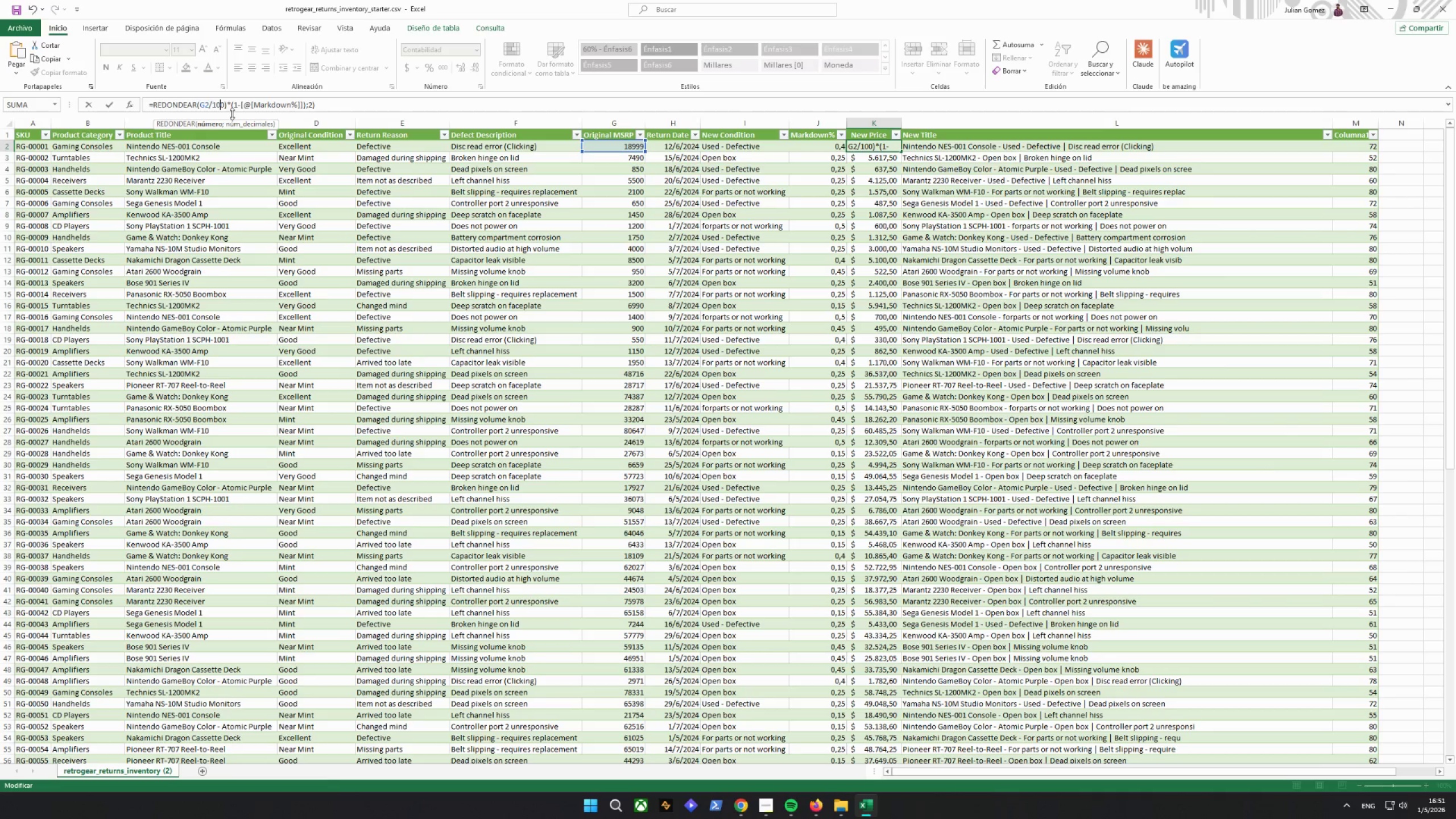 
key(ArrowLeft)
 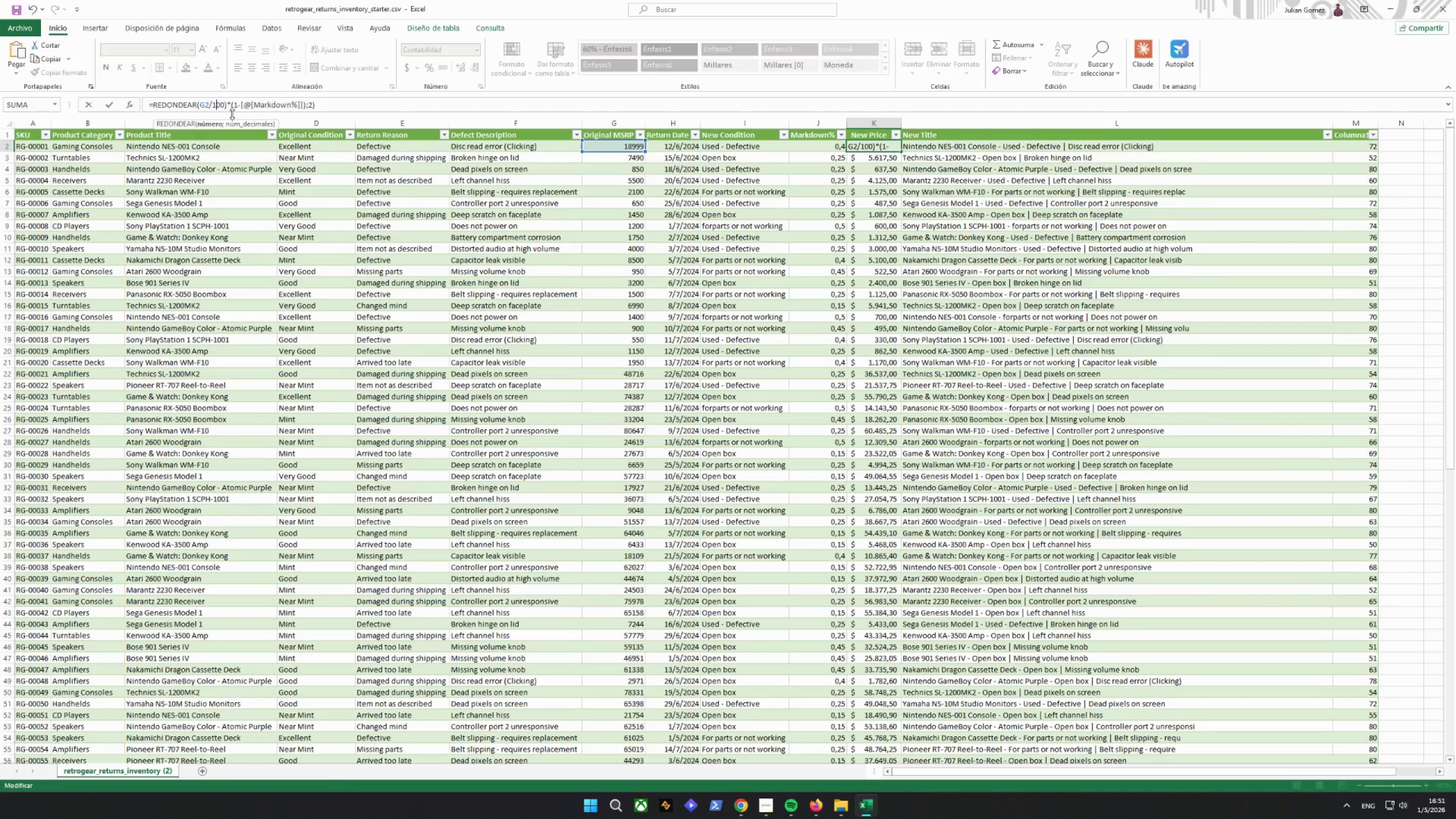 
key(ArrowLeft)
 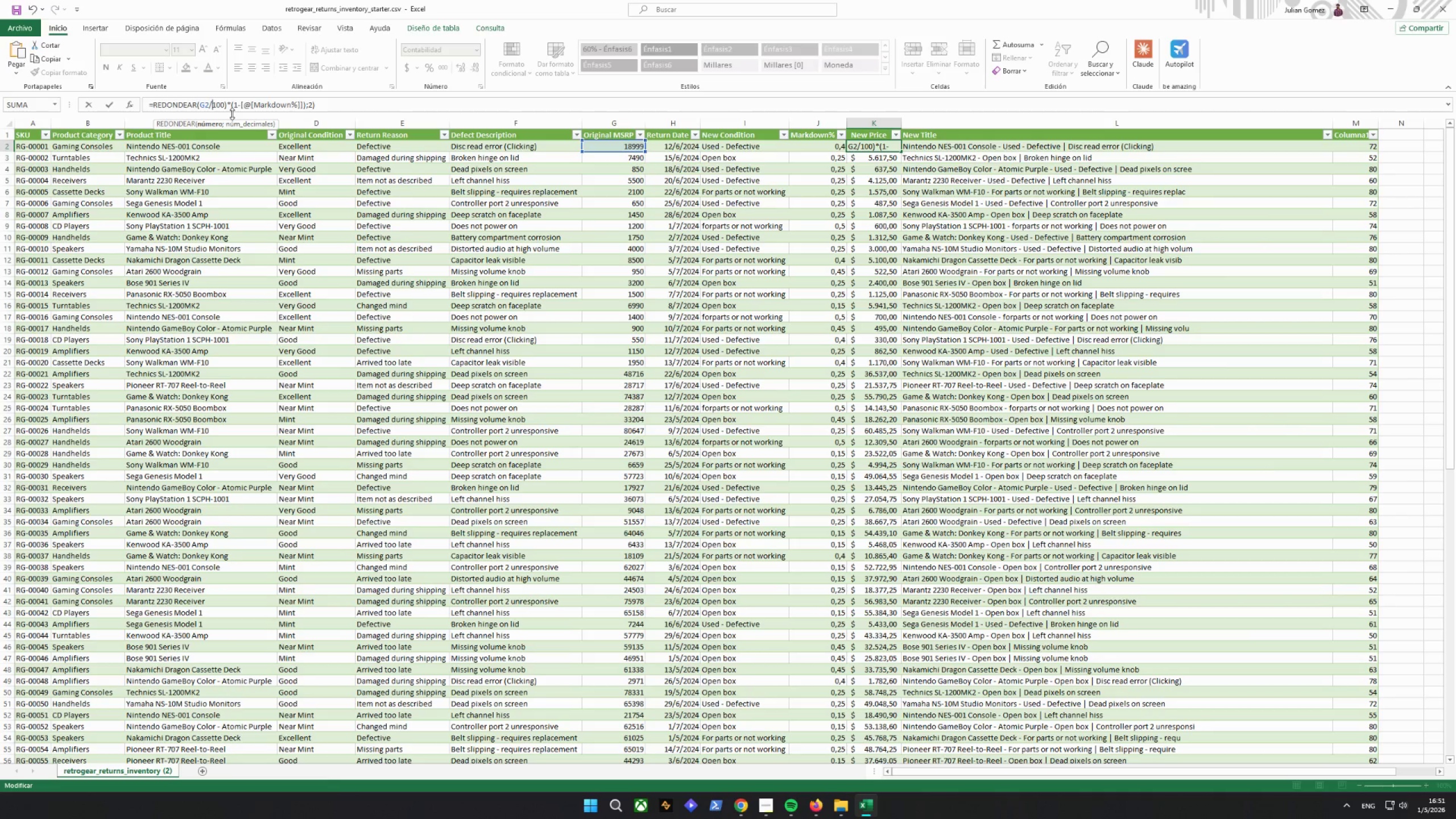 
key(ArrowLeft)
 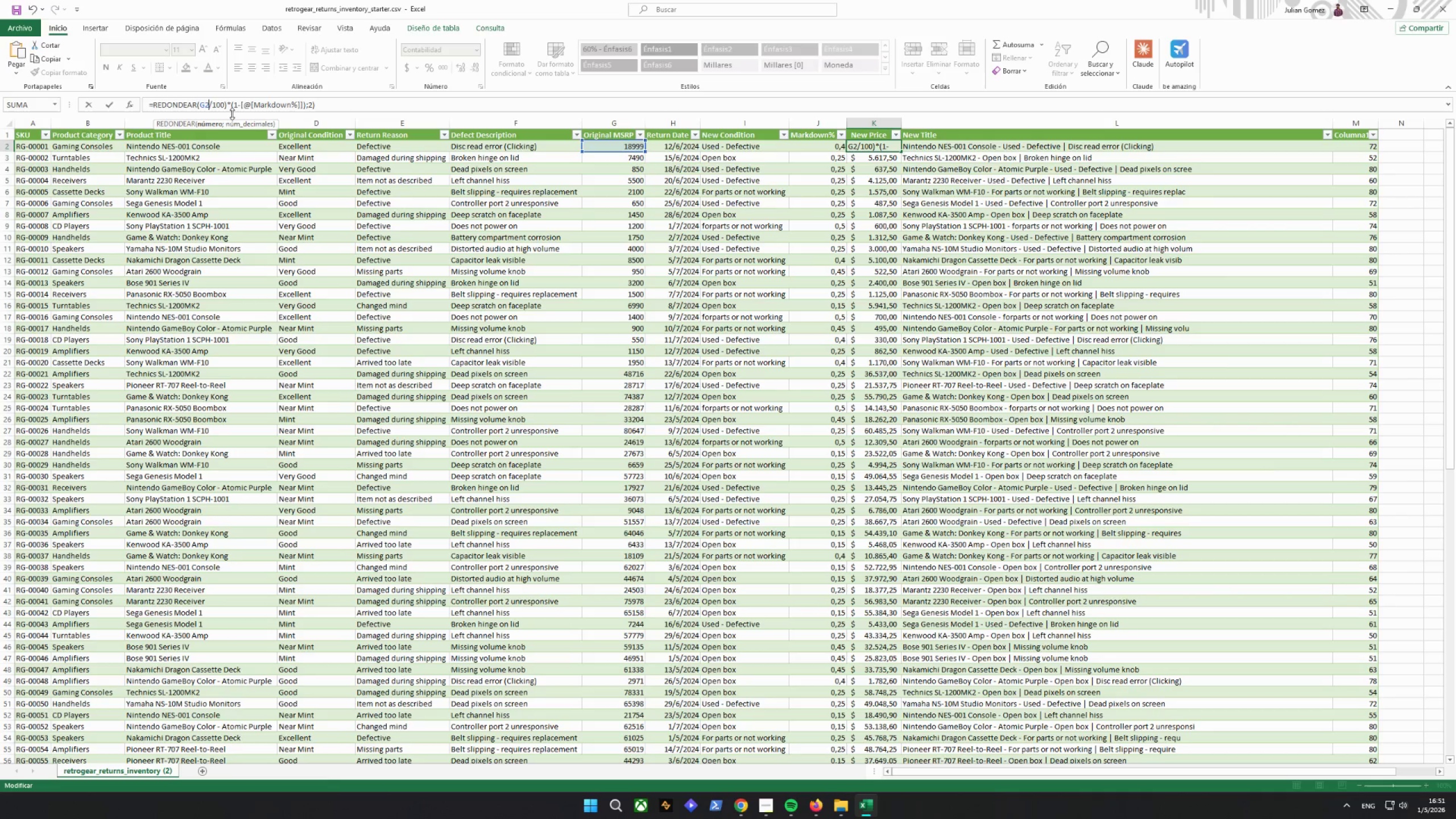 
key(ArrowLeft)
 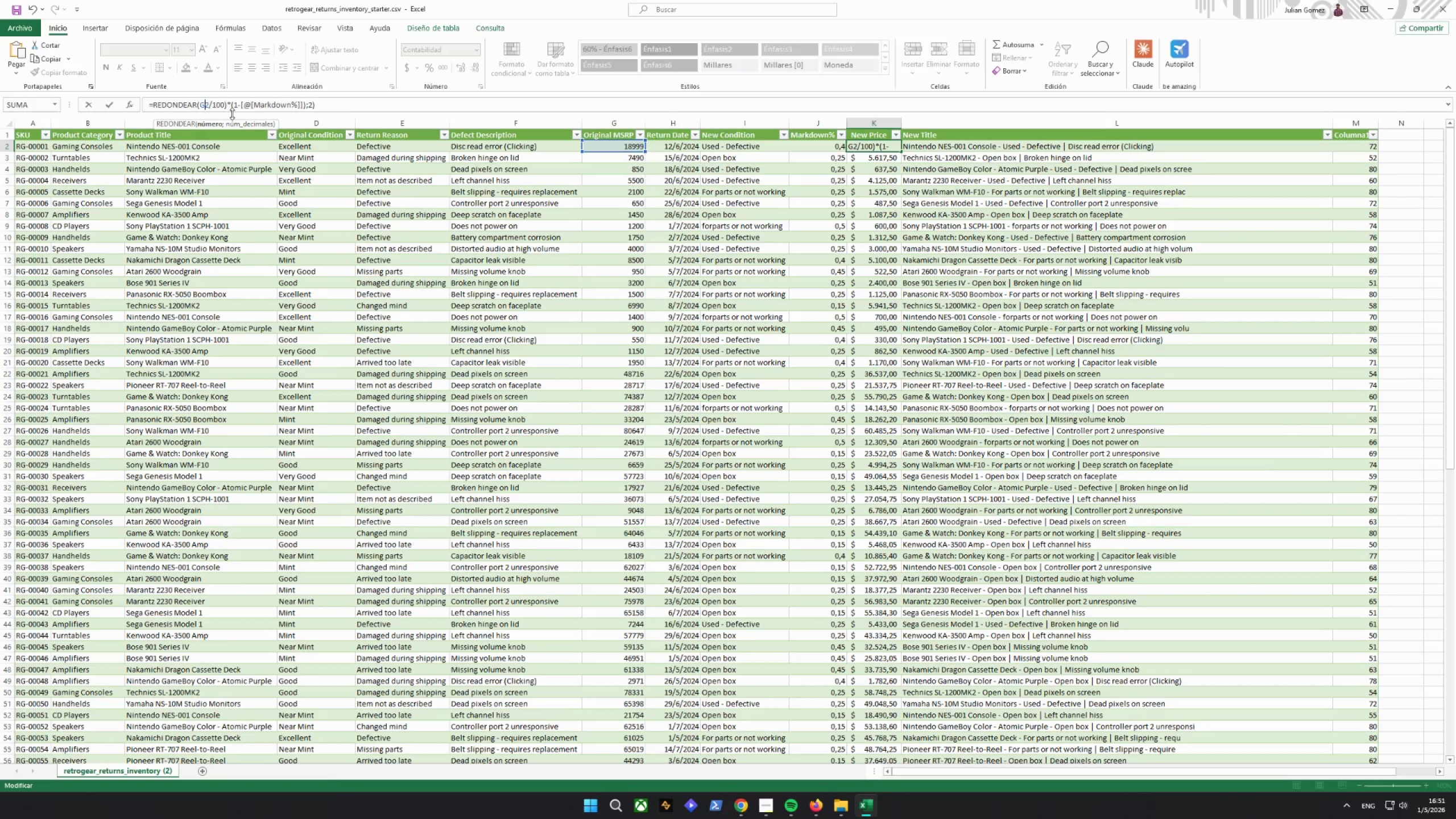 
key(ArrowLeft)
 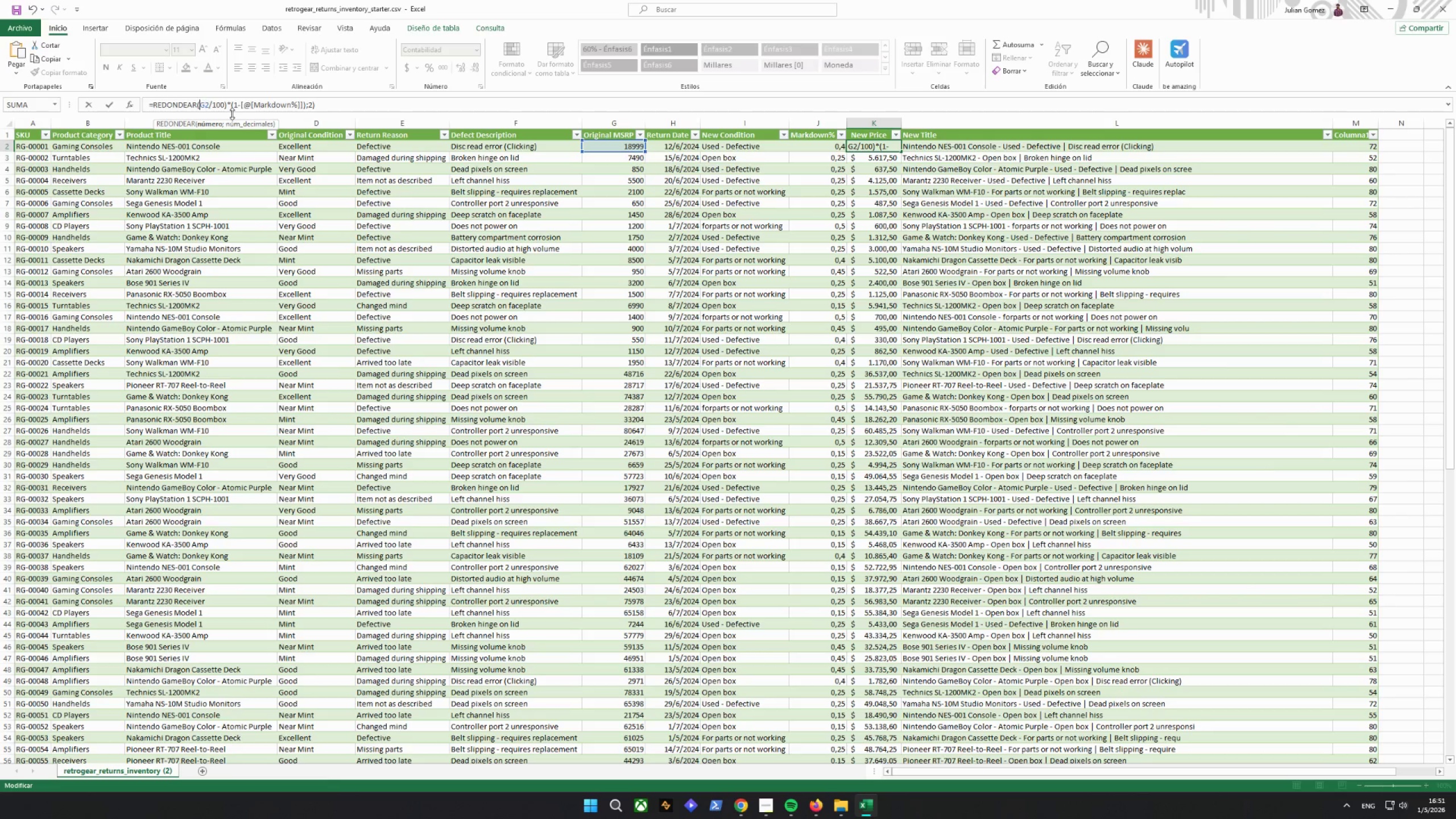 
key(ArrowLeft)
 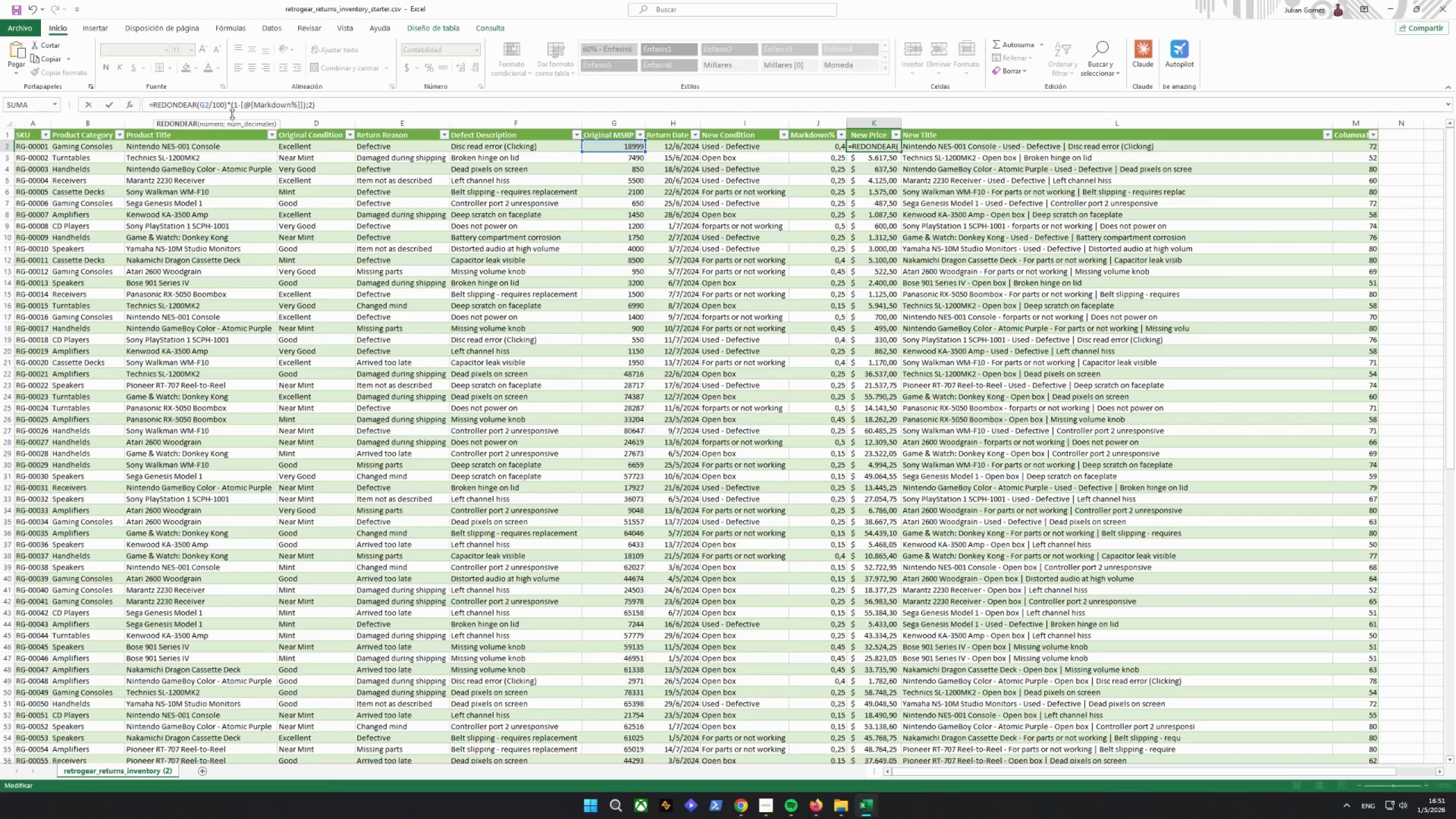 
key(Shift+9)
 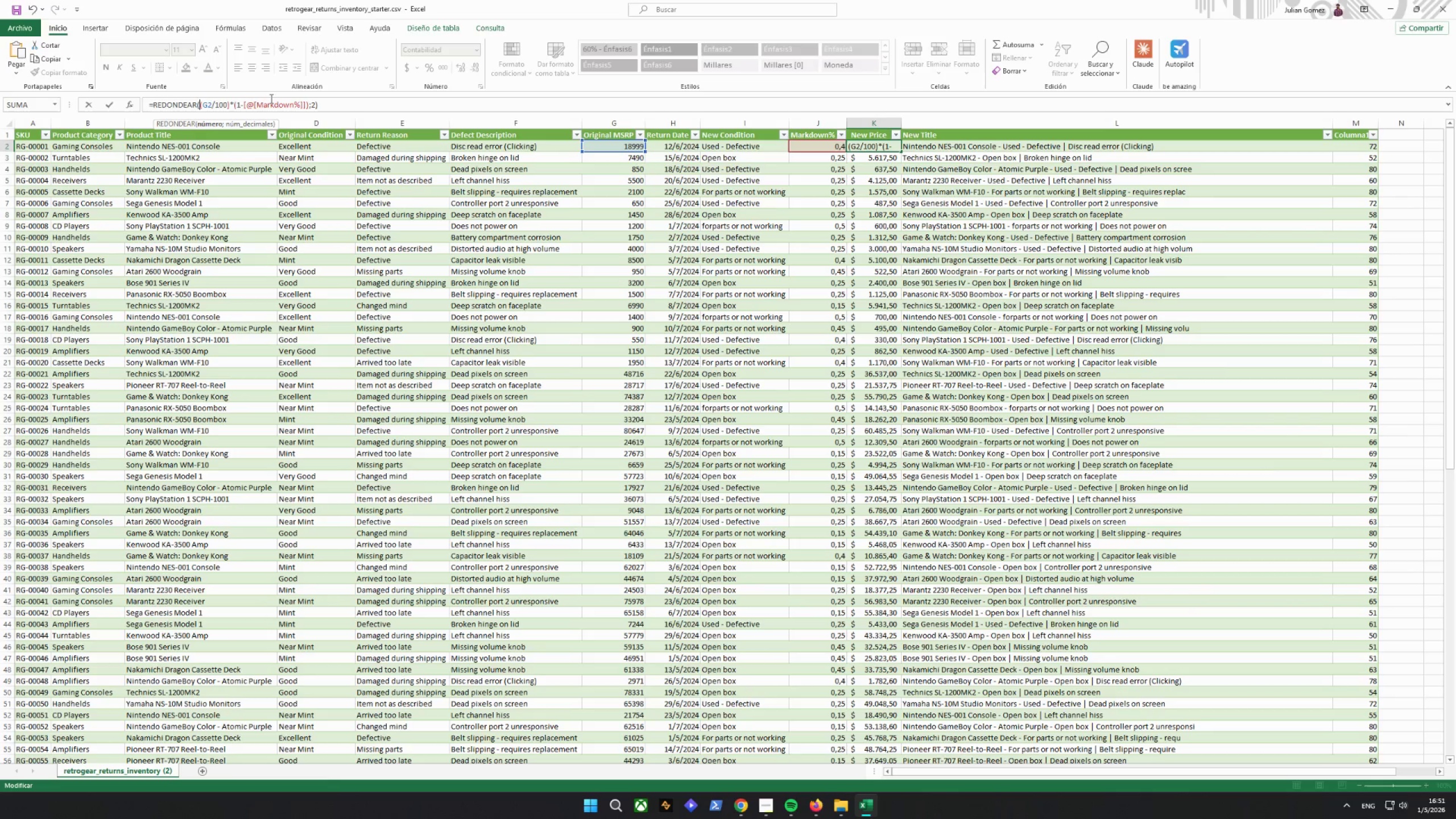 
left_click([353, 104])
 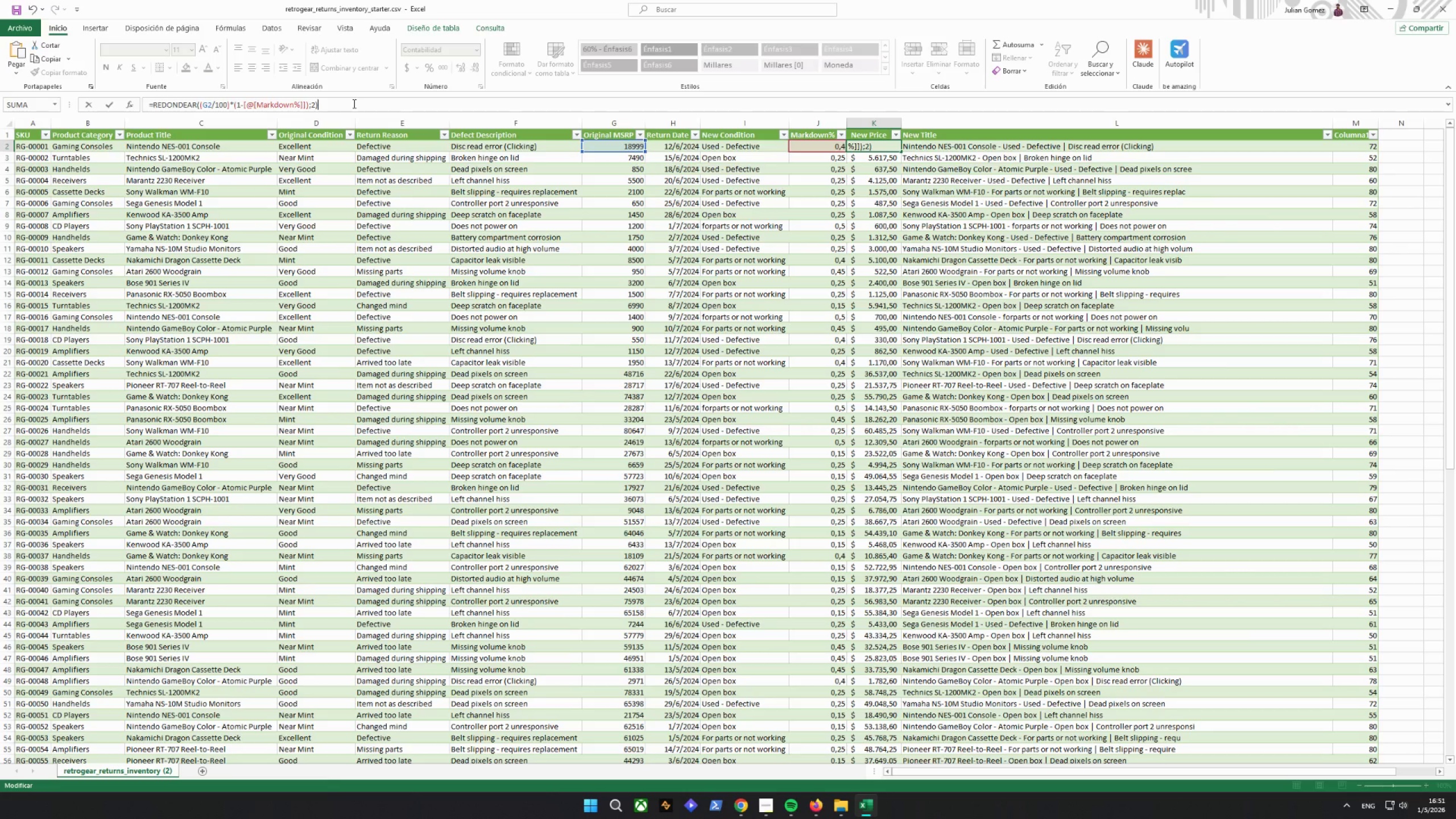 
key(Enter)
 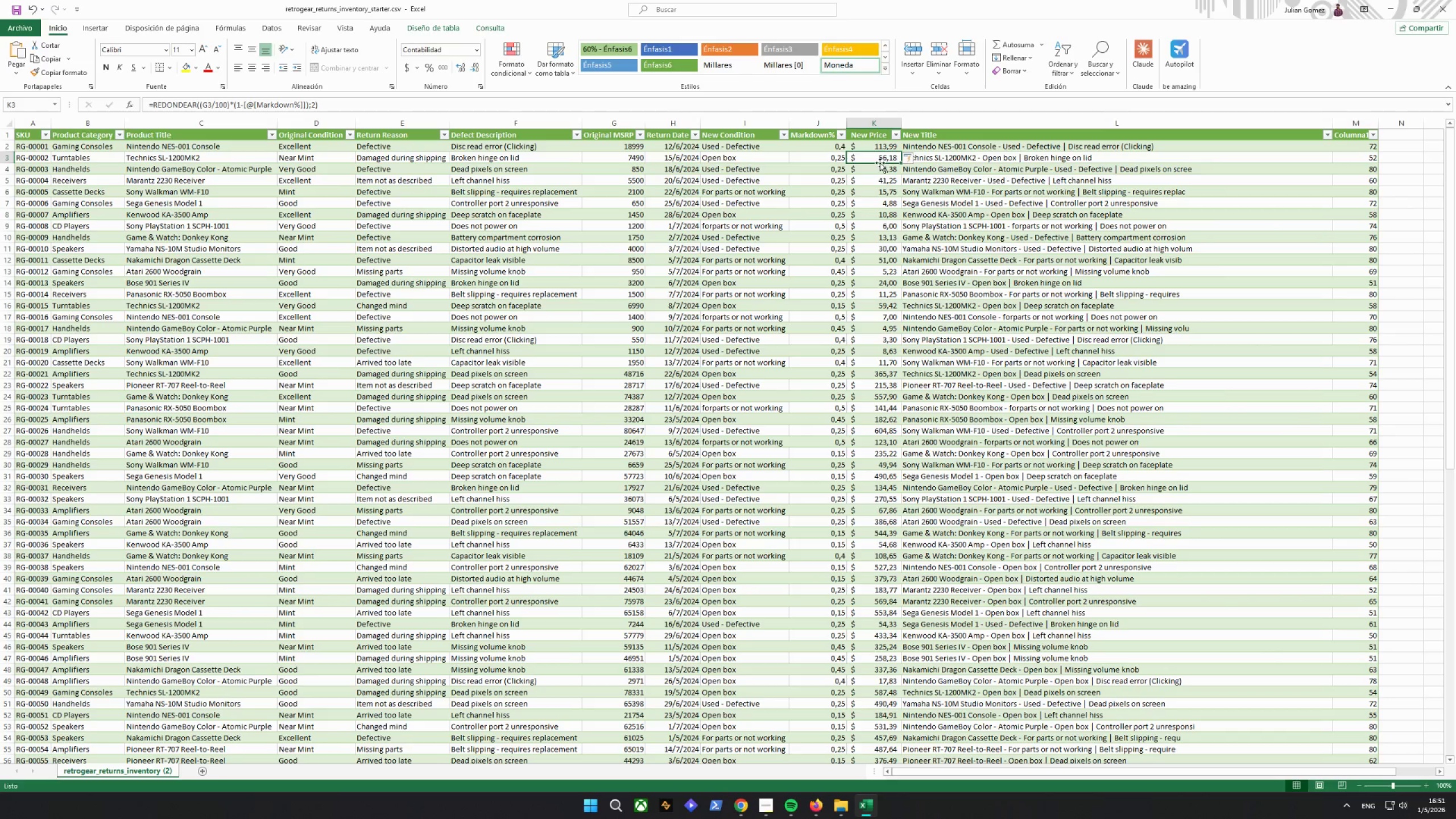 
scroll: coordinate [851, 213], scroll_direction: down, amount: 18.0
 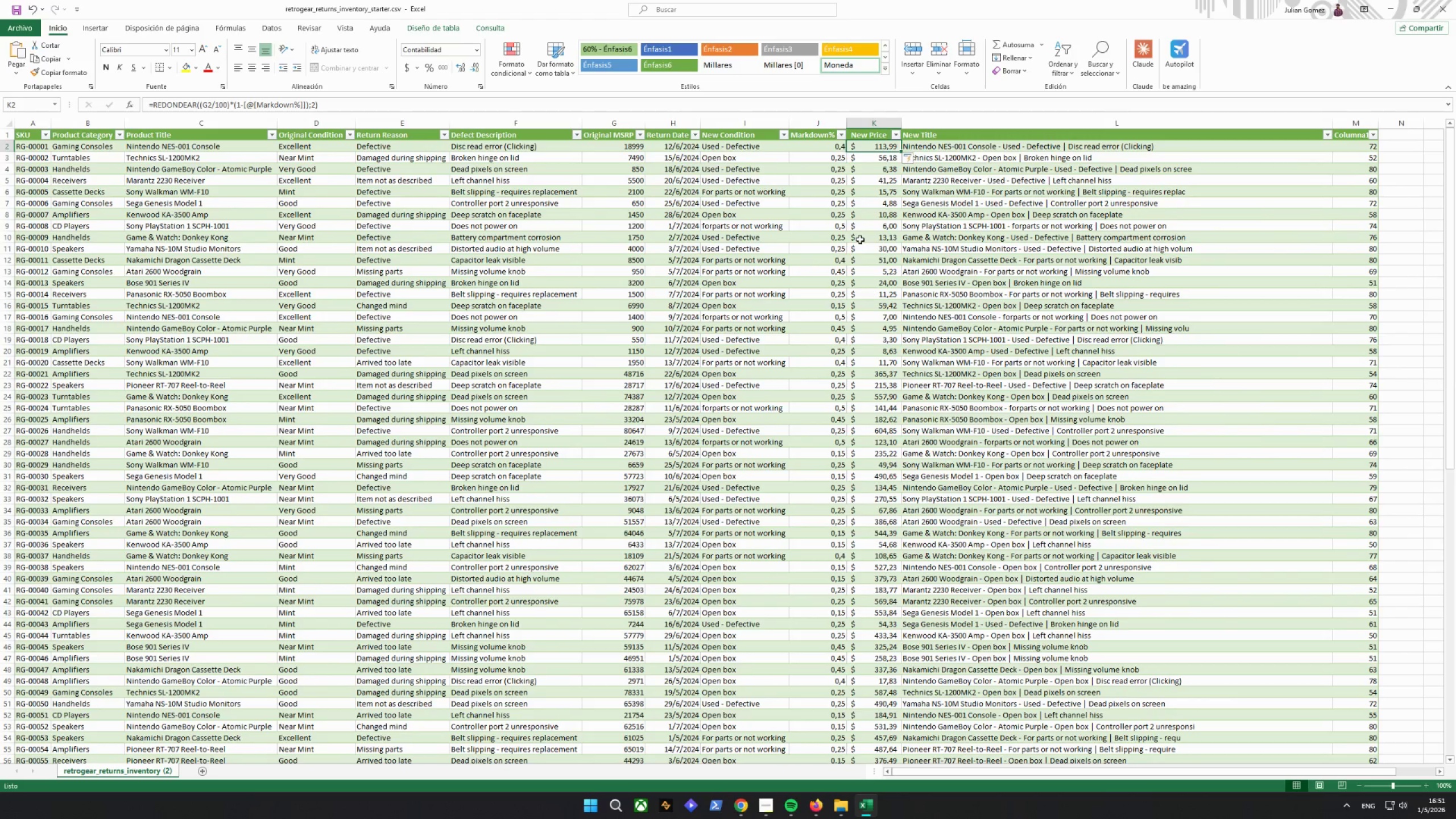 
wait(5.47)
 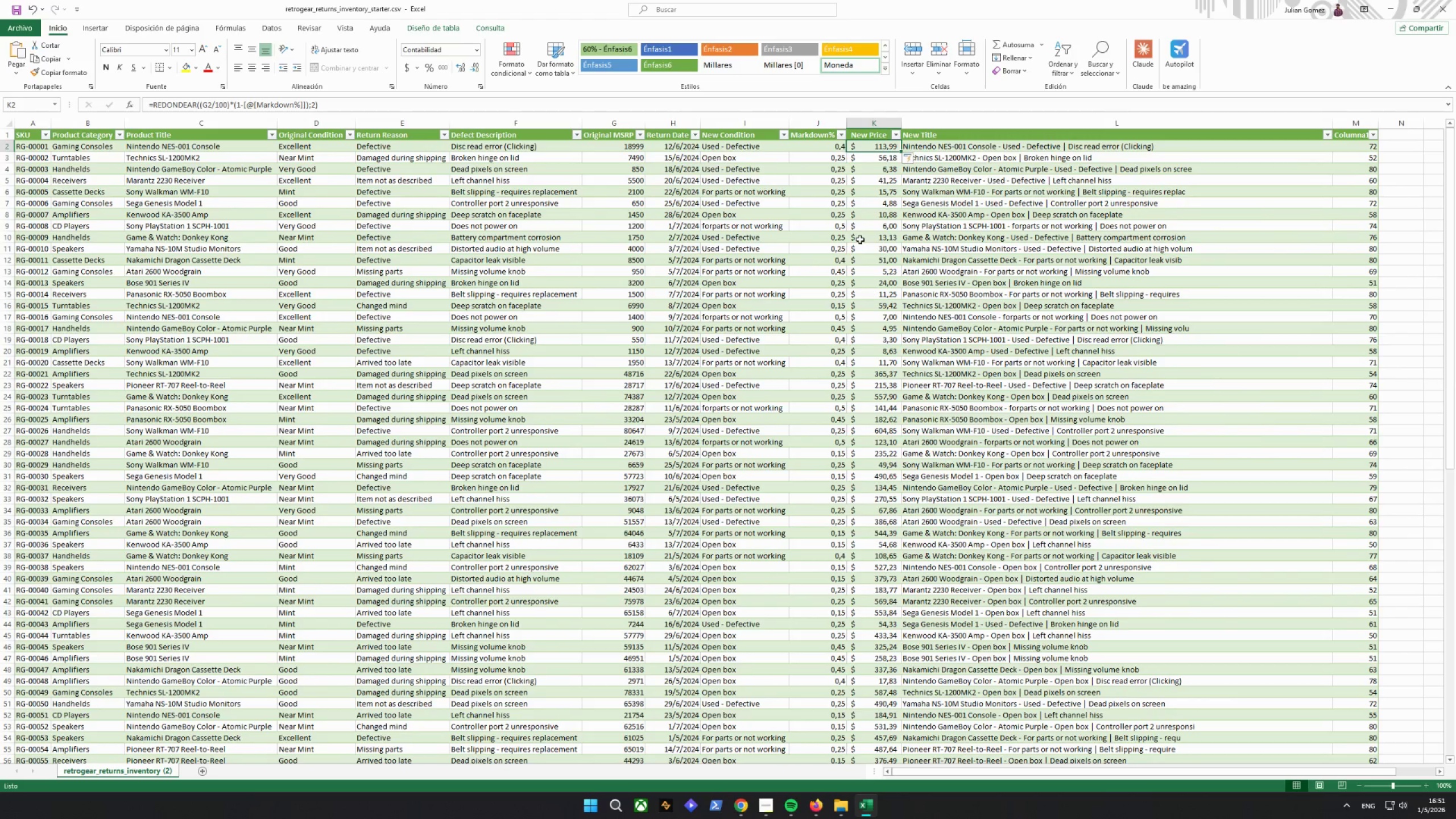 
left_click([621, 125])
 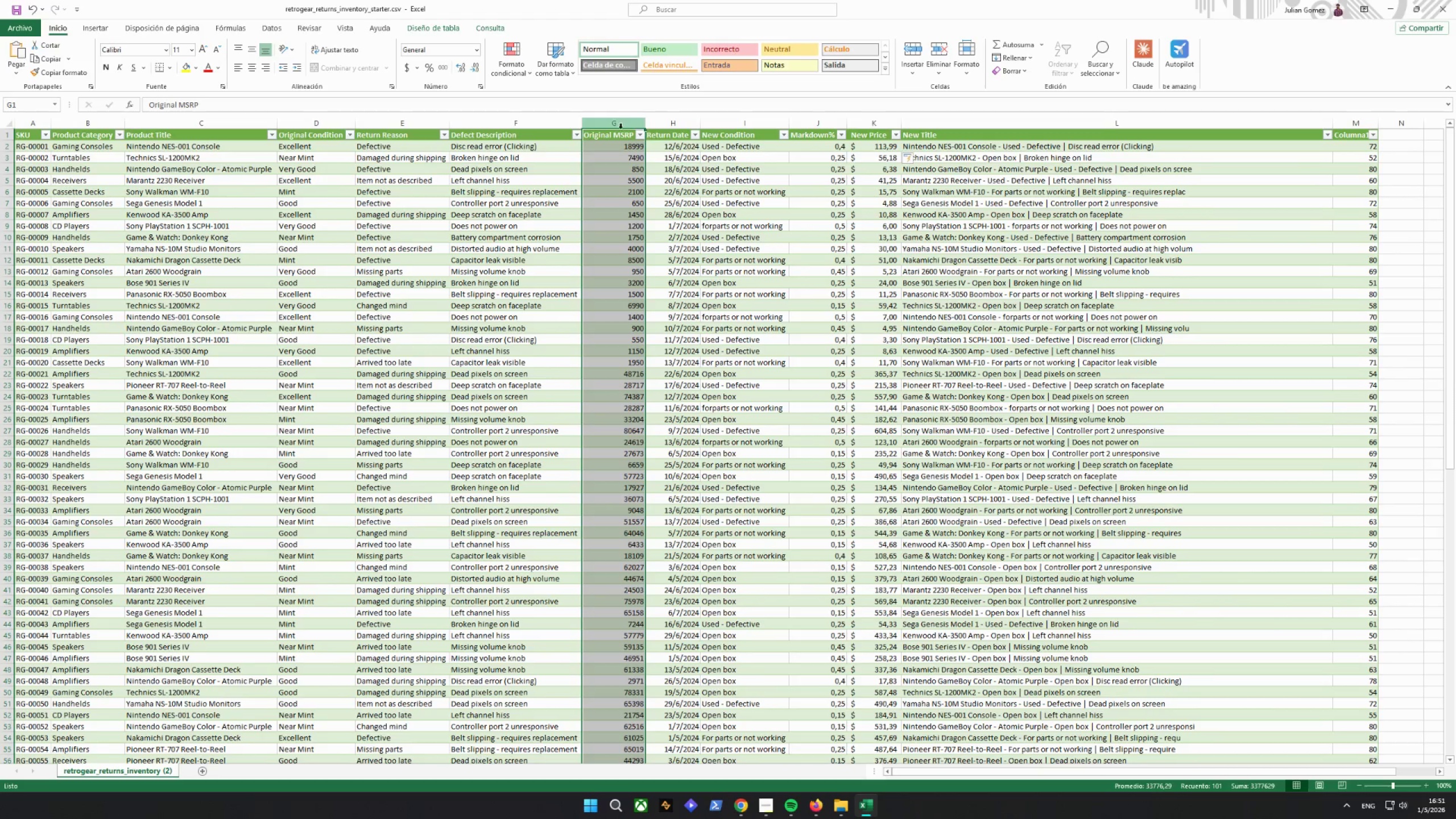 
mouse_move([632, 144])
 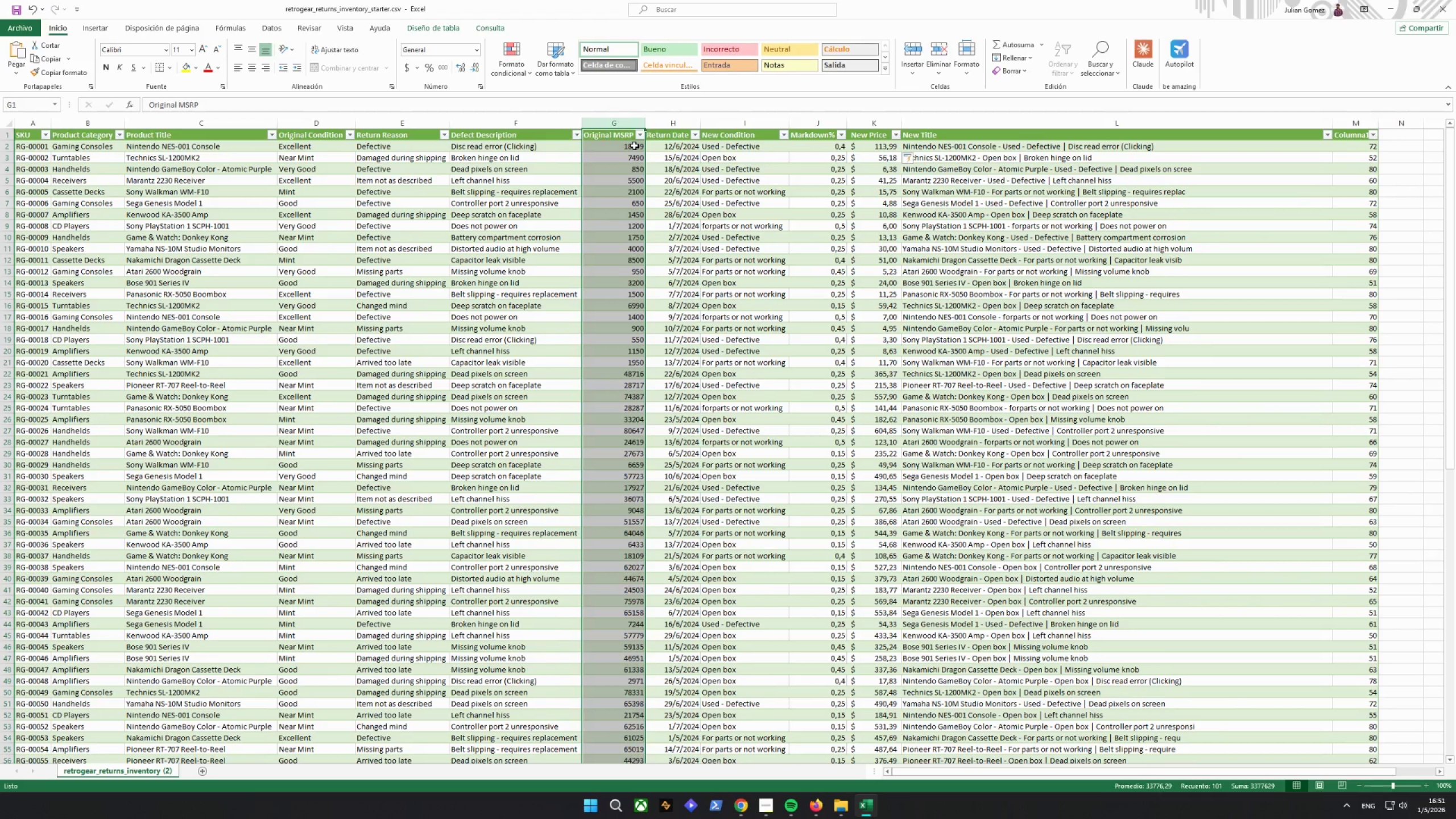 
left_click([634, 146])
 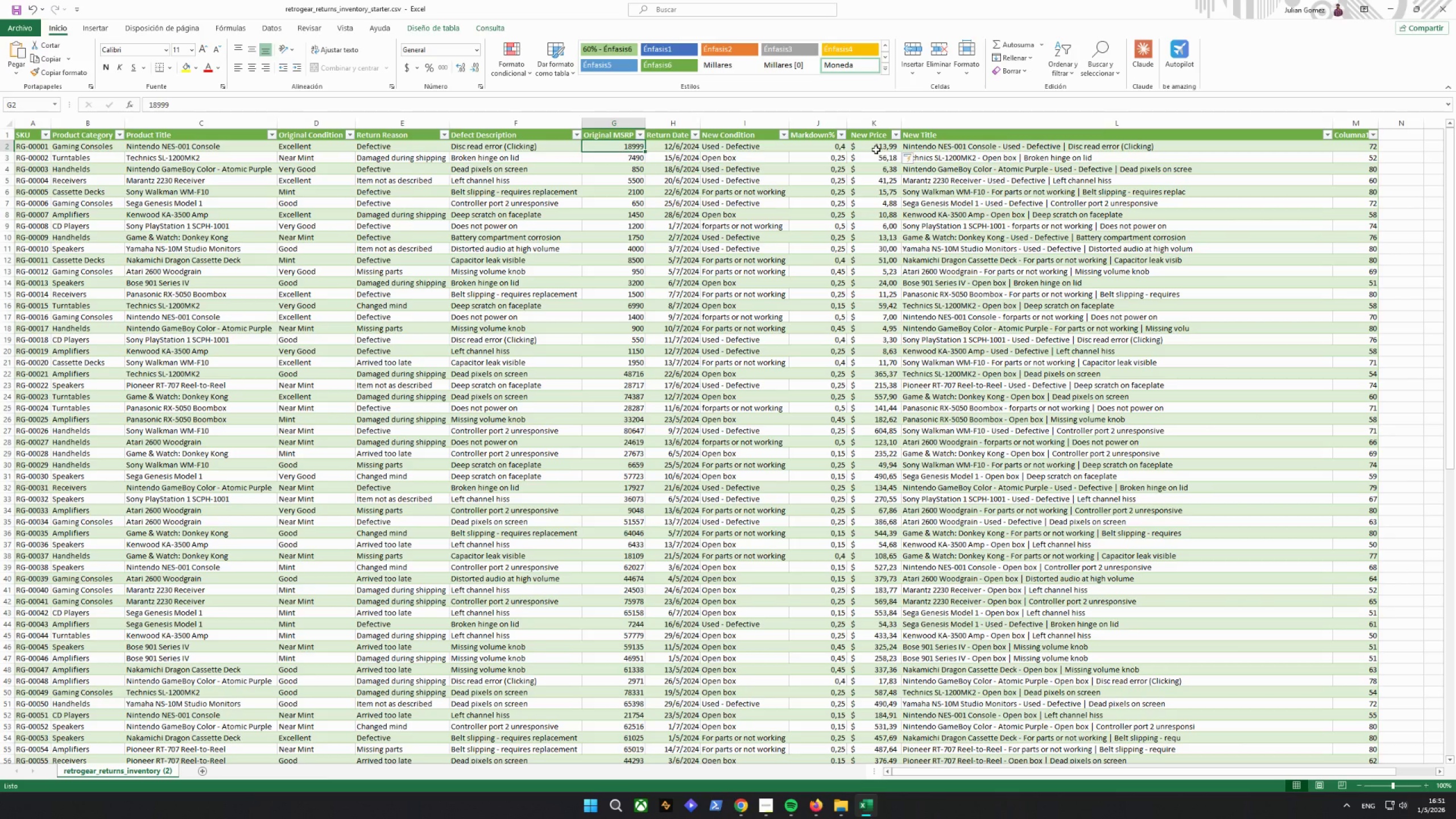 
wait(12.38)
 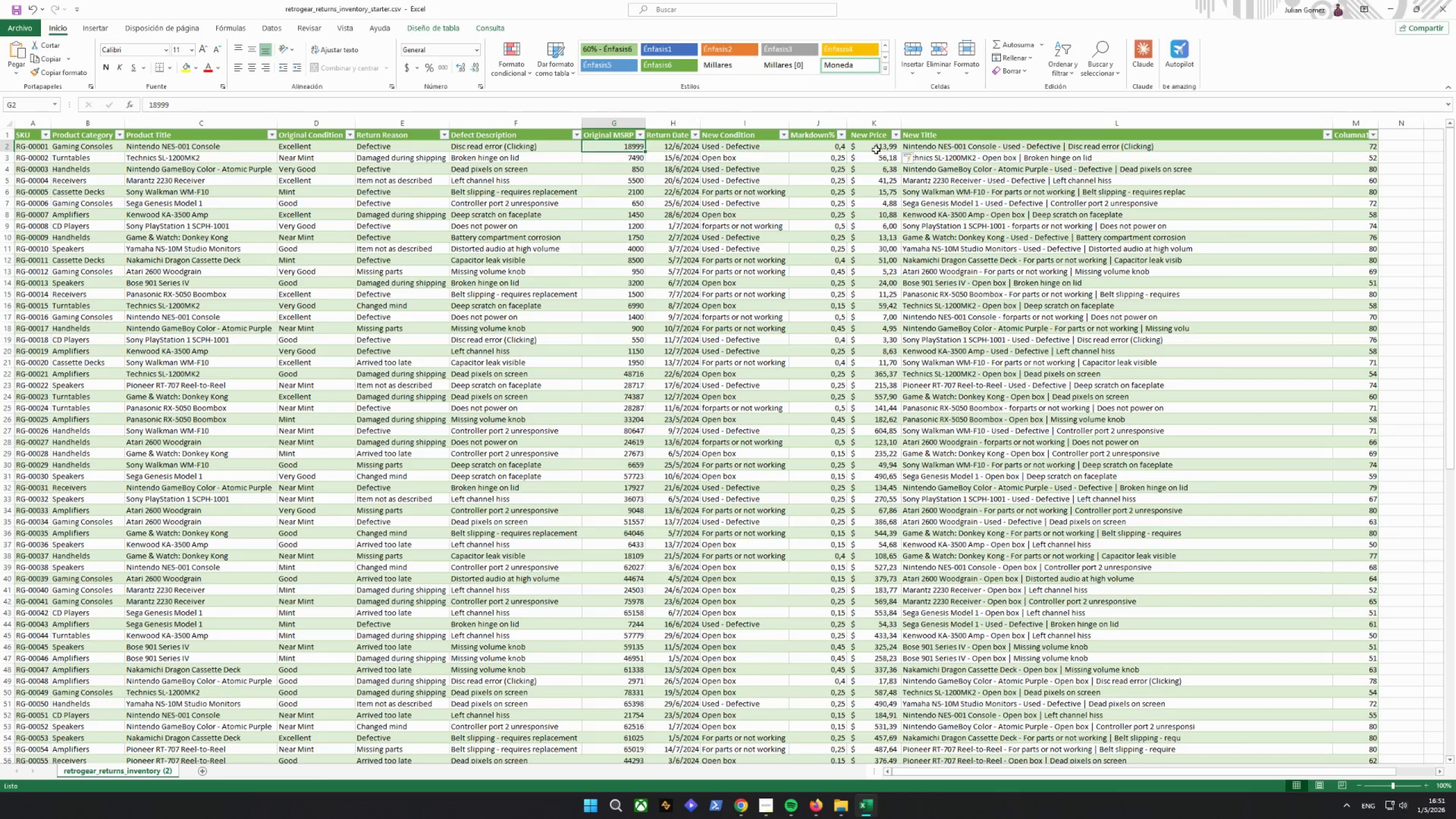 
left_click([876, 150])
 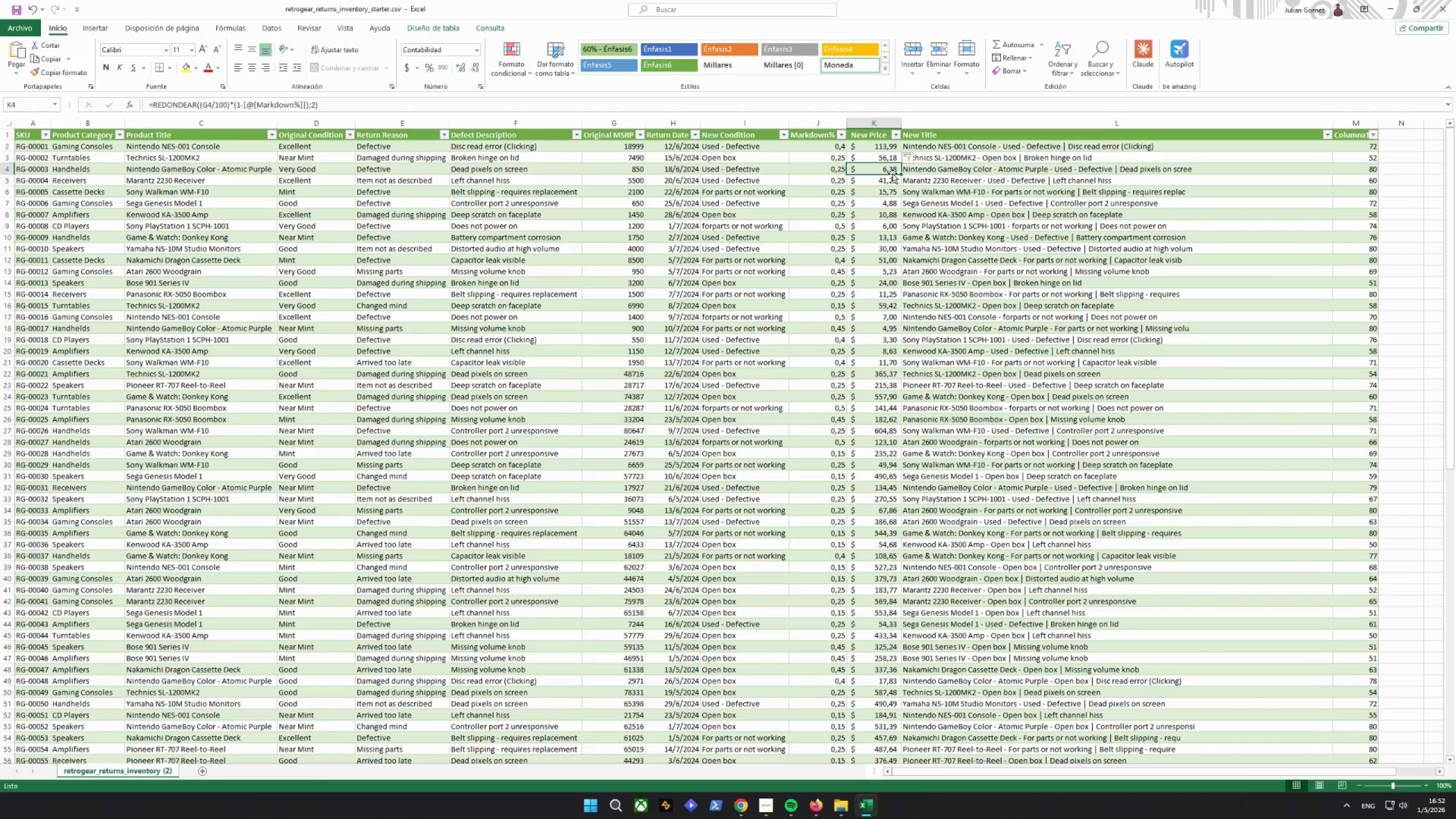 
wait(14.61)
 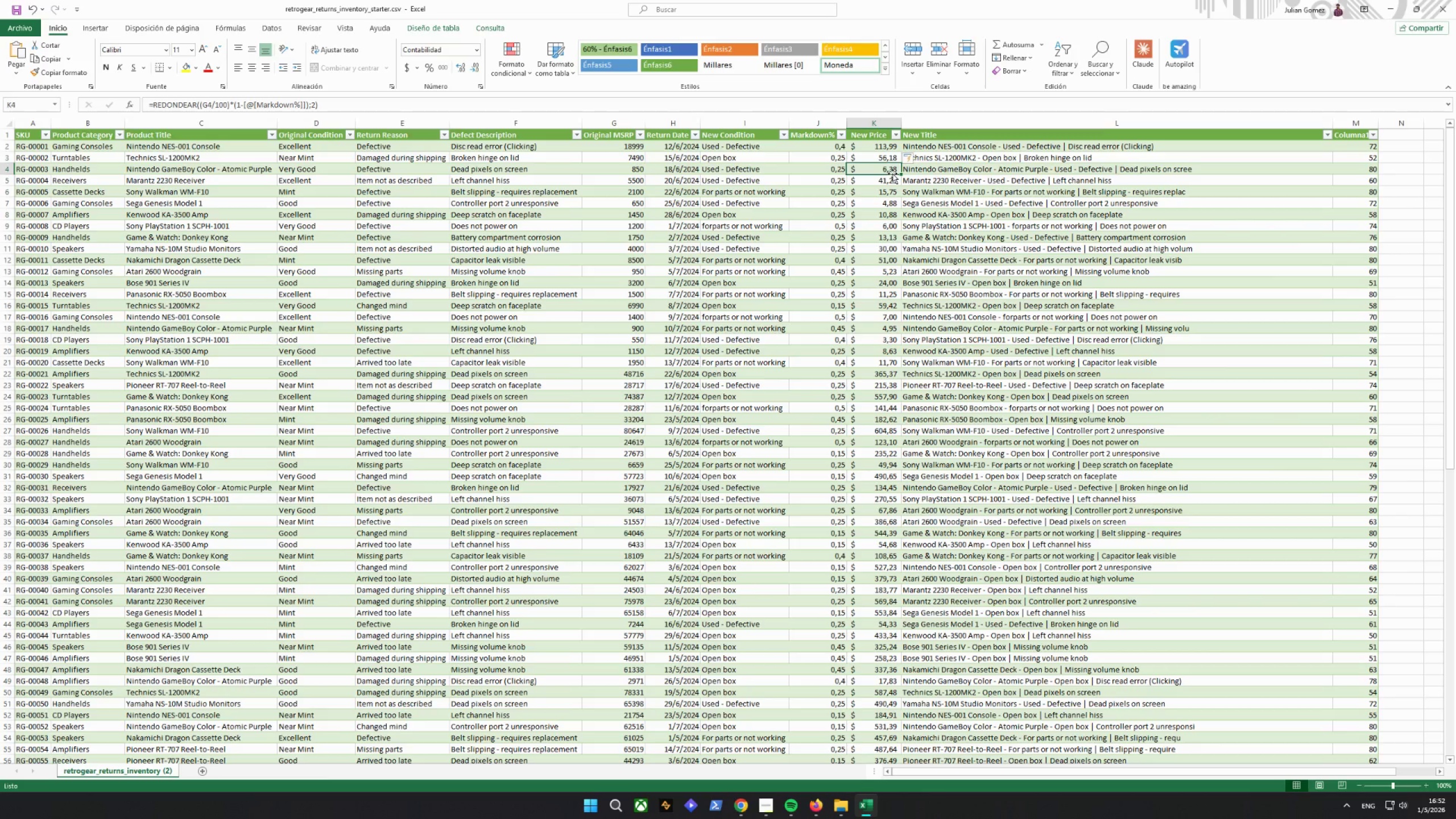 
key(ArrowDown)
 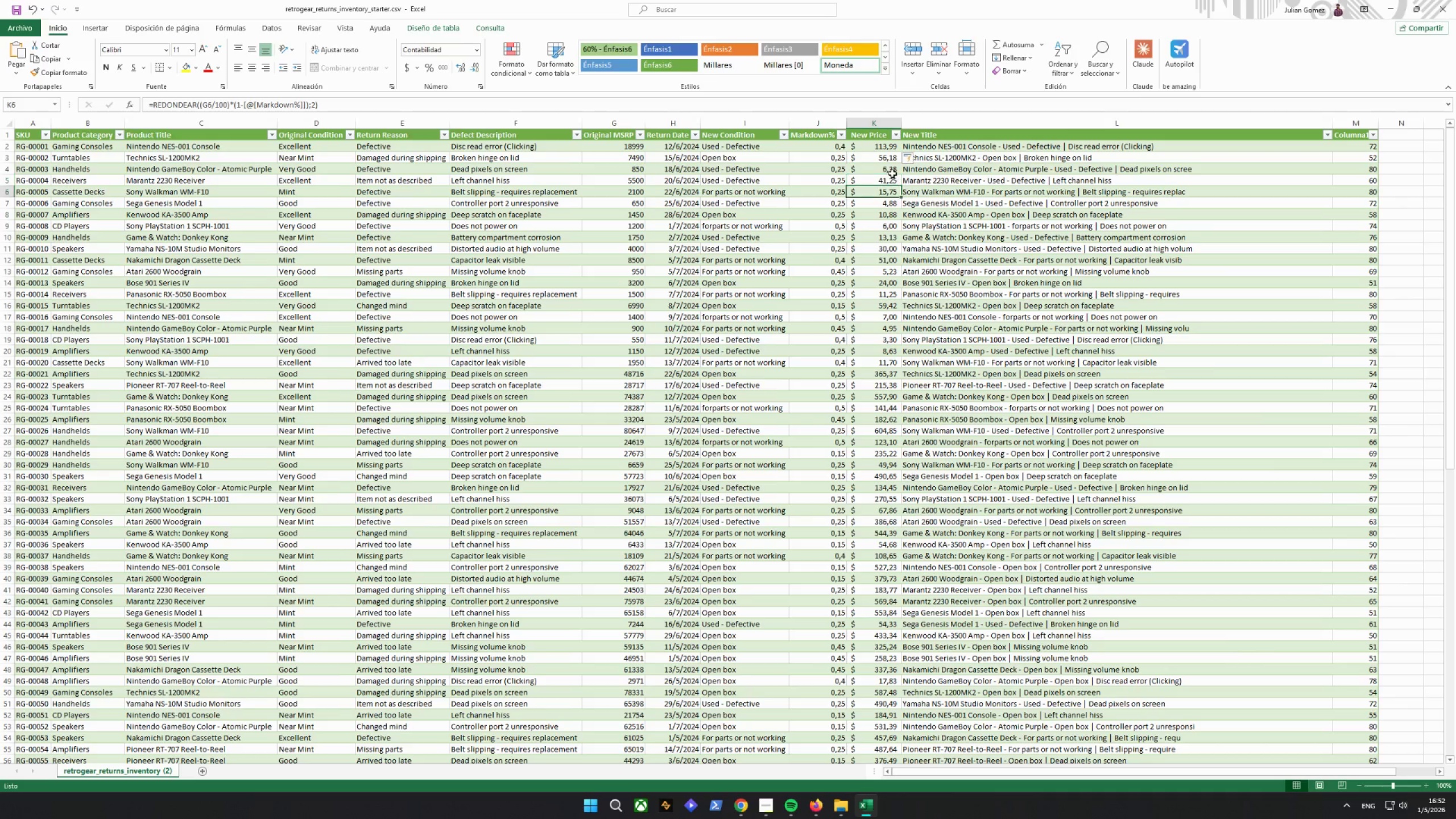 
key(ArrowDown)
 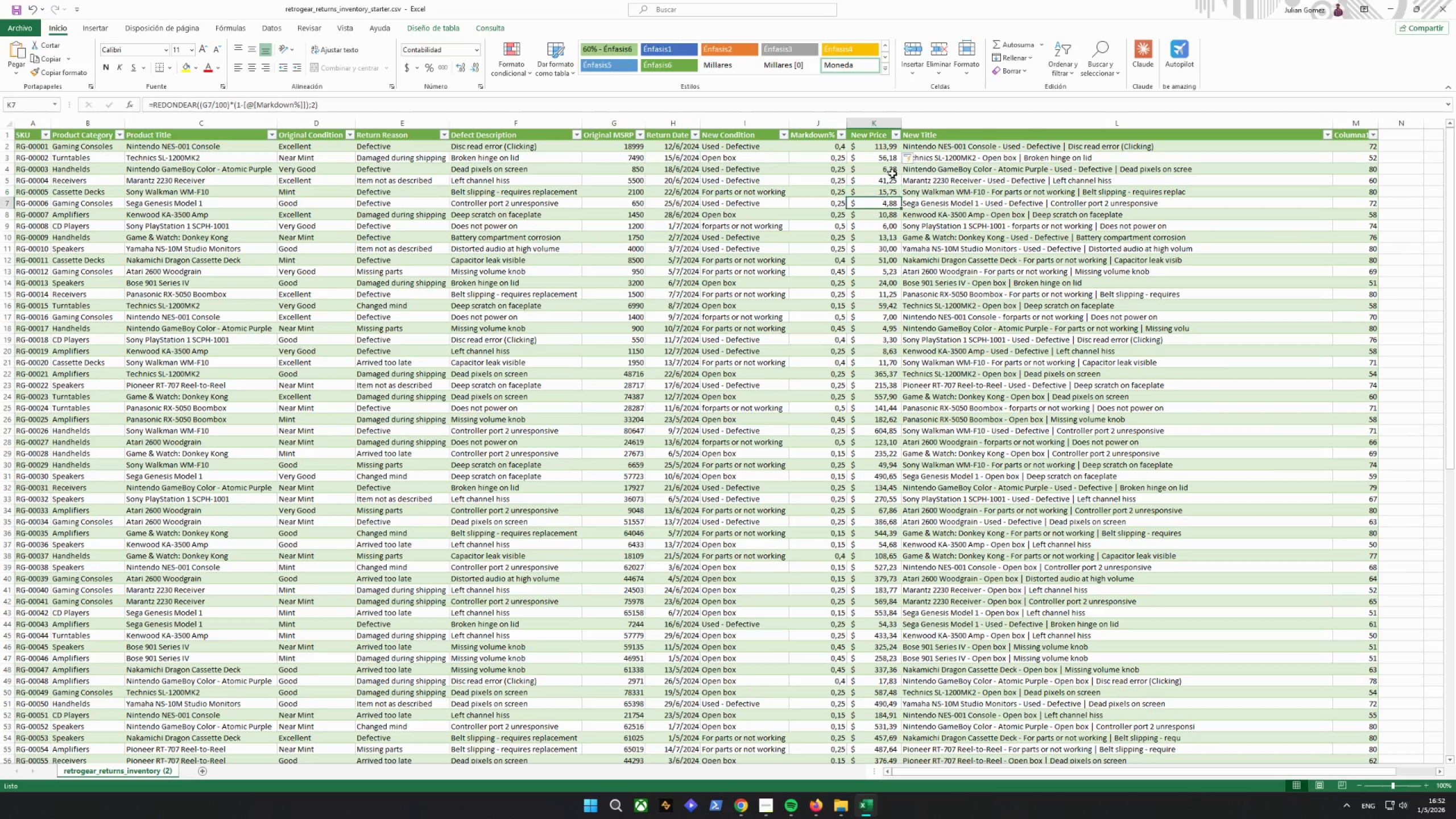 
key(ArrowDown)
 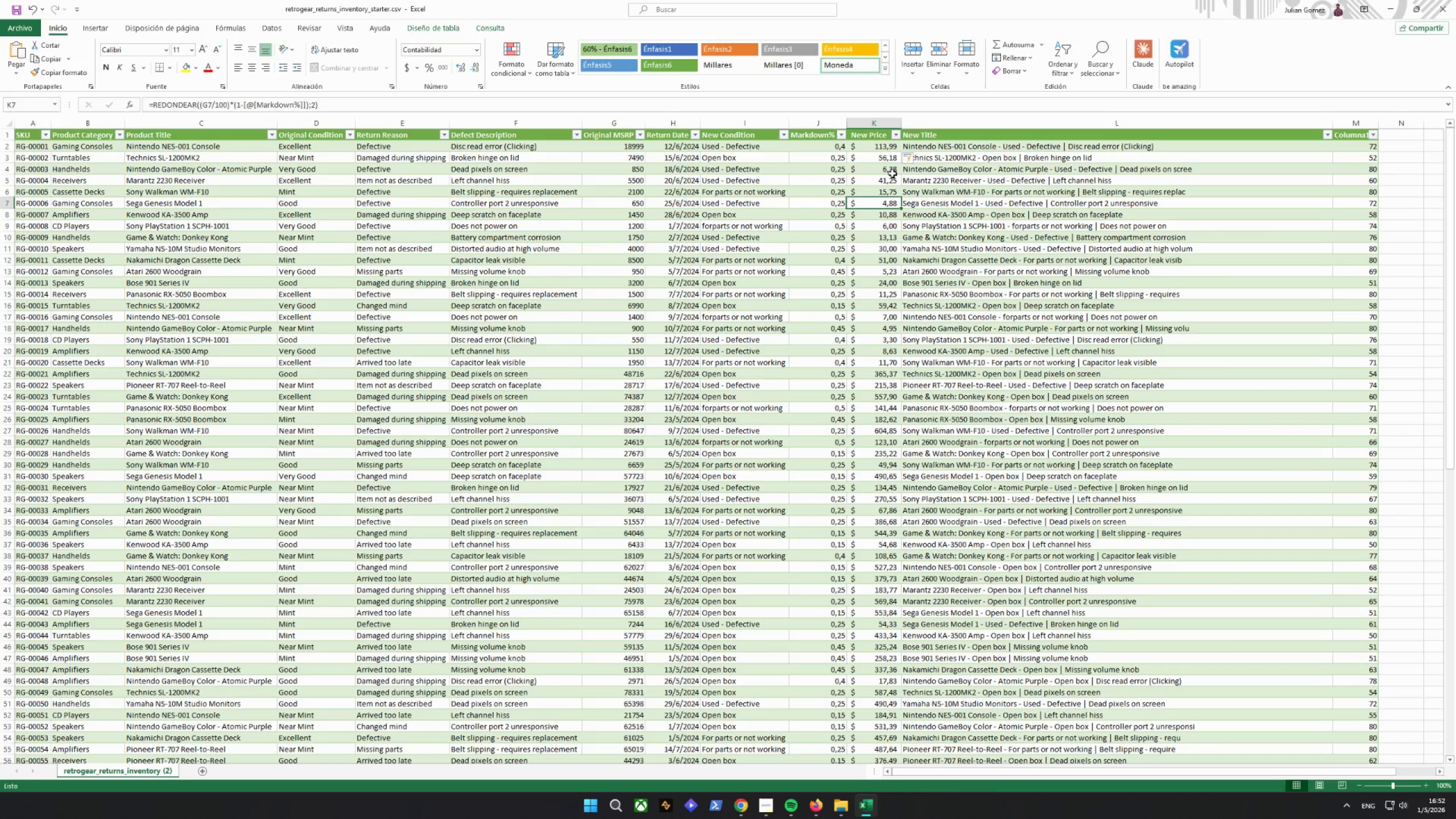 
key(ArrowDown)
 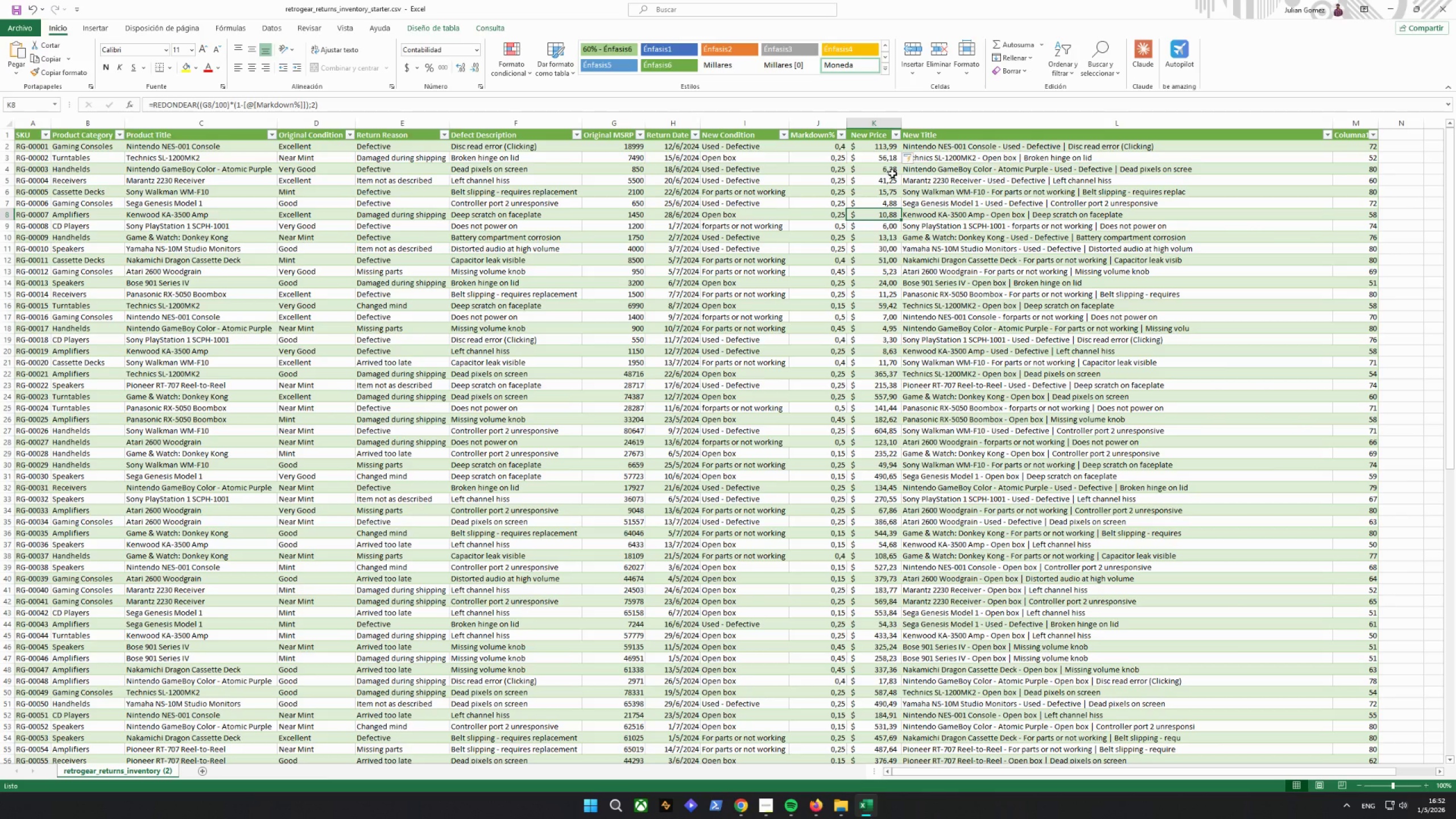 
key(ArrowDown)
 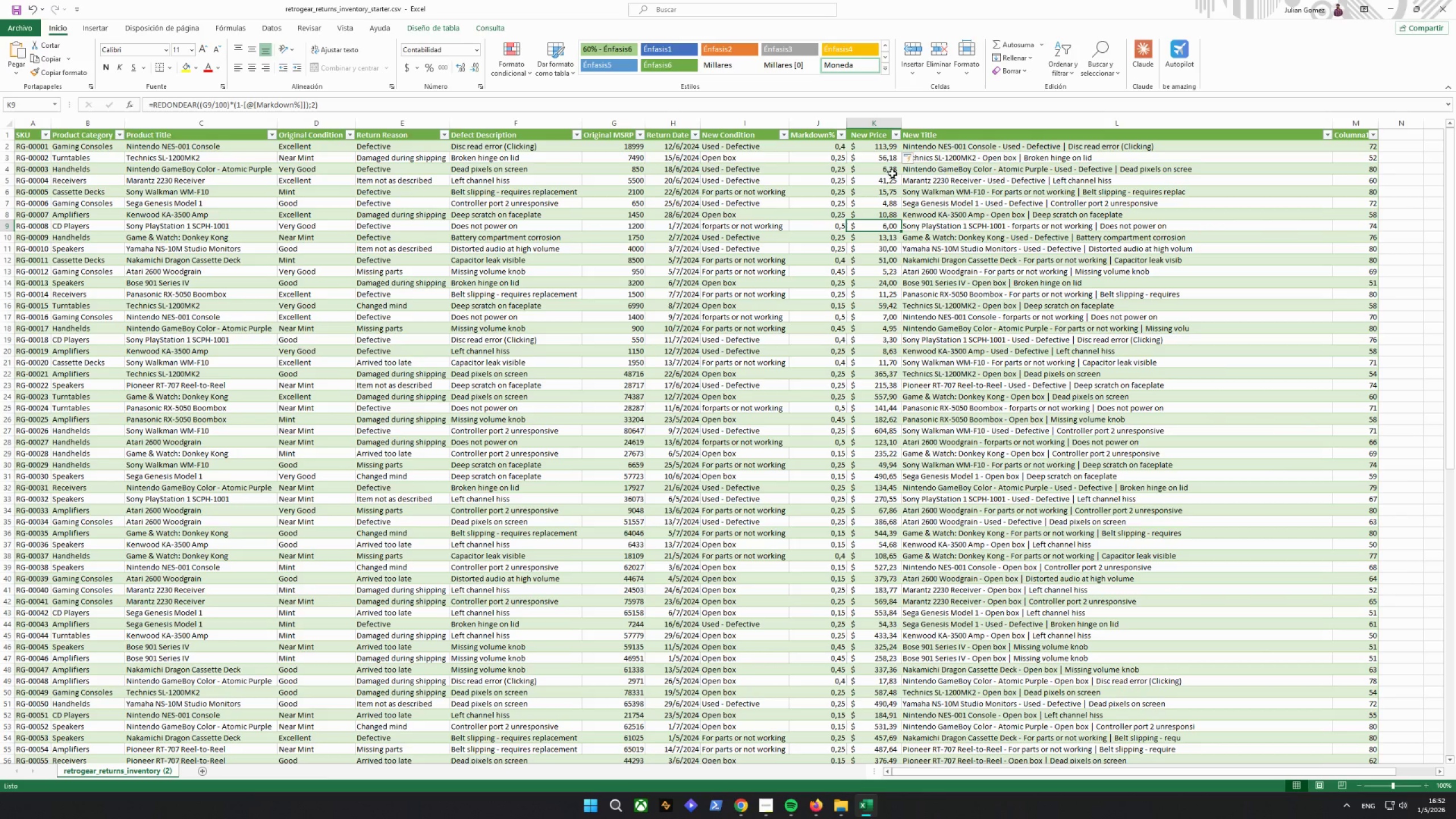 
key(ArrowDown)
 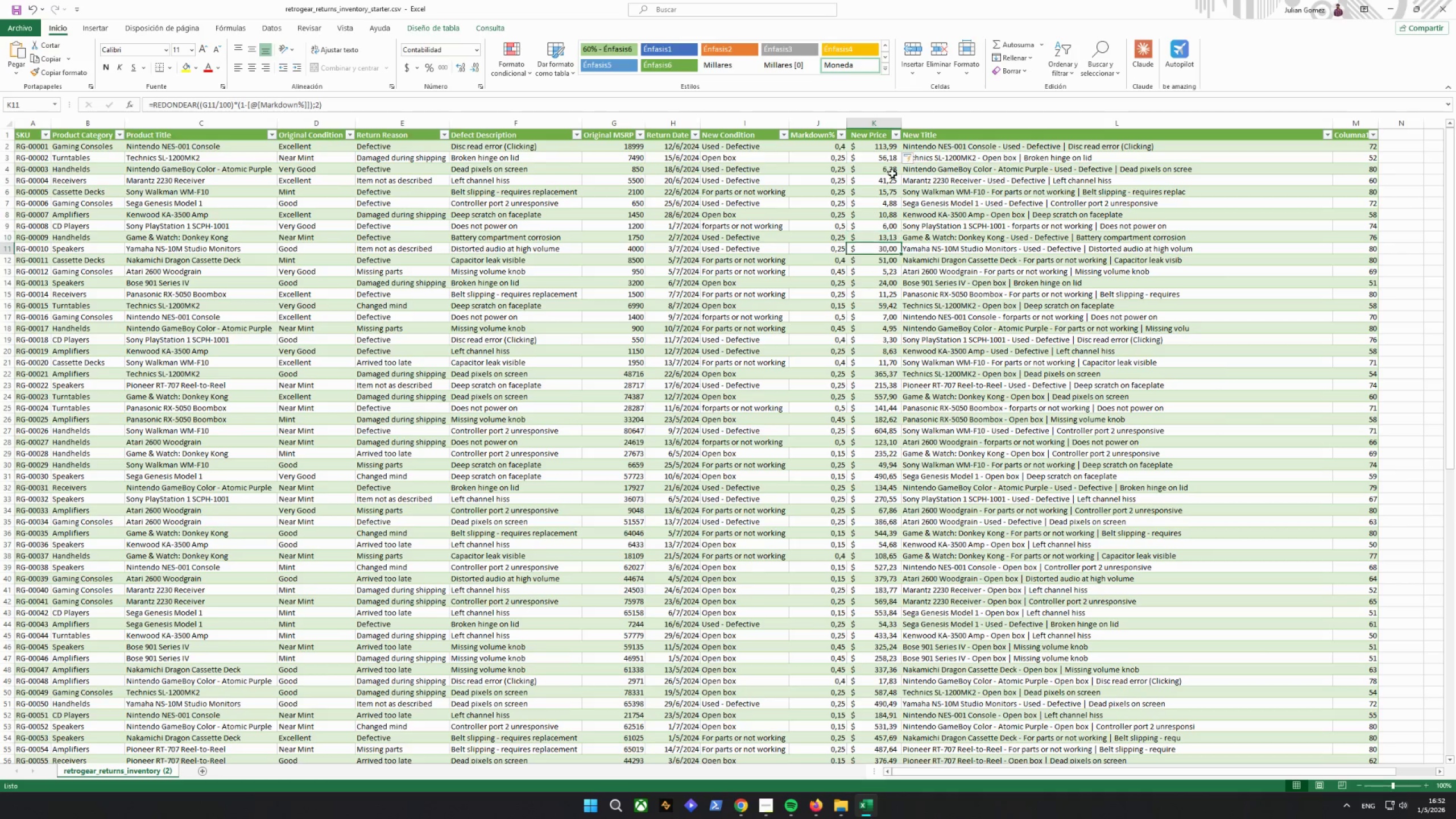 
key(ArrowDown)
 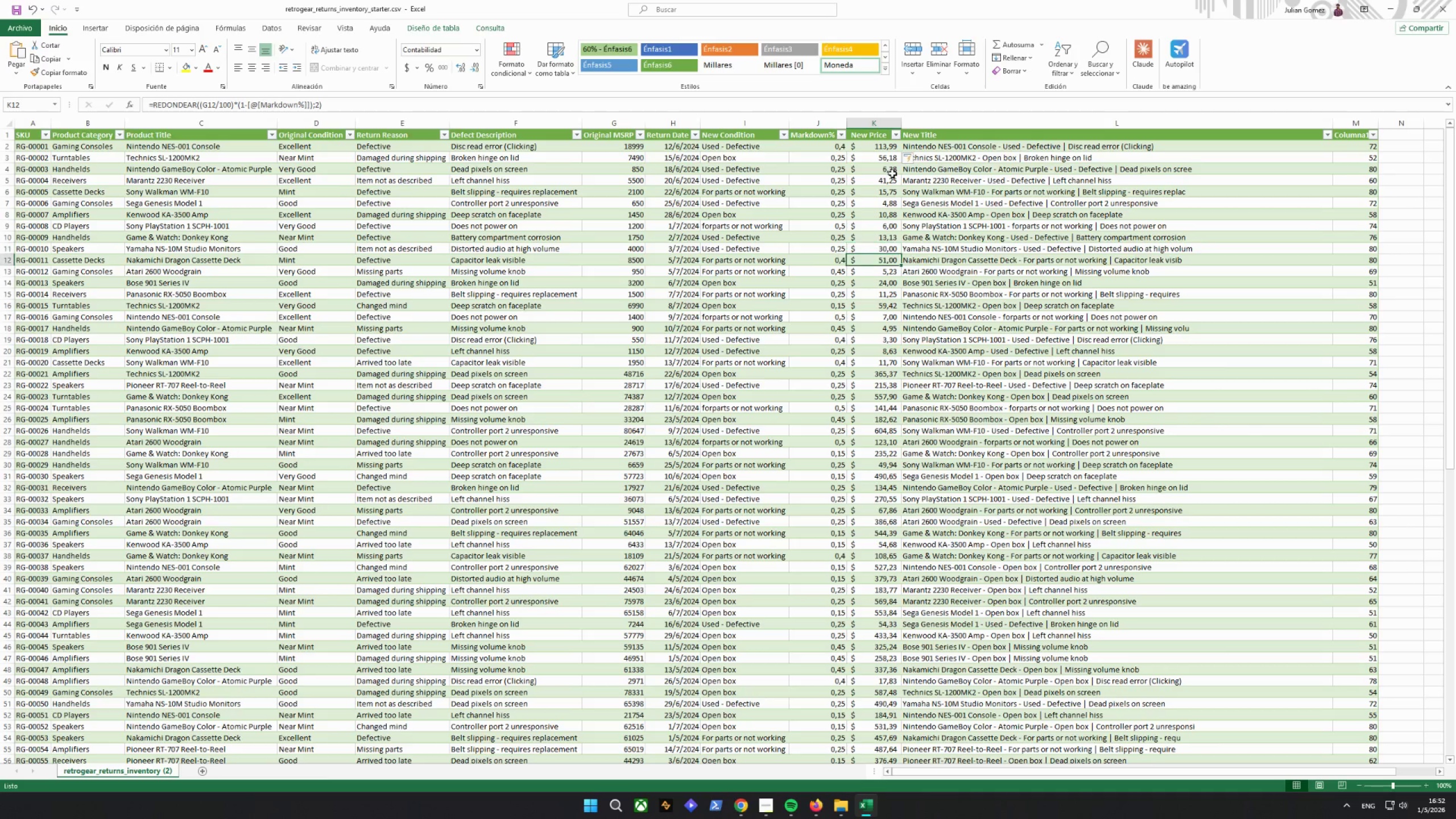 
key(ArrowDown)
 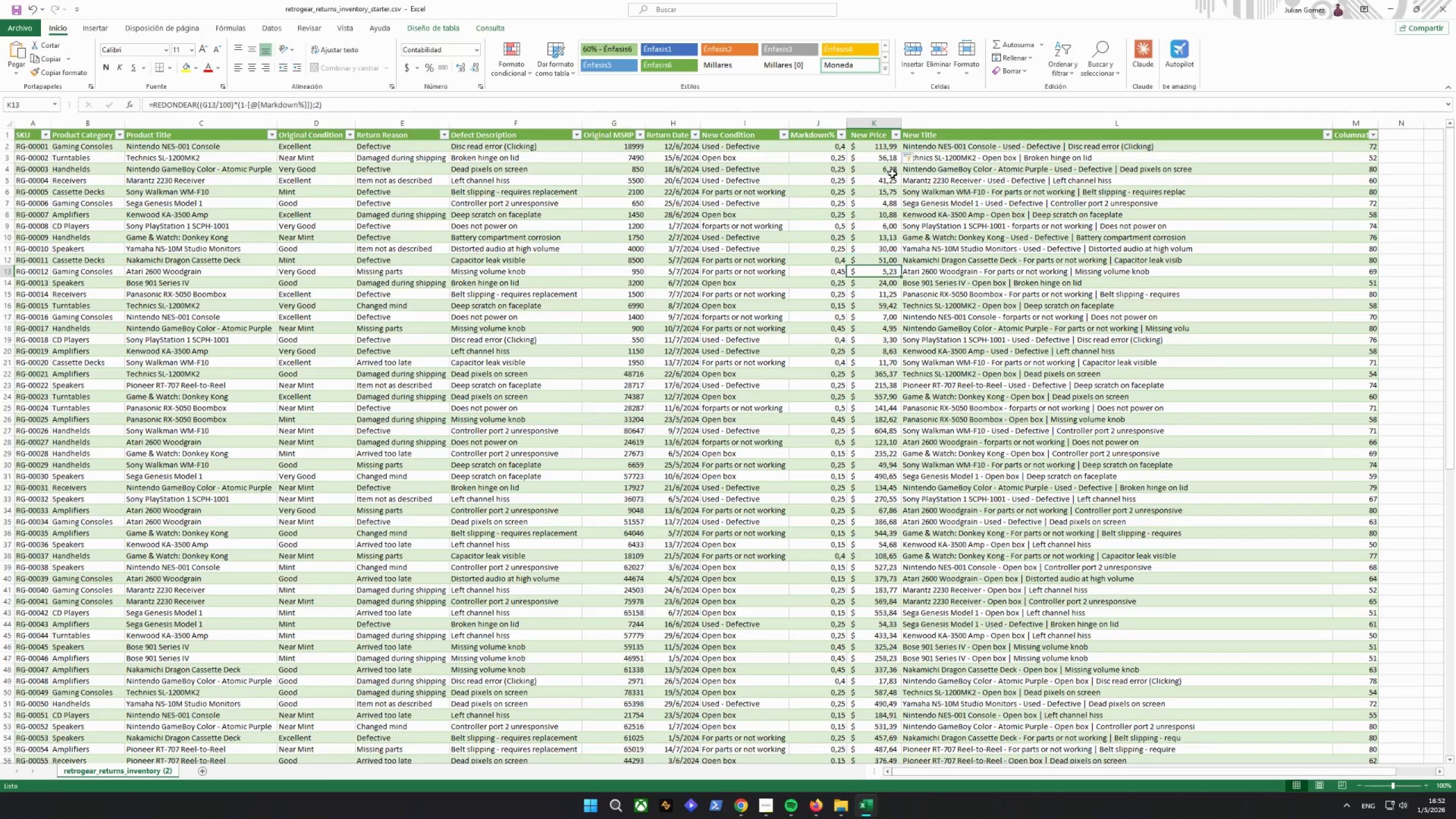 
key(ArrowDown)
 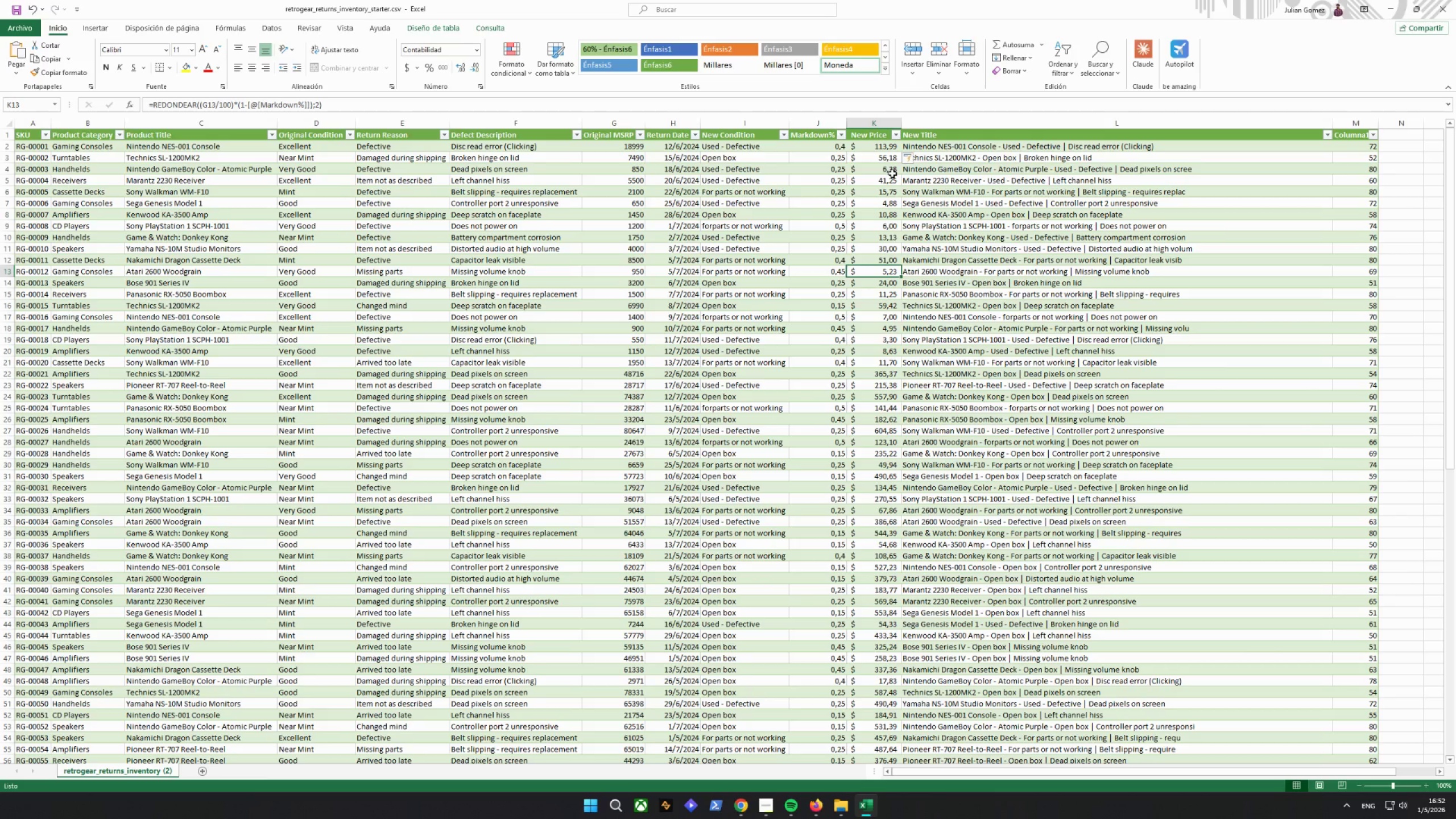 
wait(8.48)
 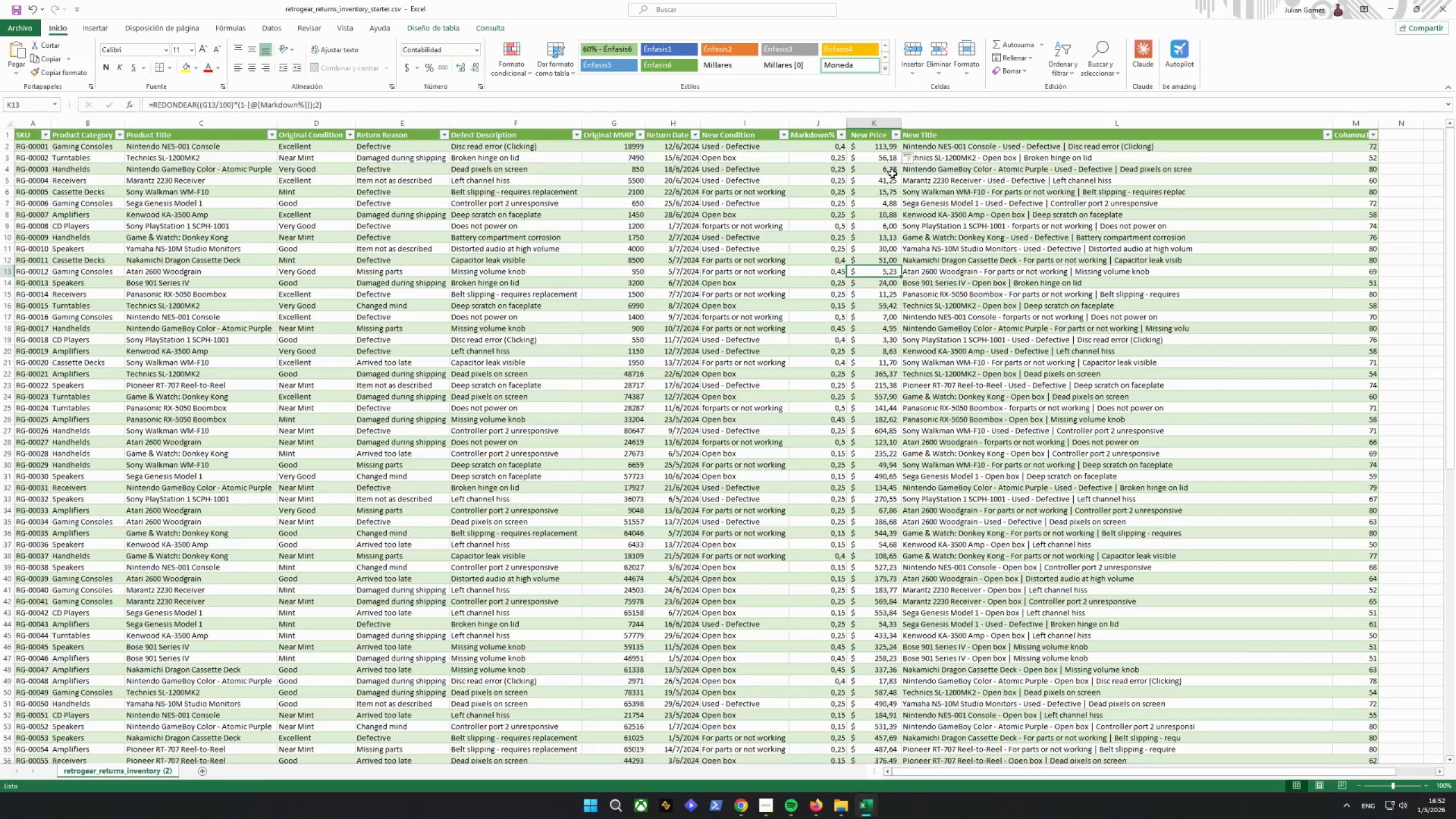 
key(ArrowDown)
 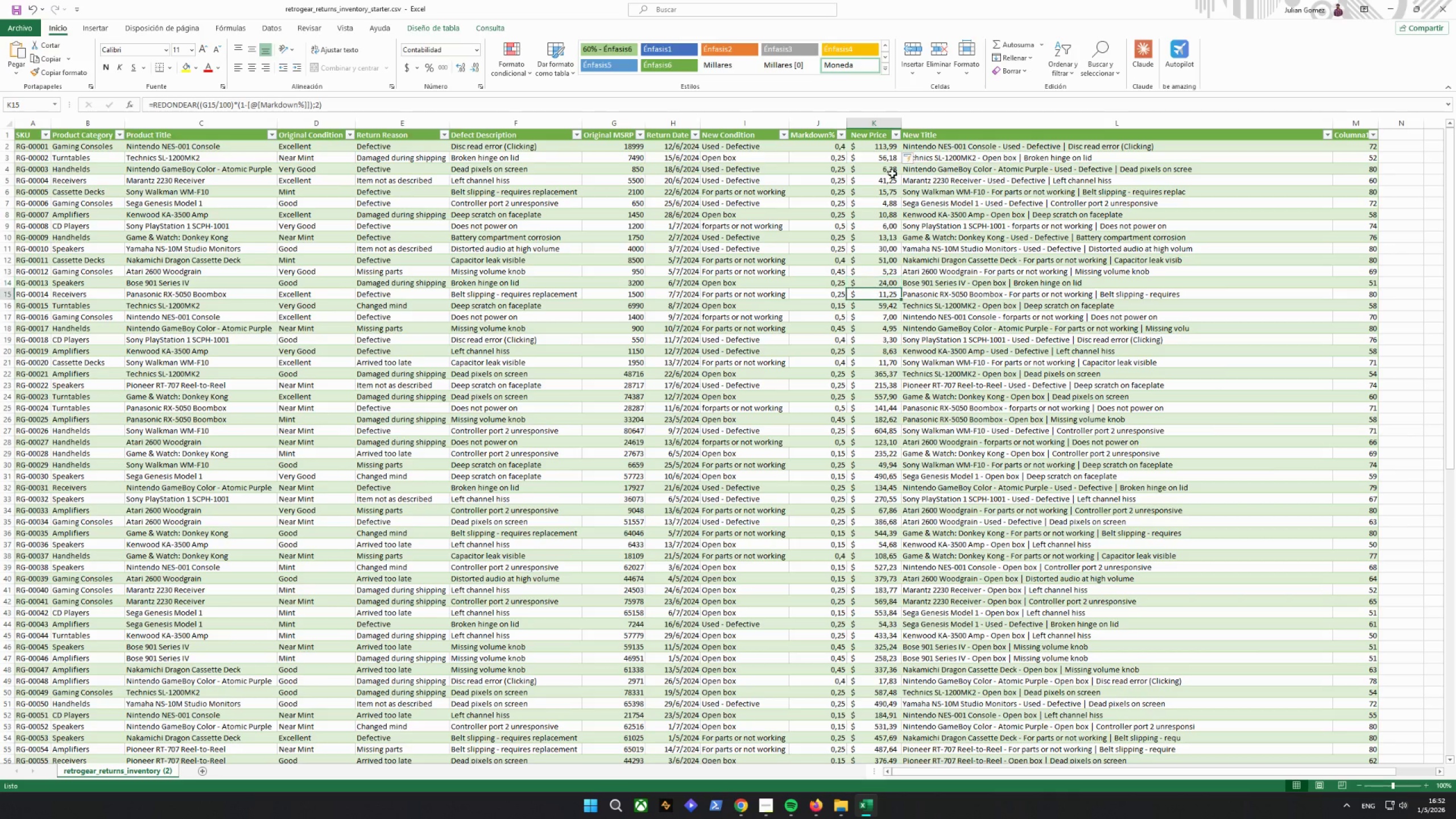 
key(ArrowDown)
 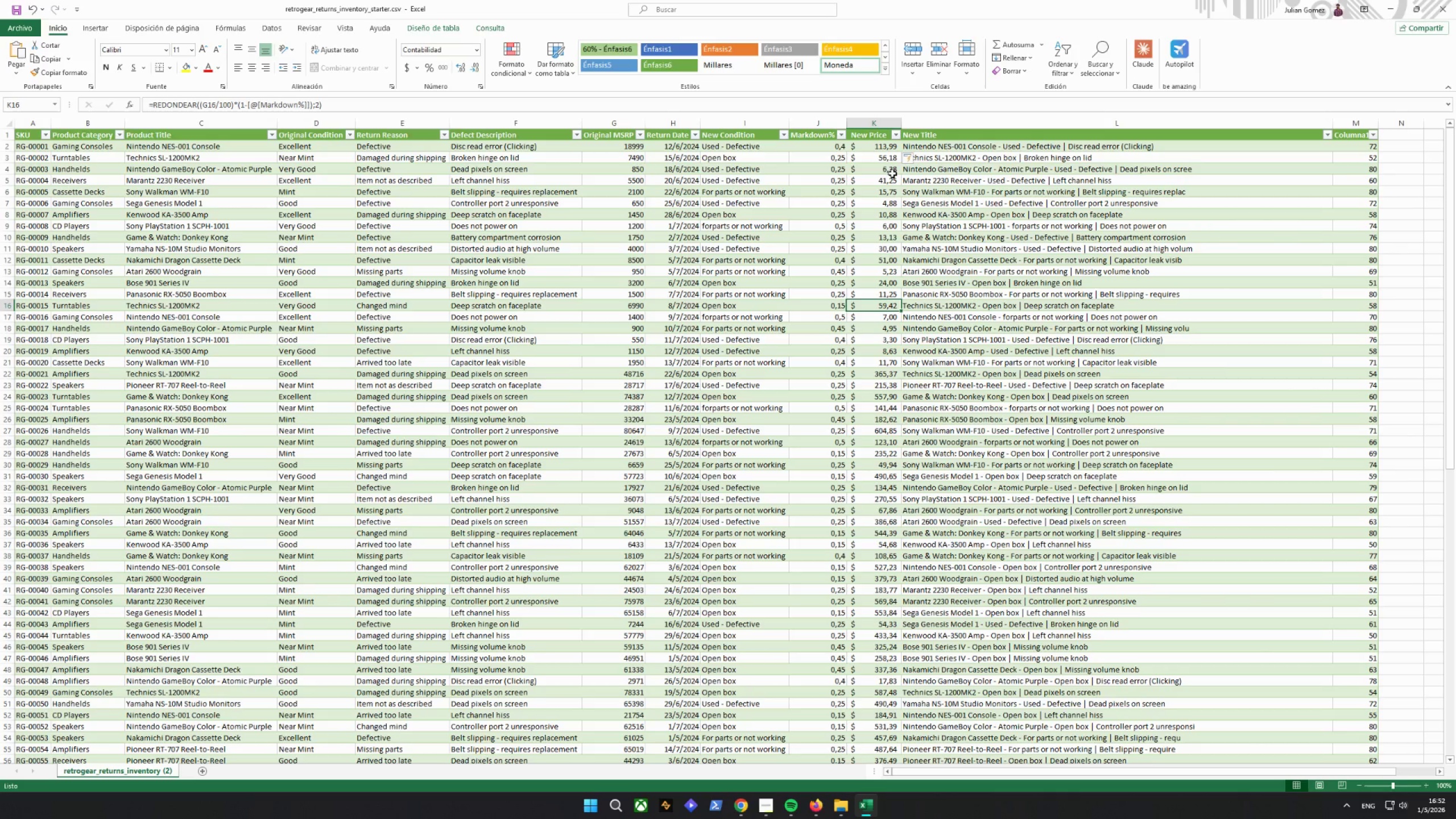 
key(ArrowDown)
 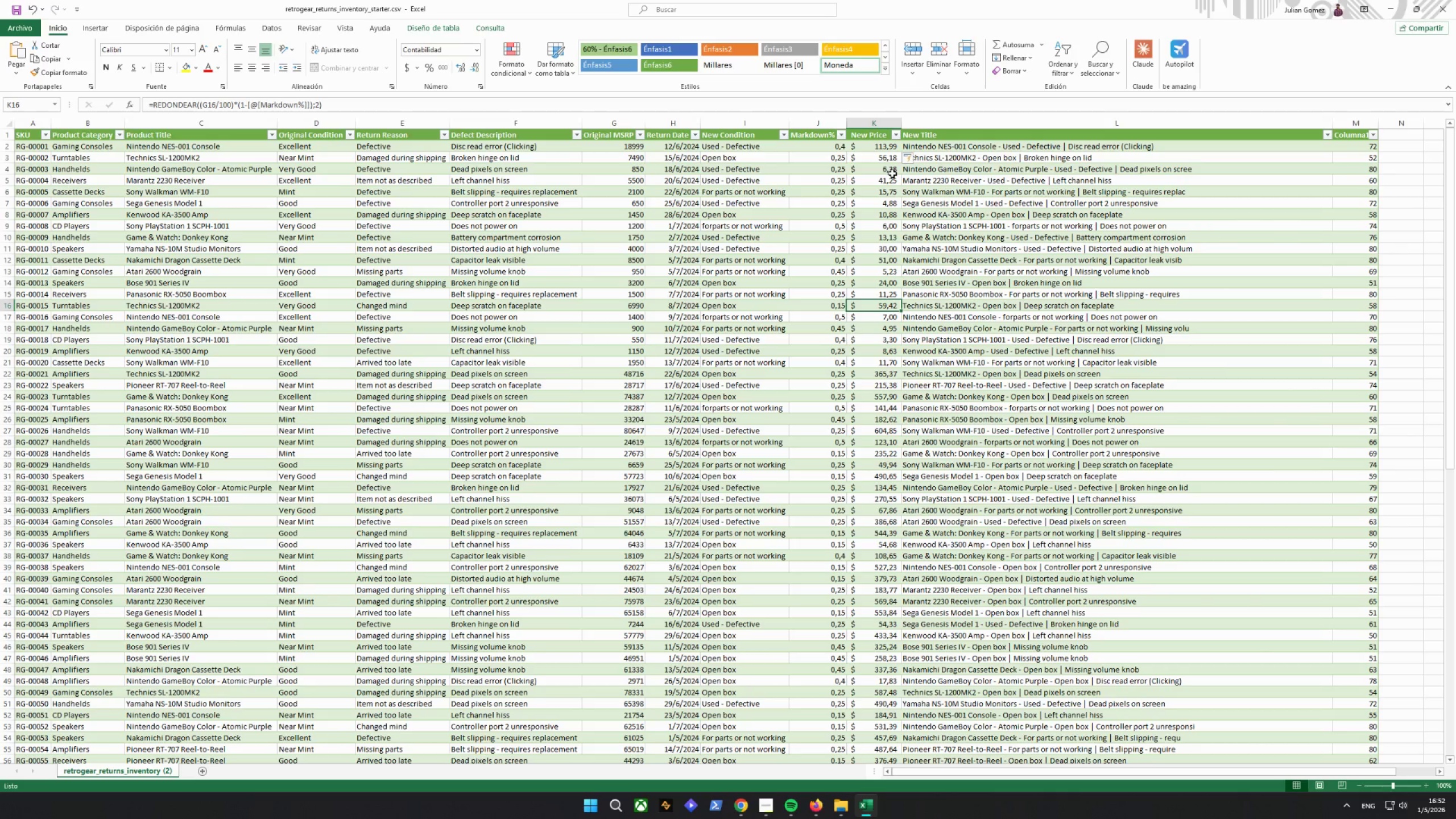 
hold_key(key=ArrowDown, duration=0.8)
 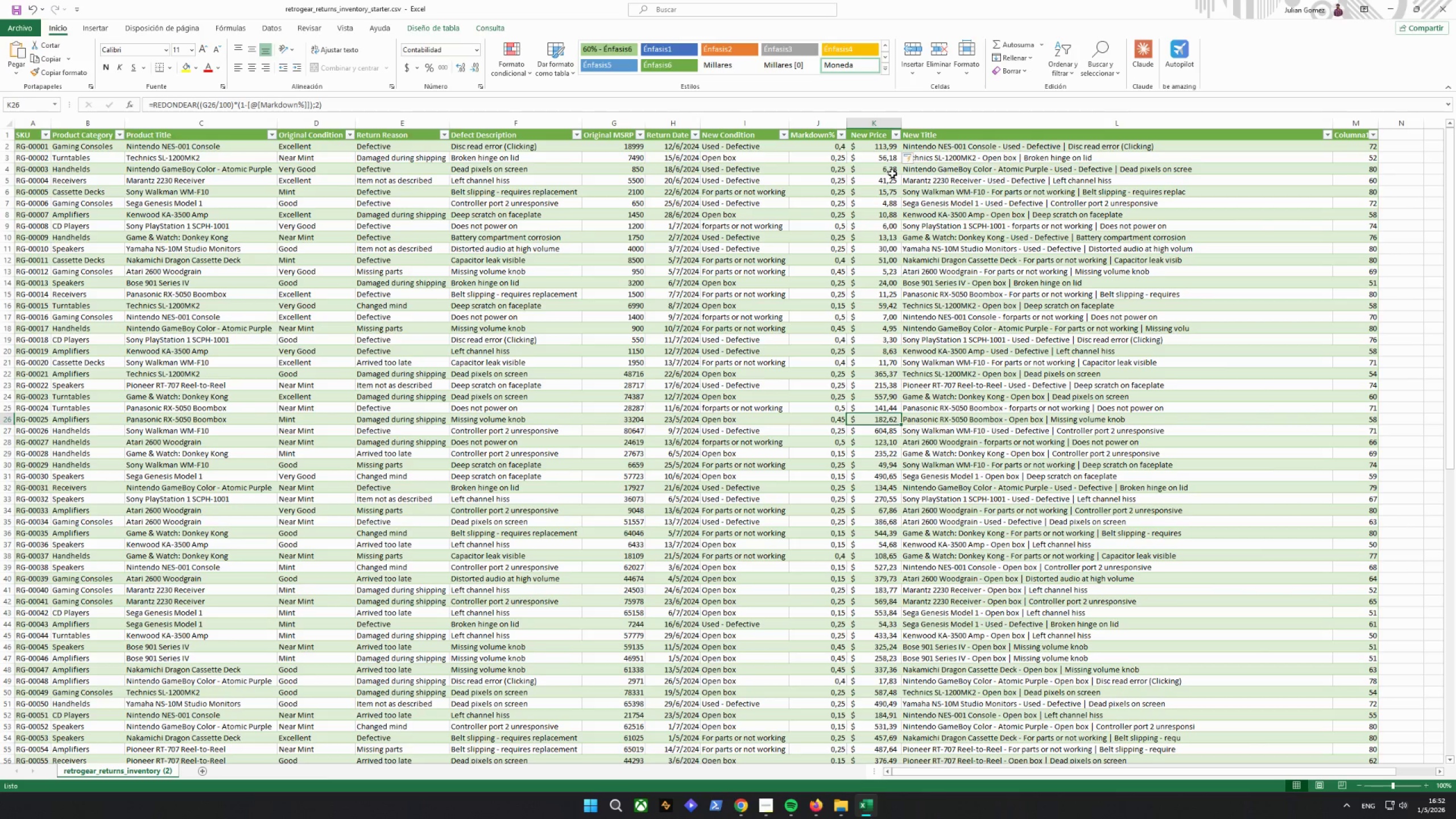 
key(ArrowDown)
 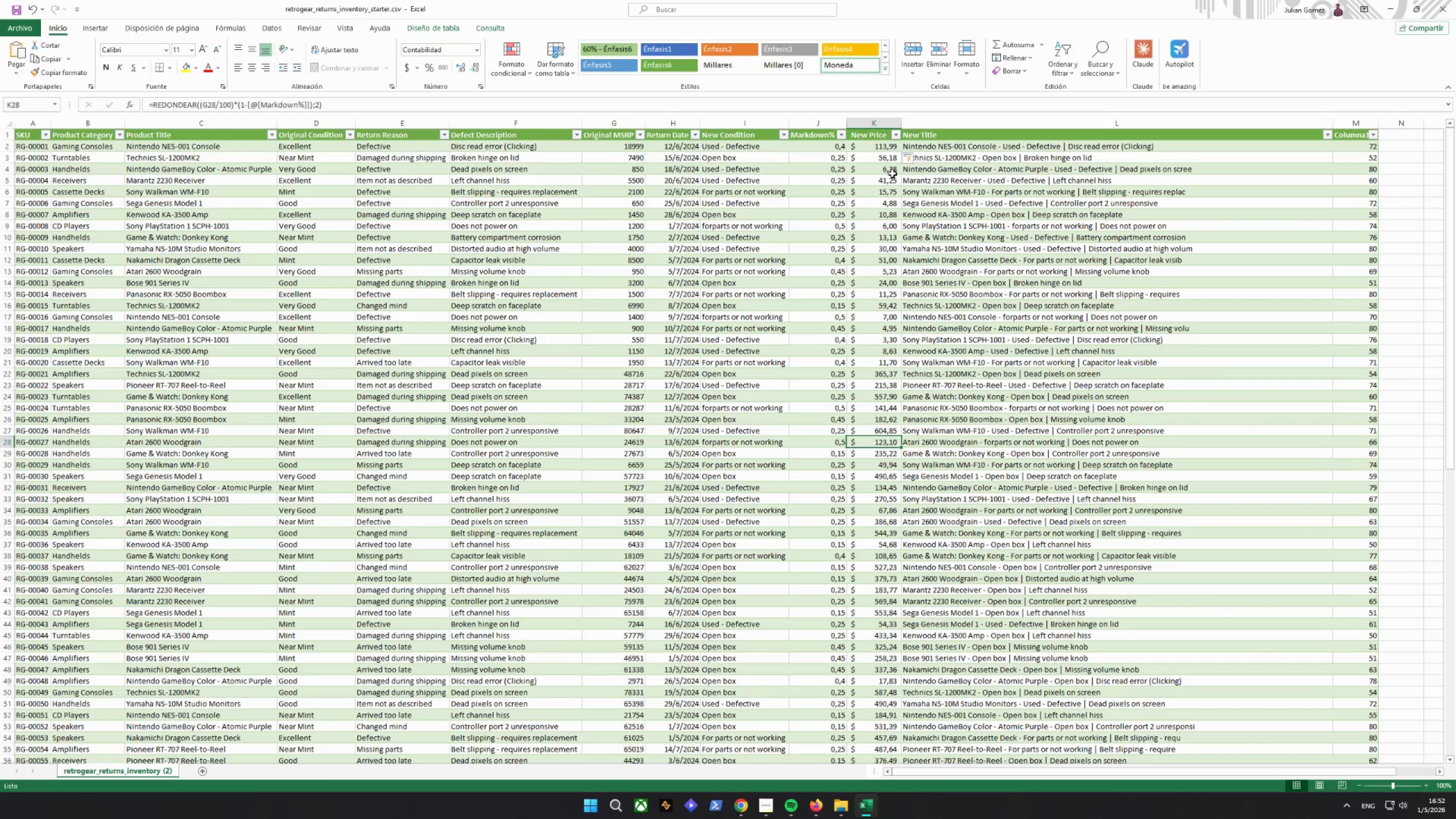 
key(ArrowDown)
 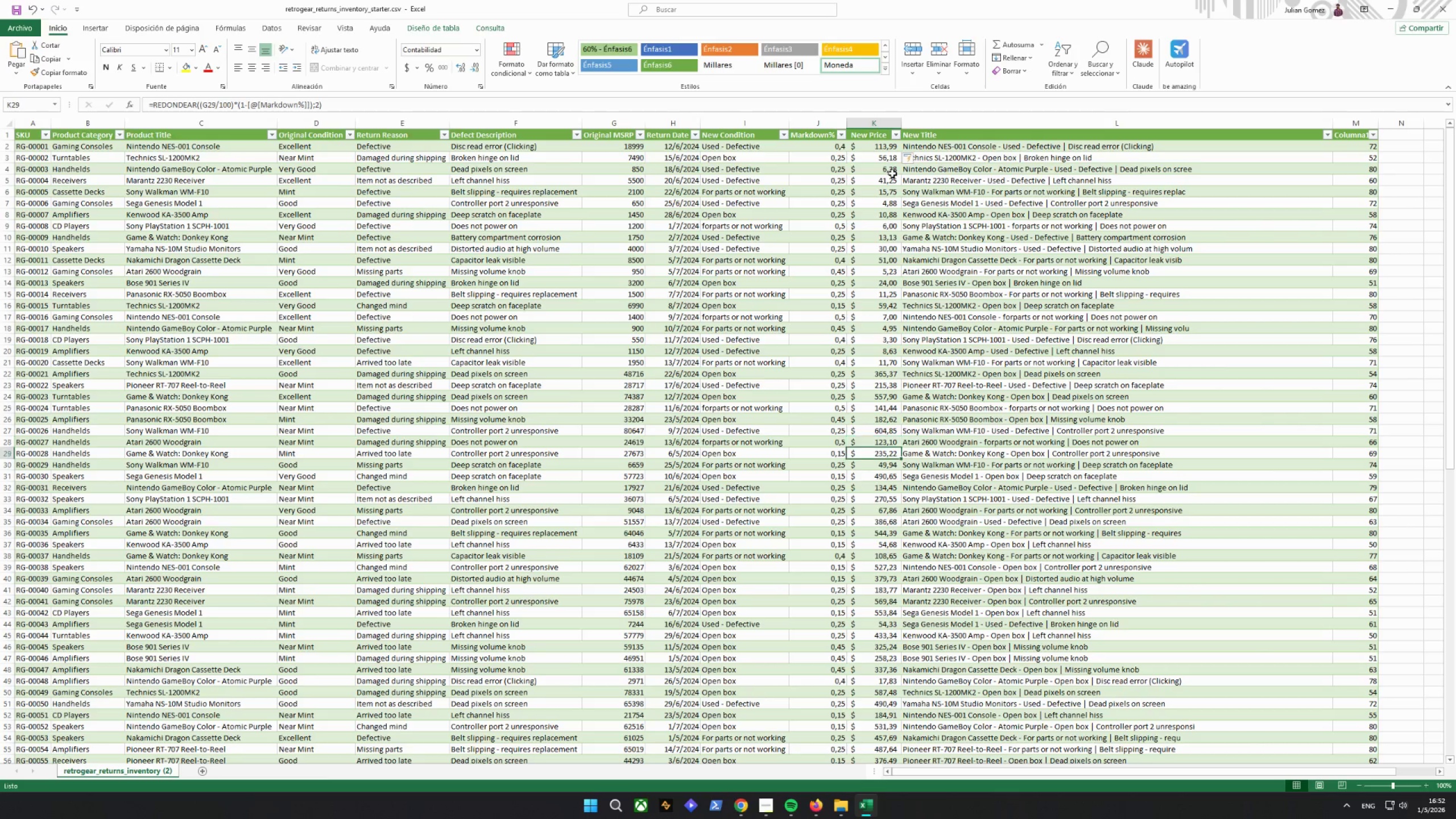 
key(ArrowDown)
 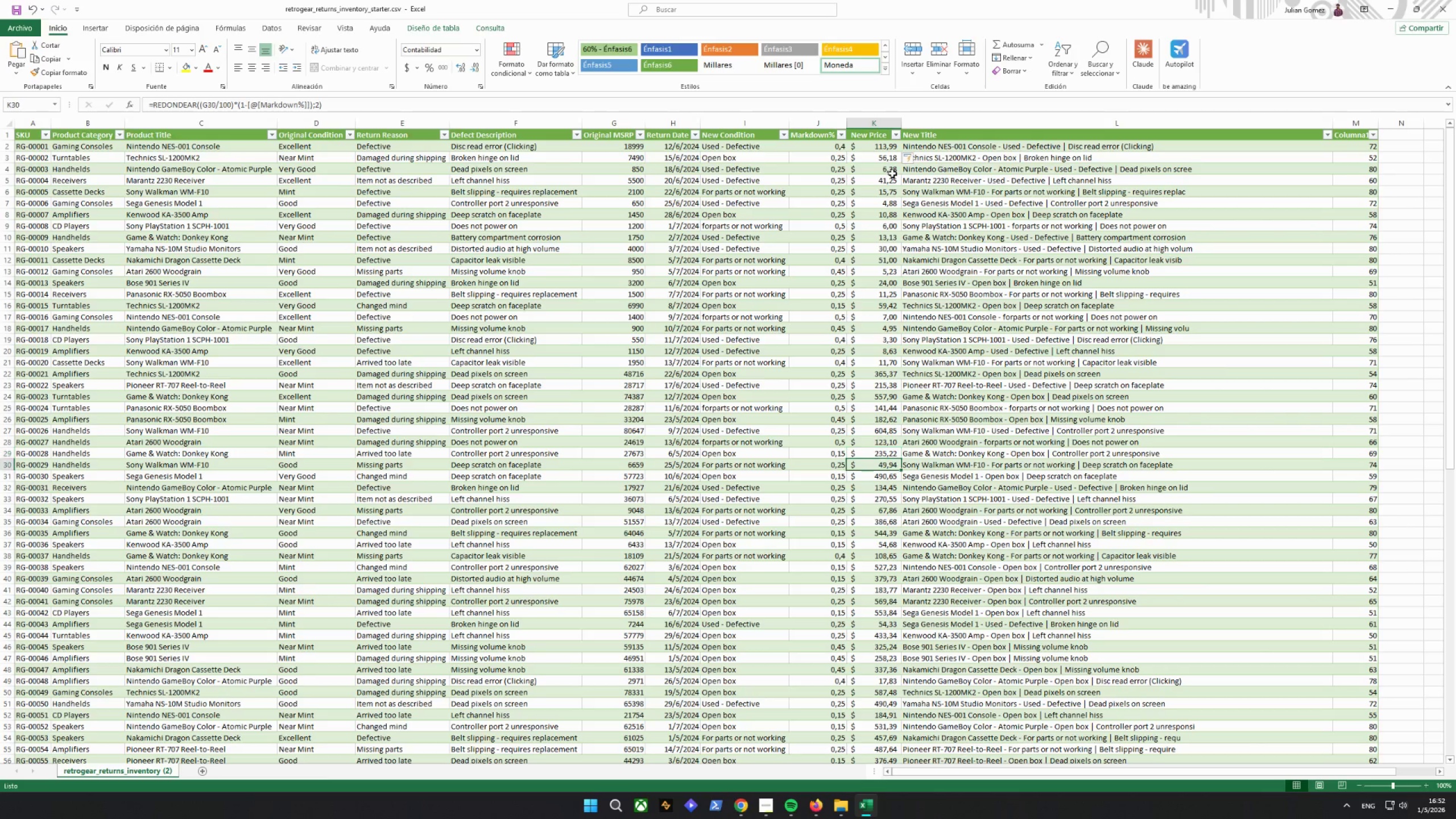 
key(ArrowDown)
 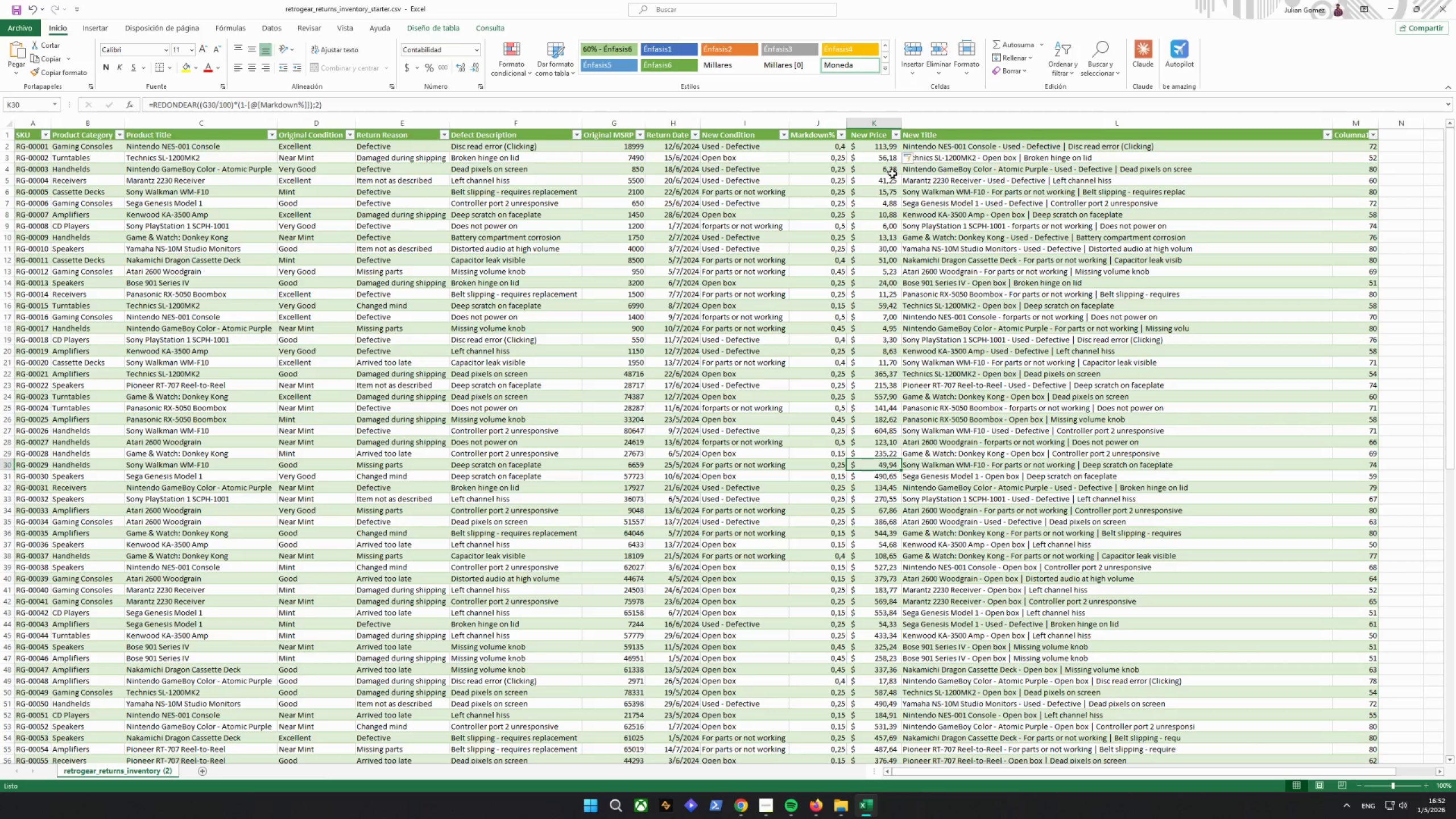 
key(ArrowDown)
 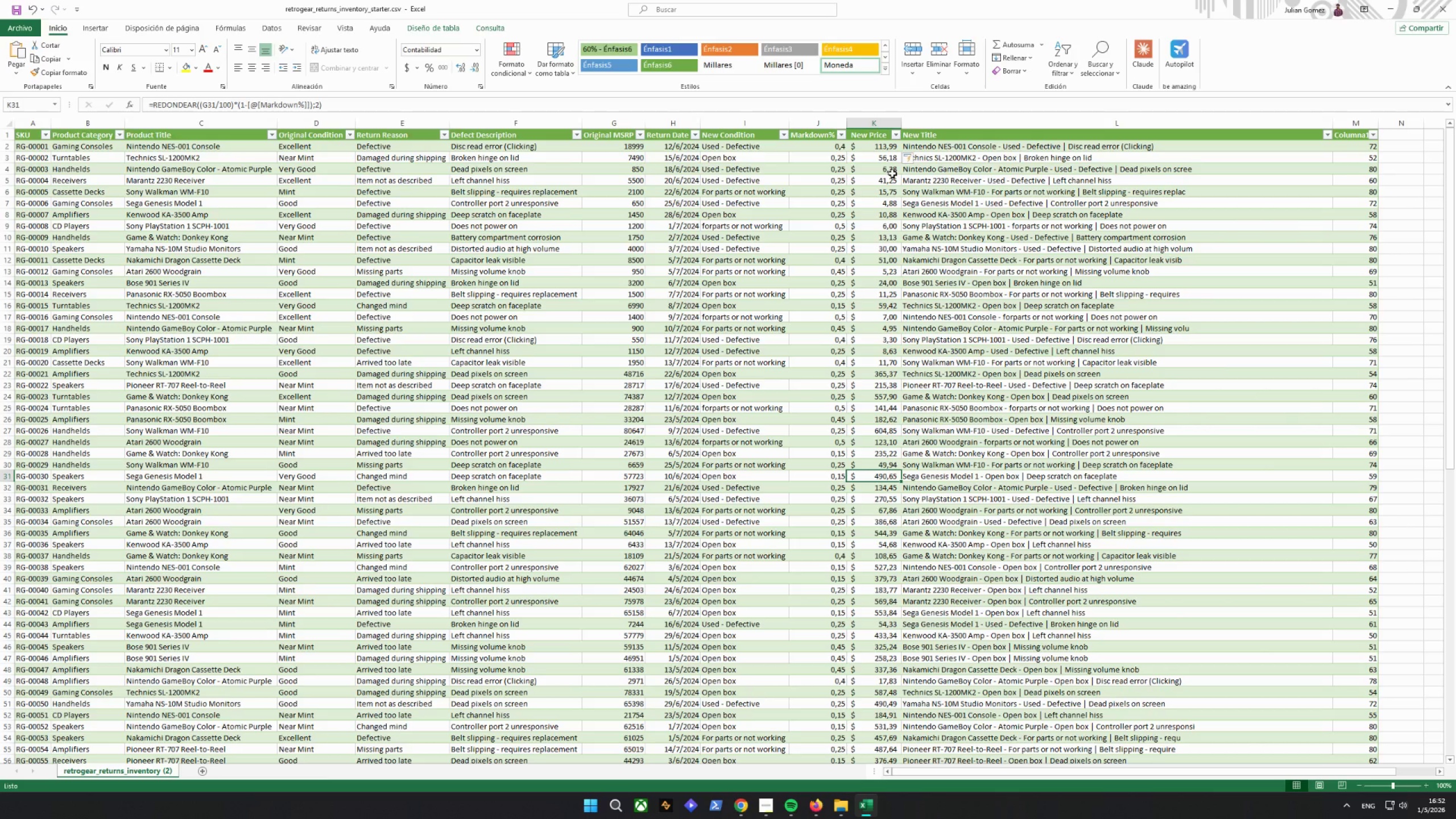 
key(ArrowDown)
 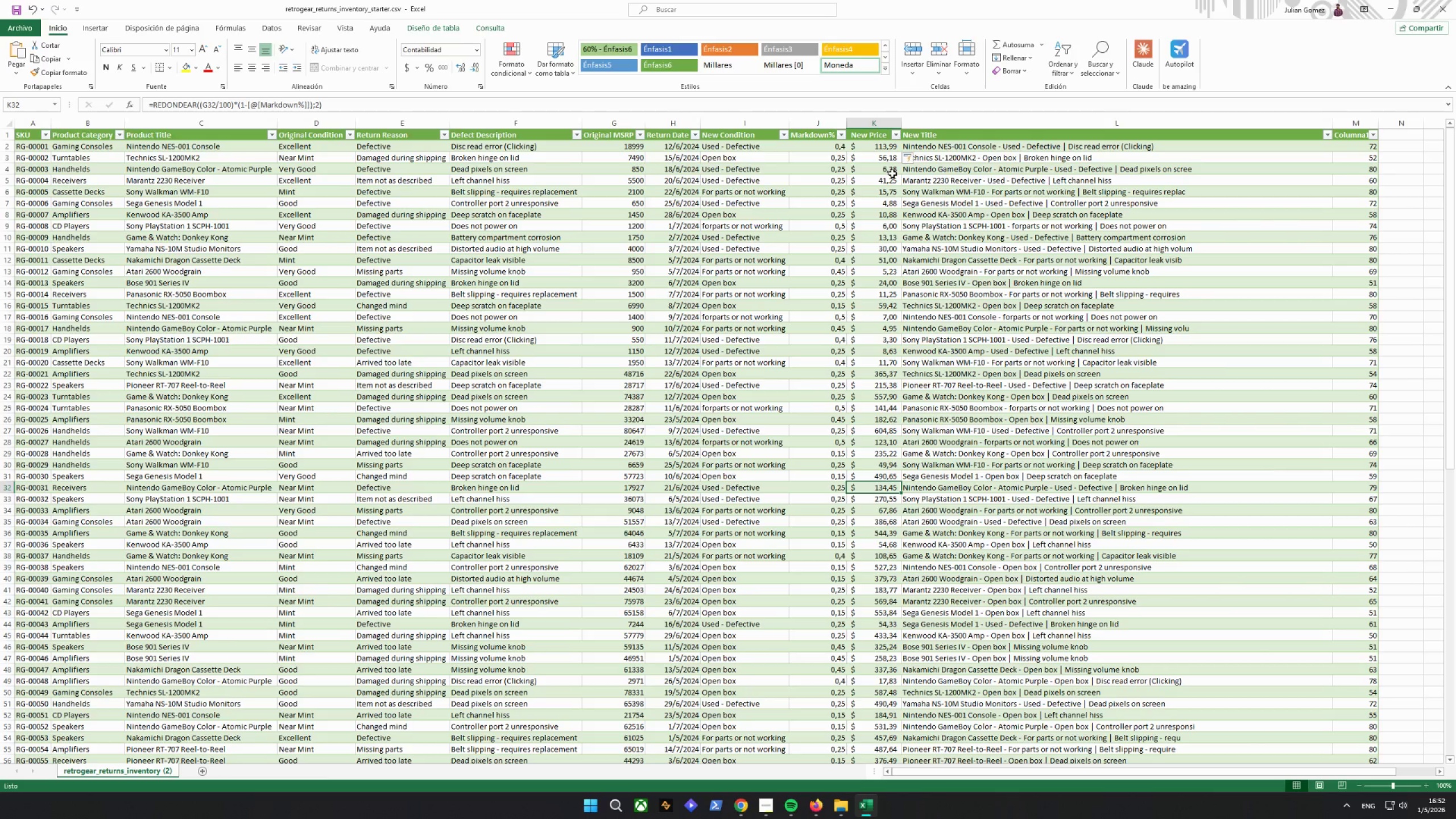 
wait(20.59)
 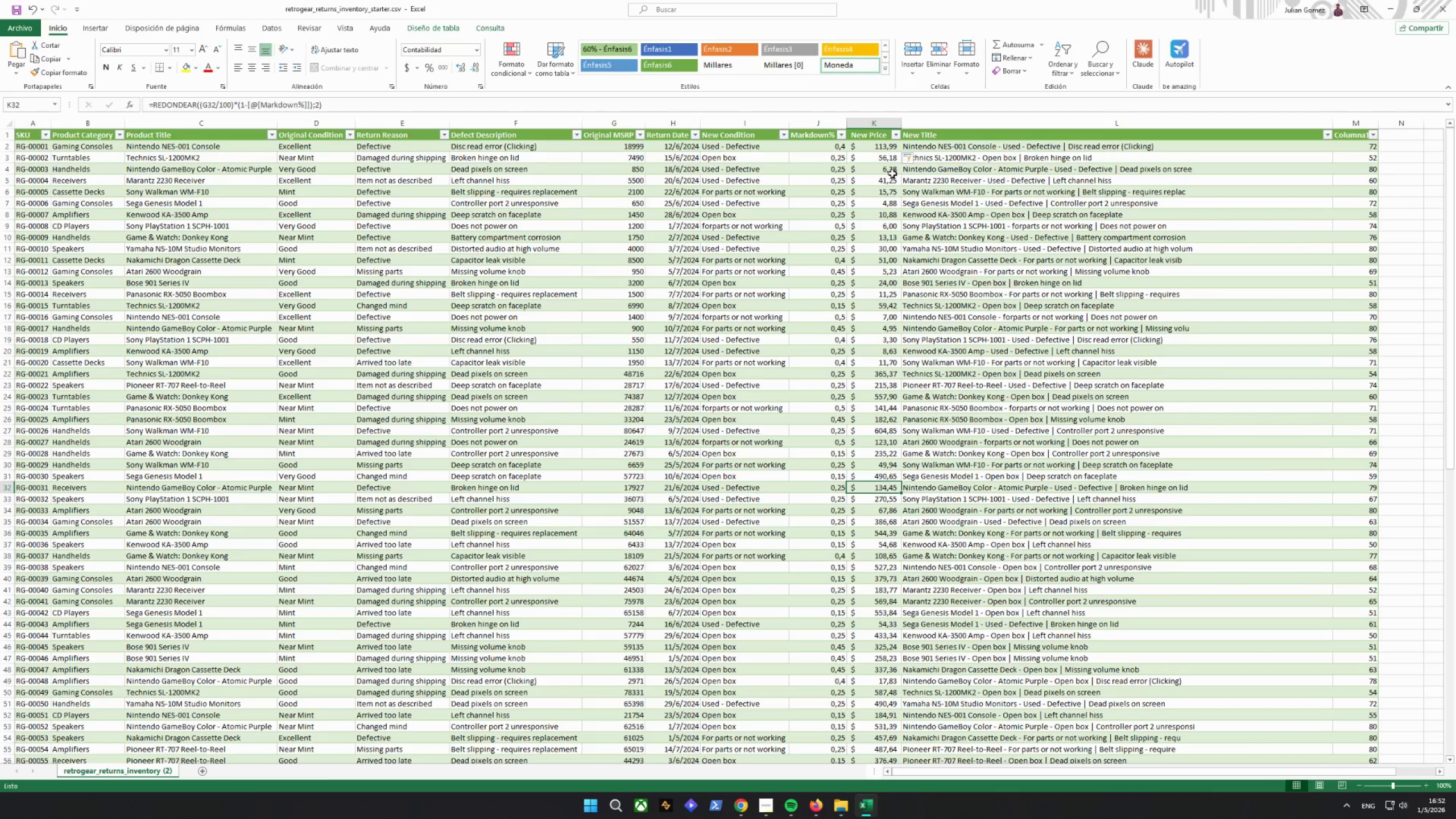 
scroll: coordinate [867, 164], scroll_direction: down, amount: 4.0
 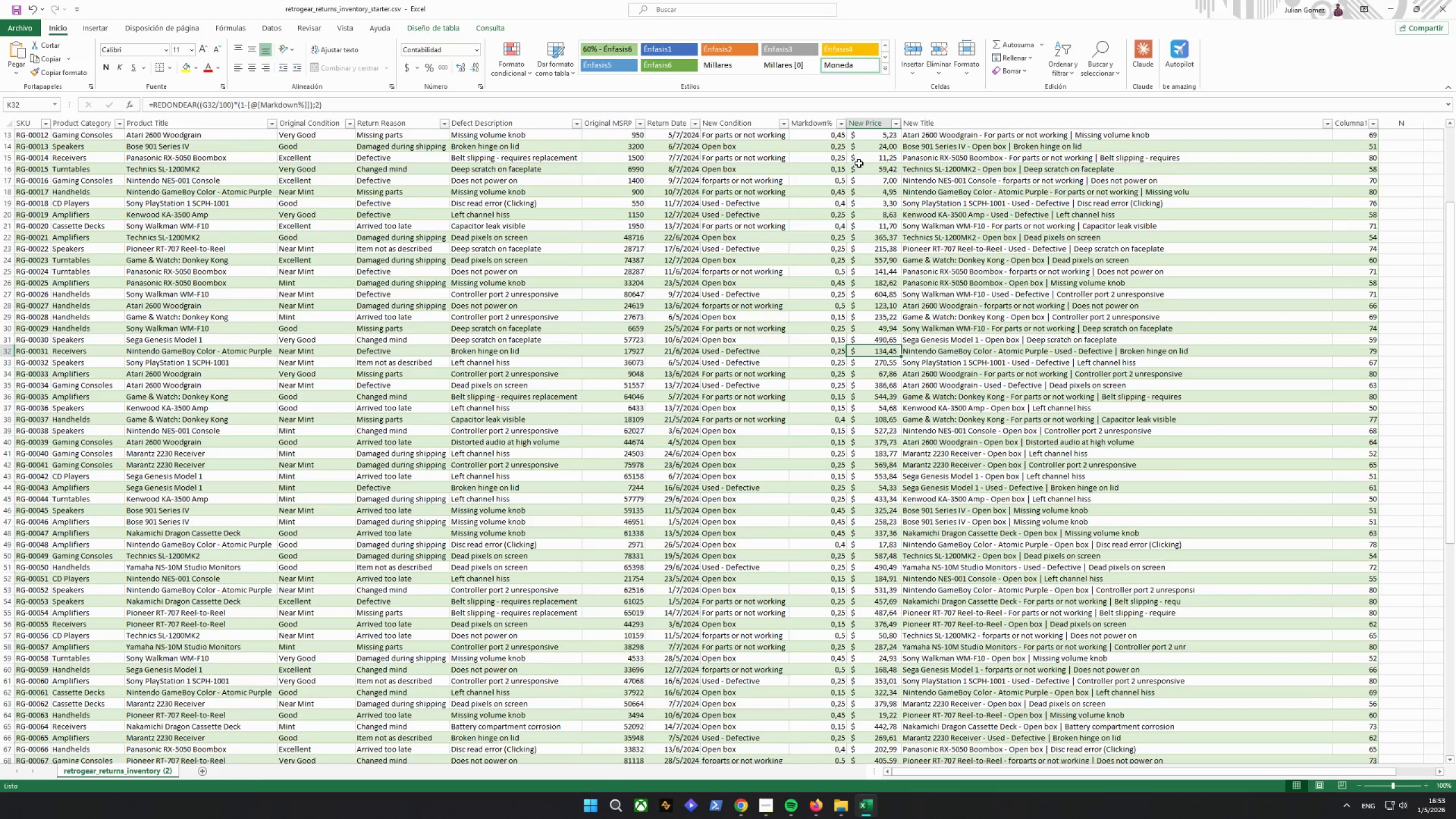 
wait(21.47)
 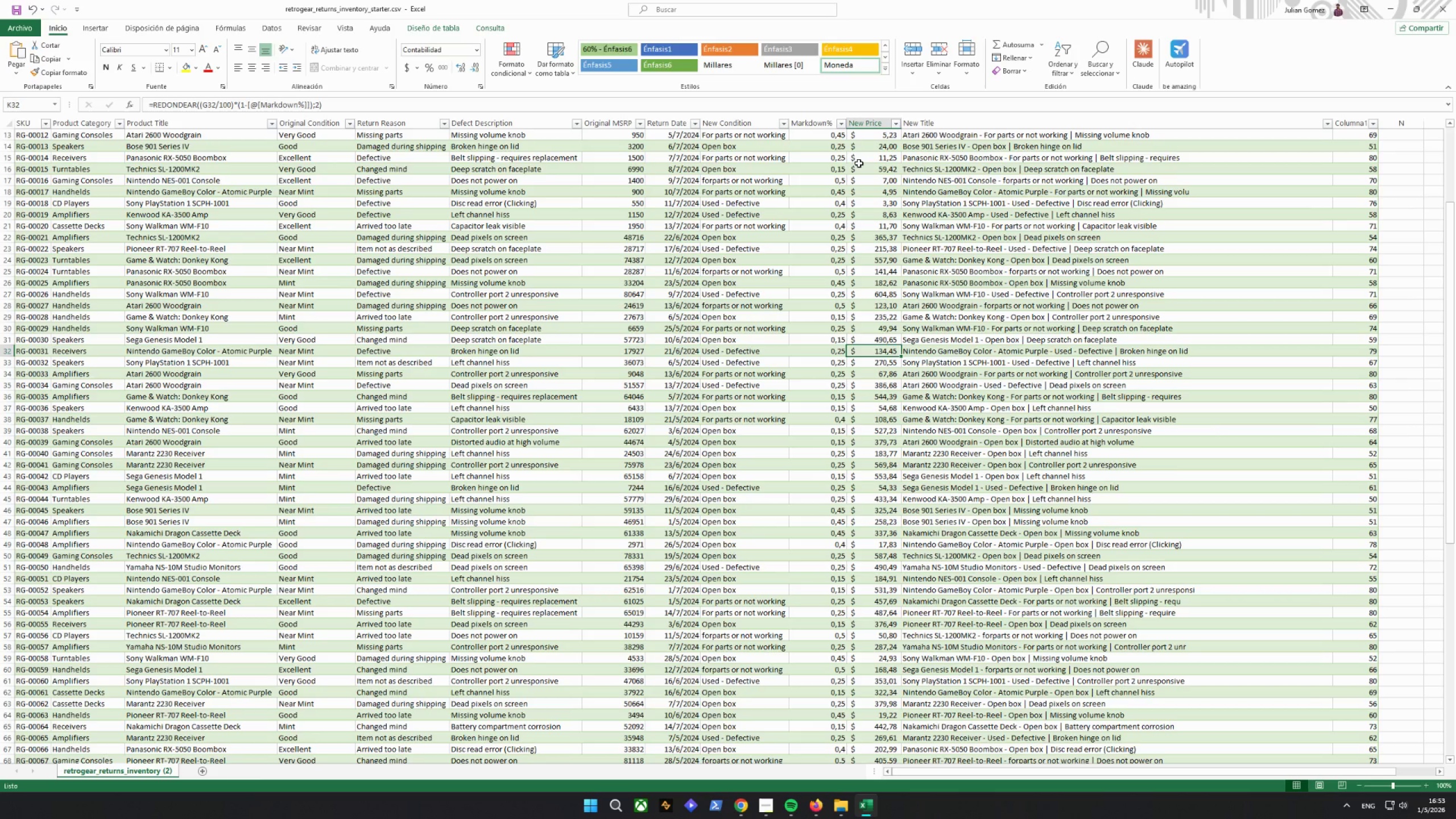 
left_click([644, 308])
 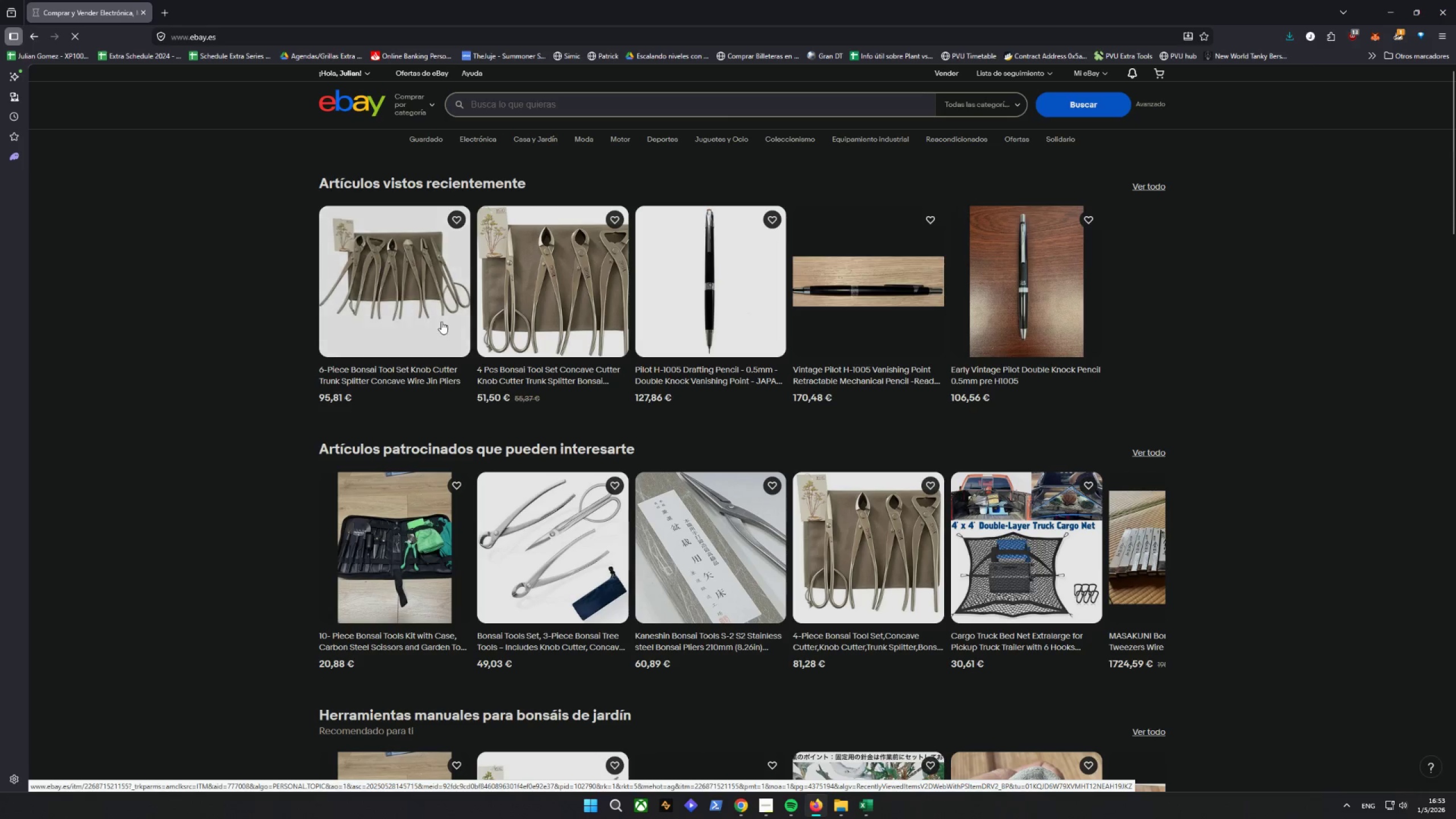 
wait(8.88)
 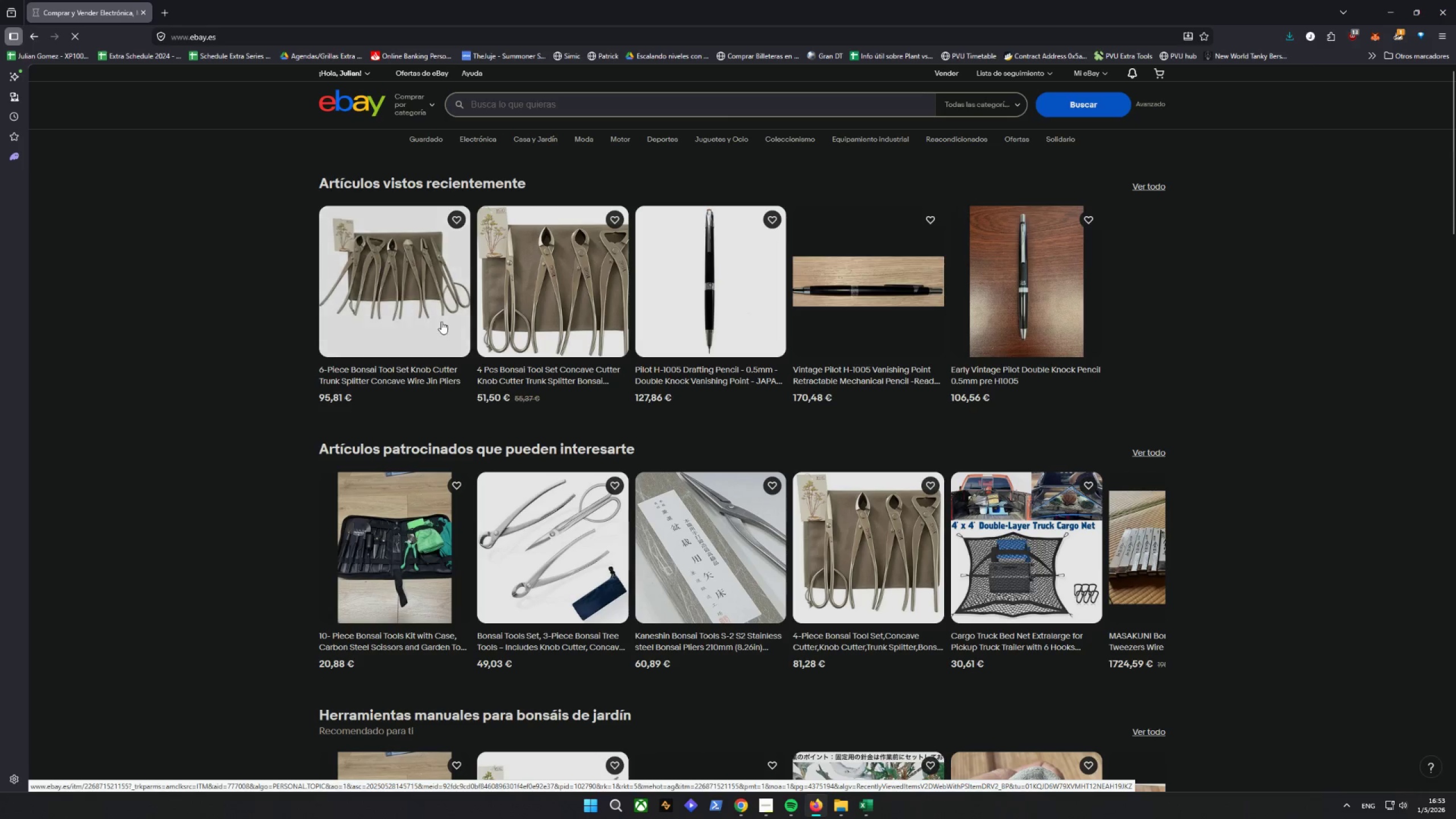 
left_click([1086, 72])
 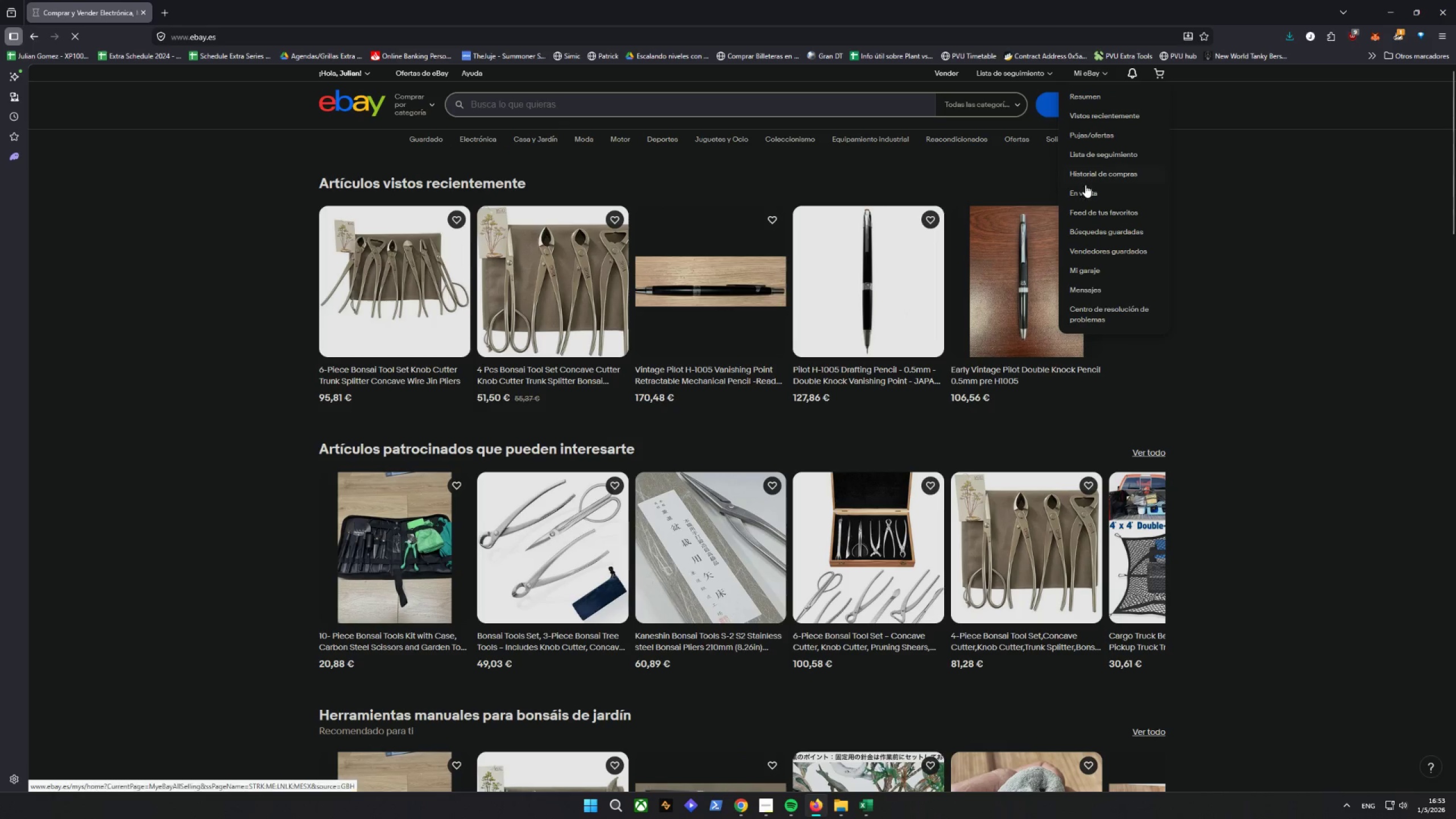 
left_click([1083, 193])
 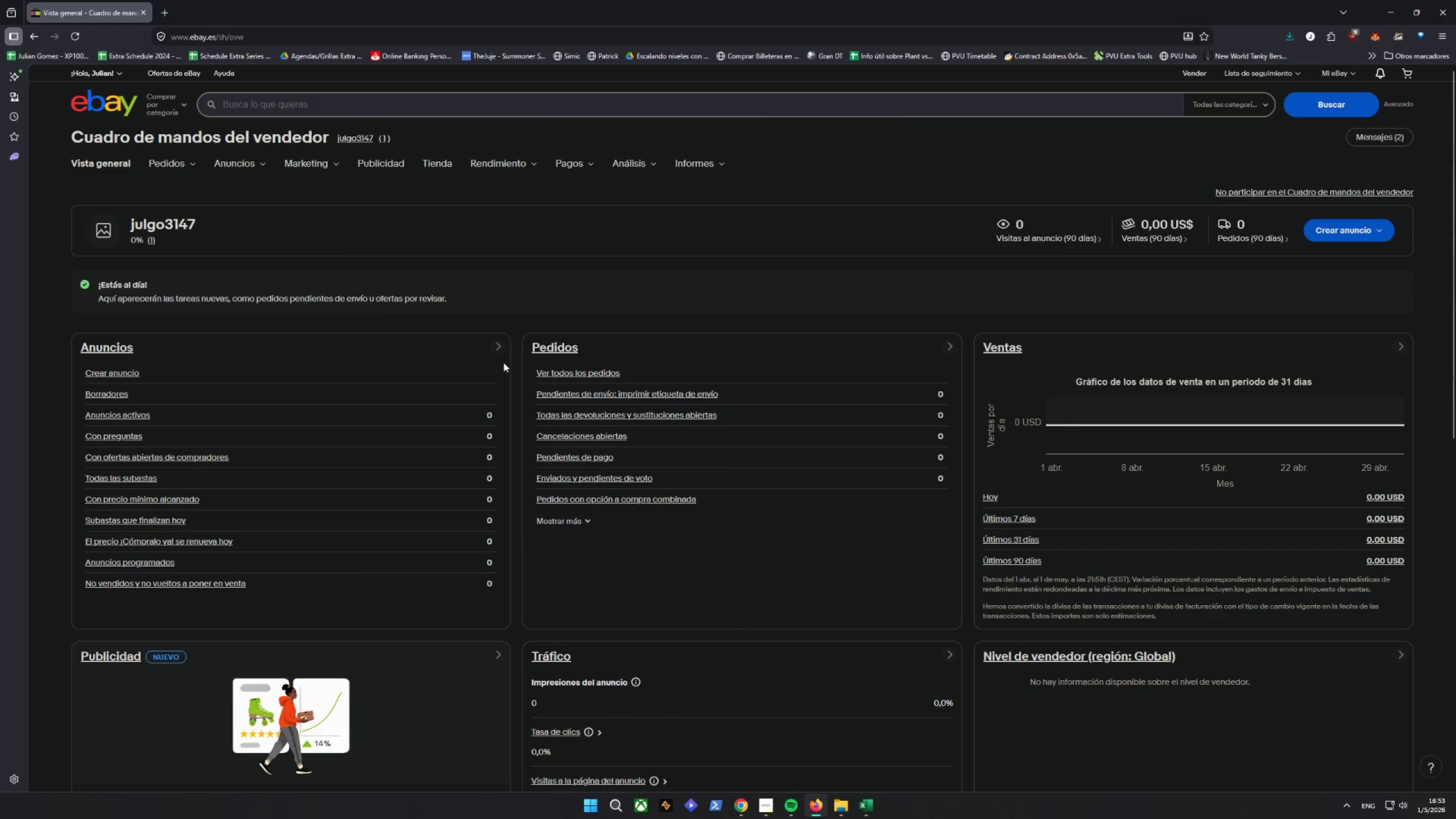 
wait(7.45)
 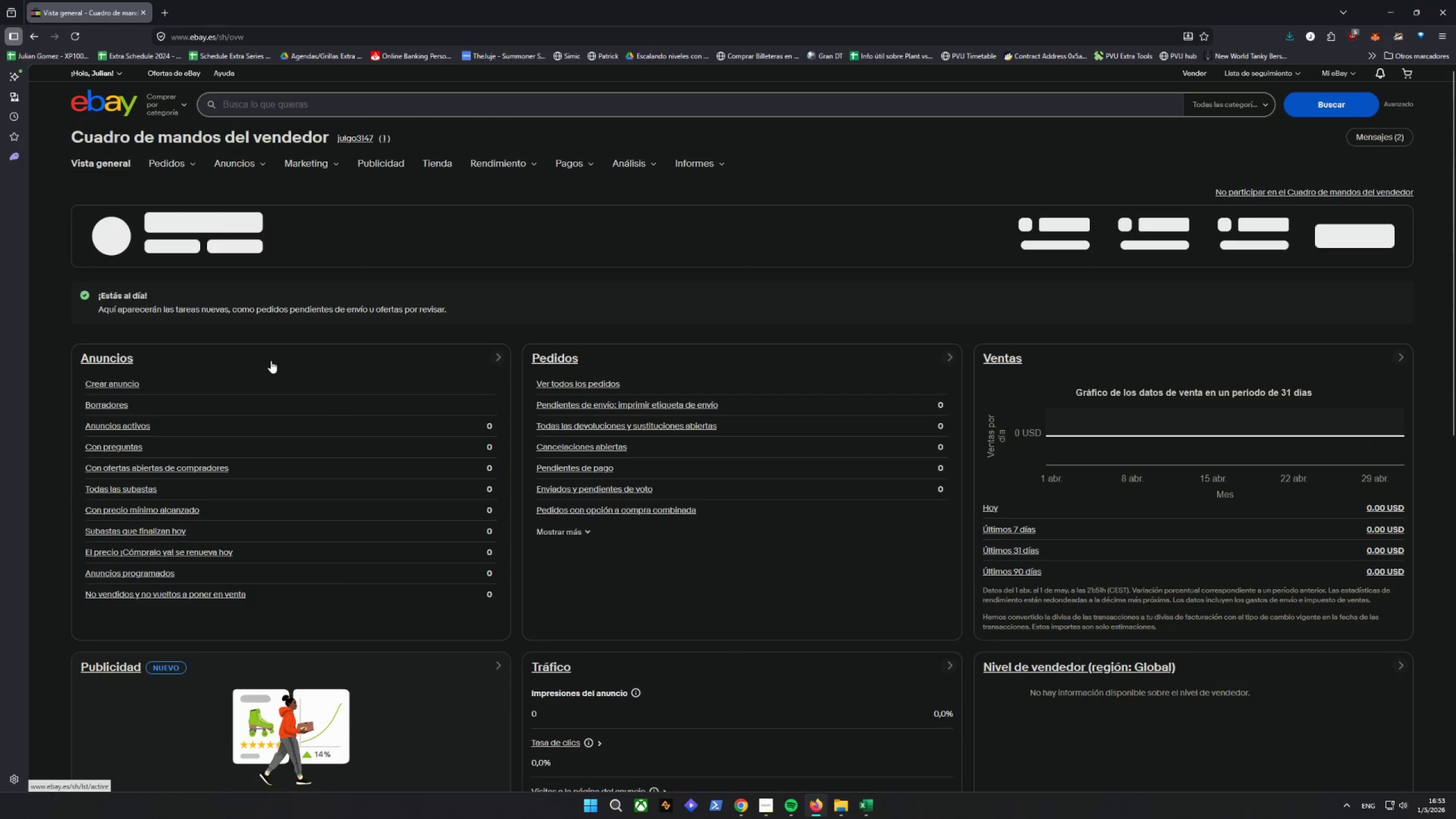 
scroll: coordinate [466, 383], scroll_direction: down, amount: 5.0
 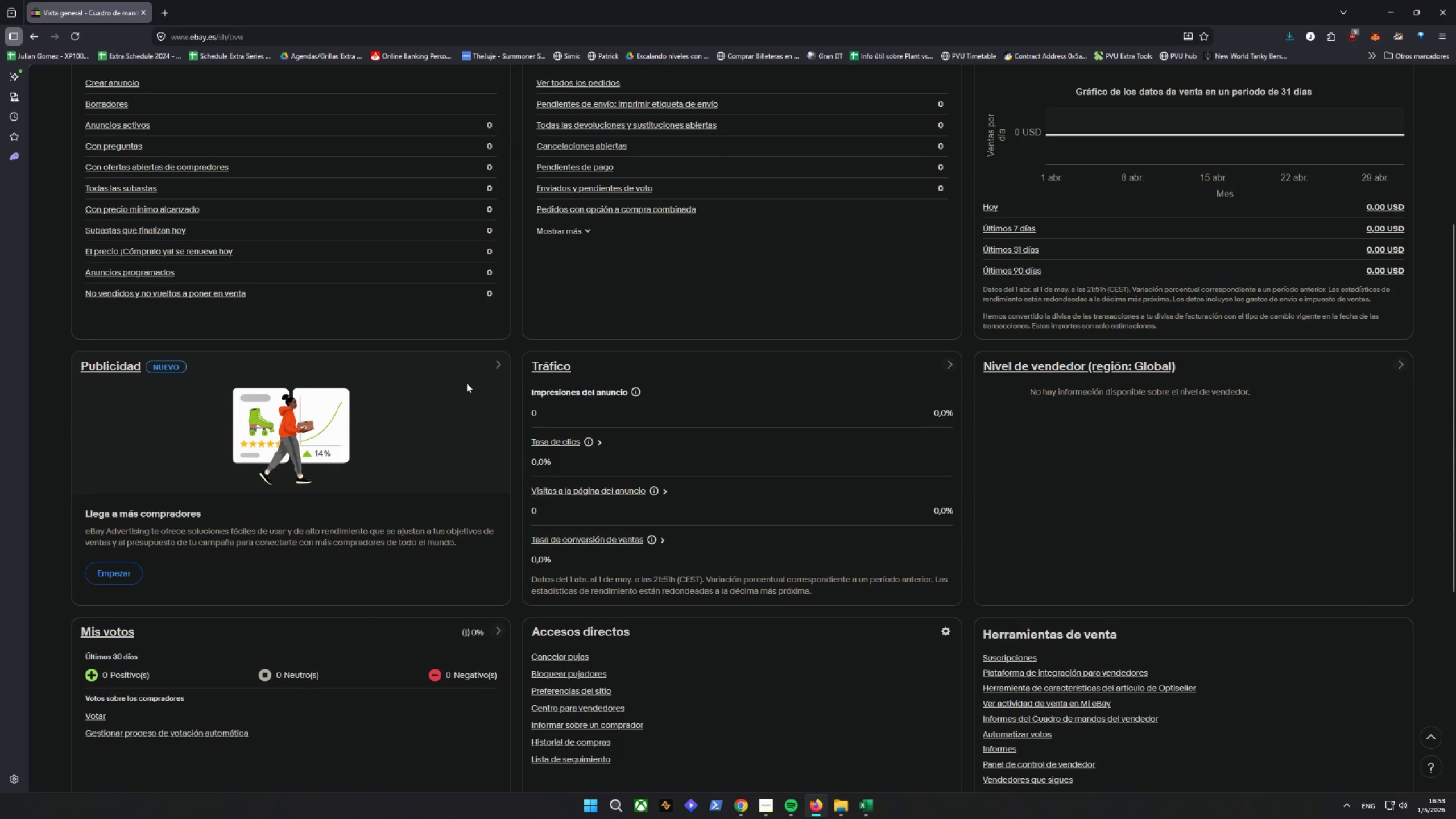 
scroll: coordinate [477, 379], scroll_direction: up, amount: 8.0
 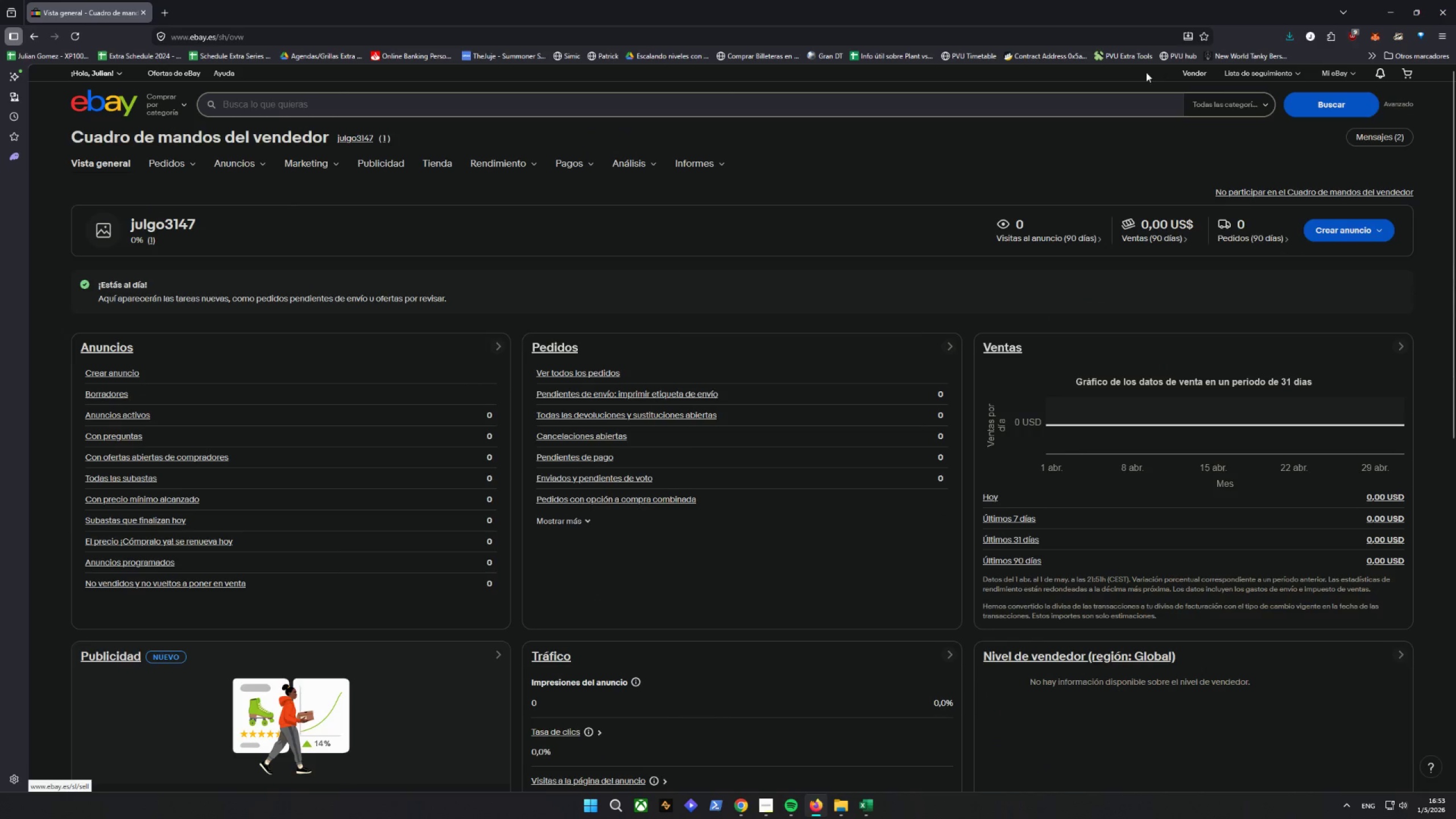 
mouse_move([1321, 77])
 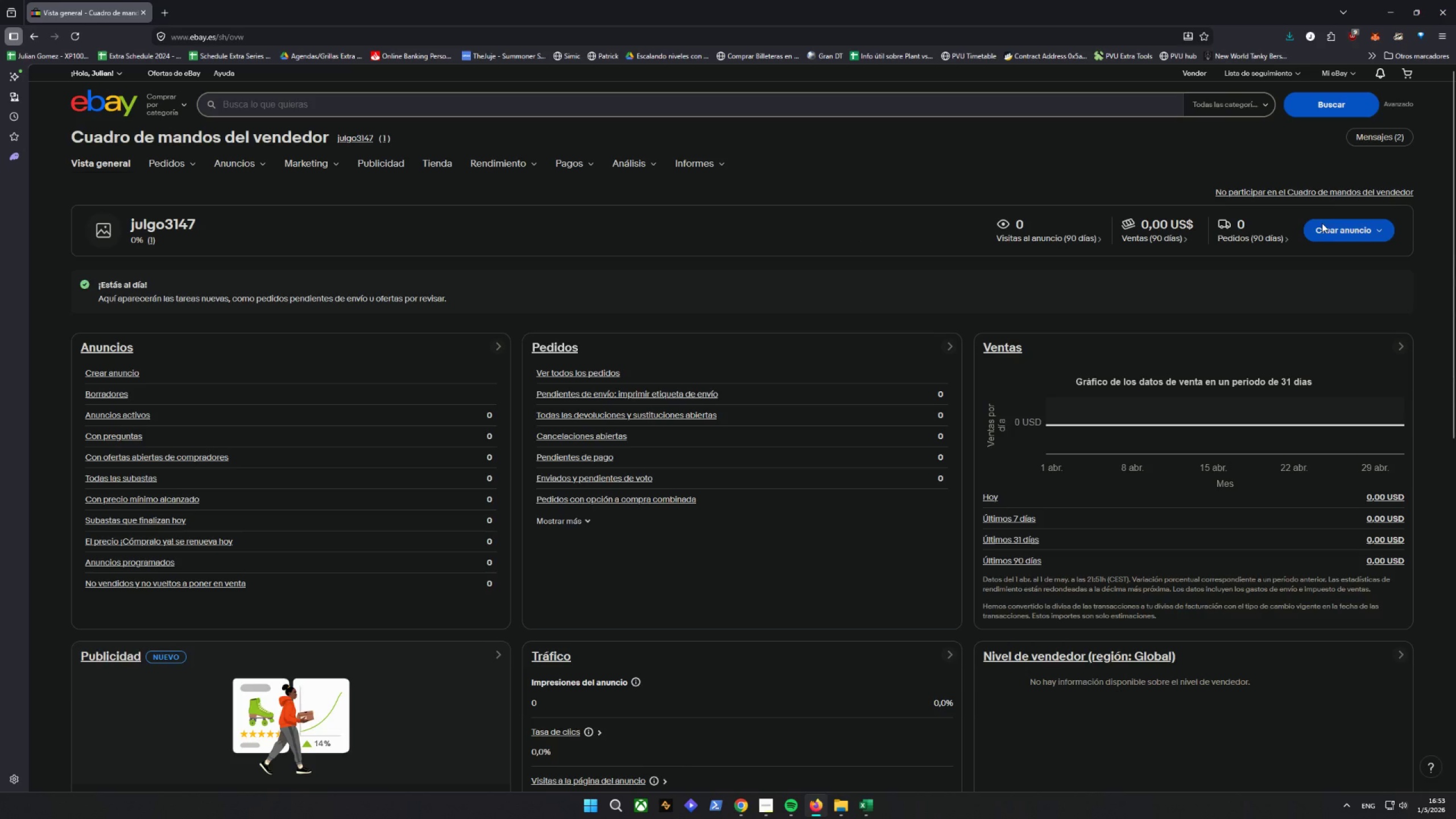 
left_click([1331, 233])
 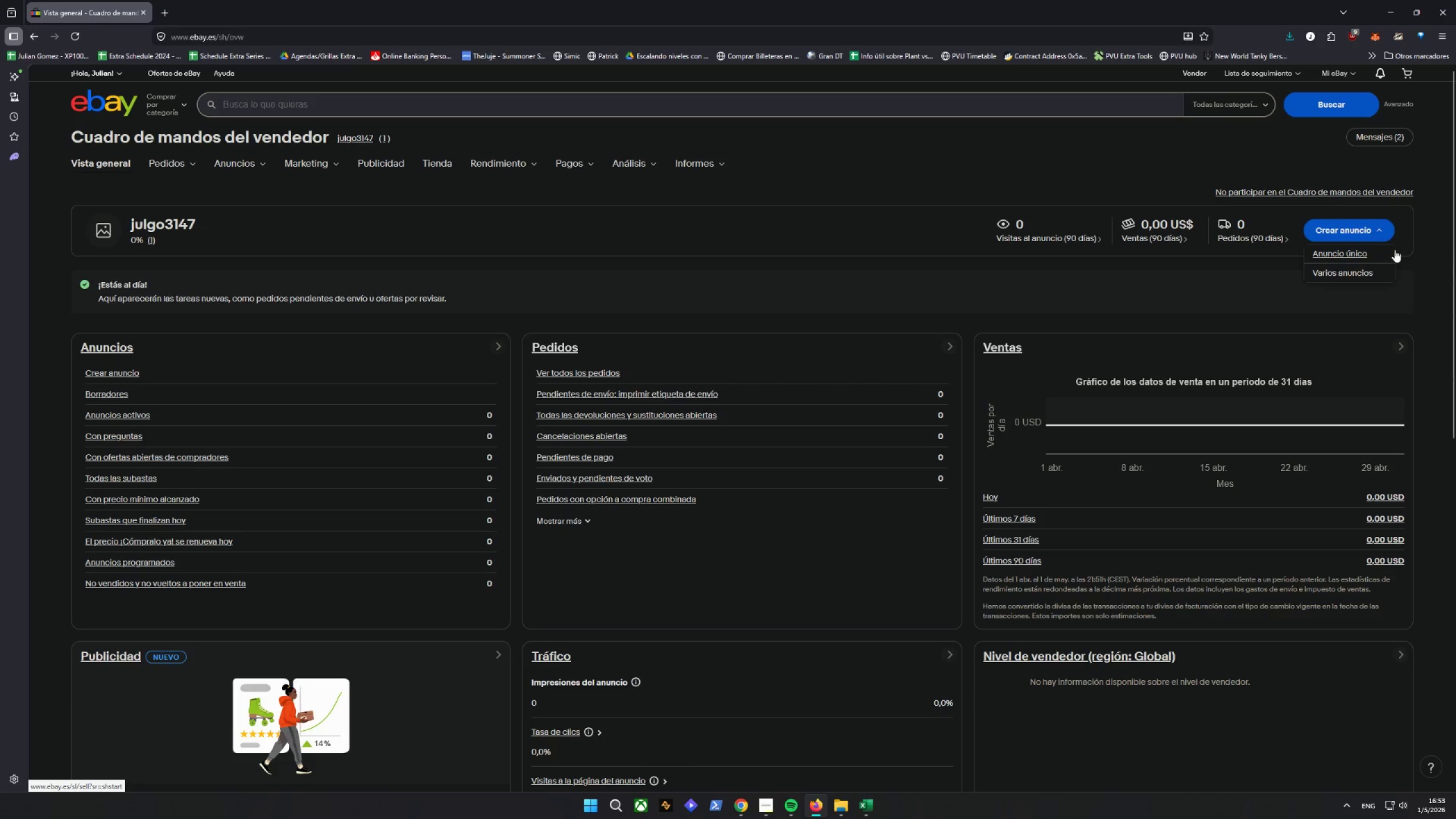 
wait(5.52)
 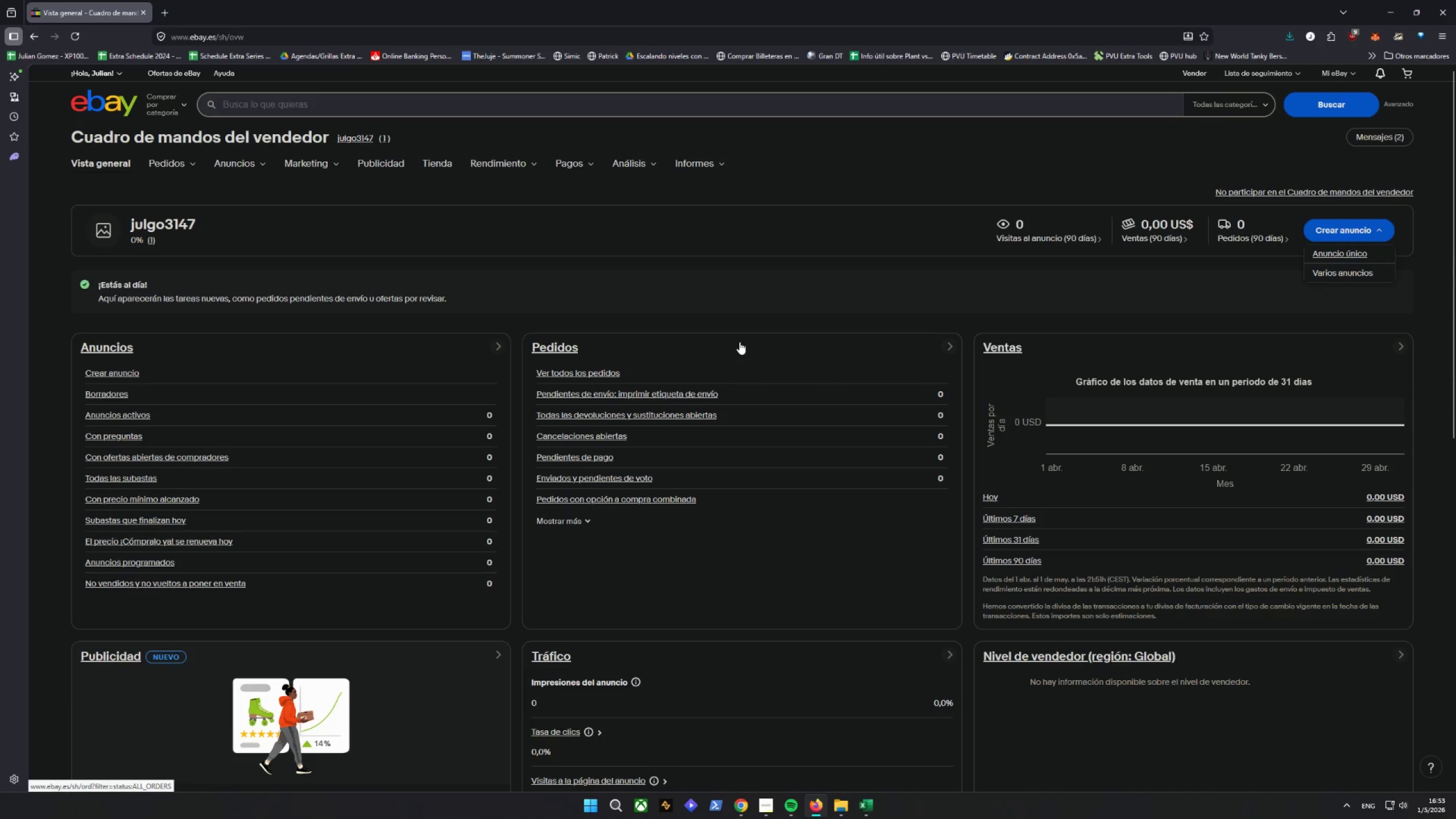 
left_click([1339, 235])
 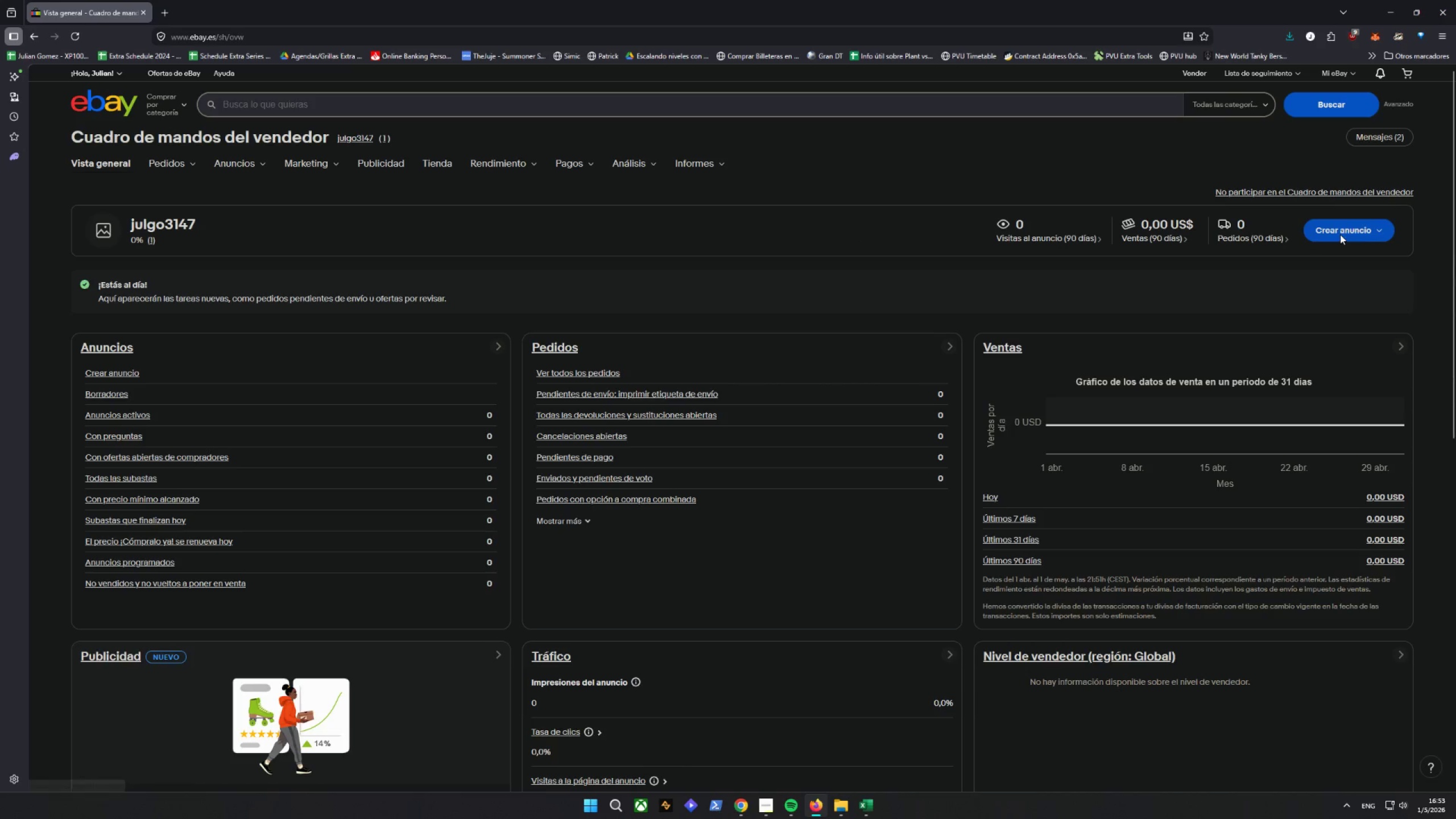 
left_click([1341, 233])
 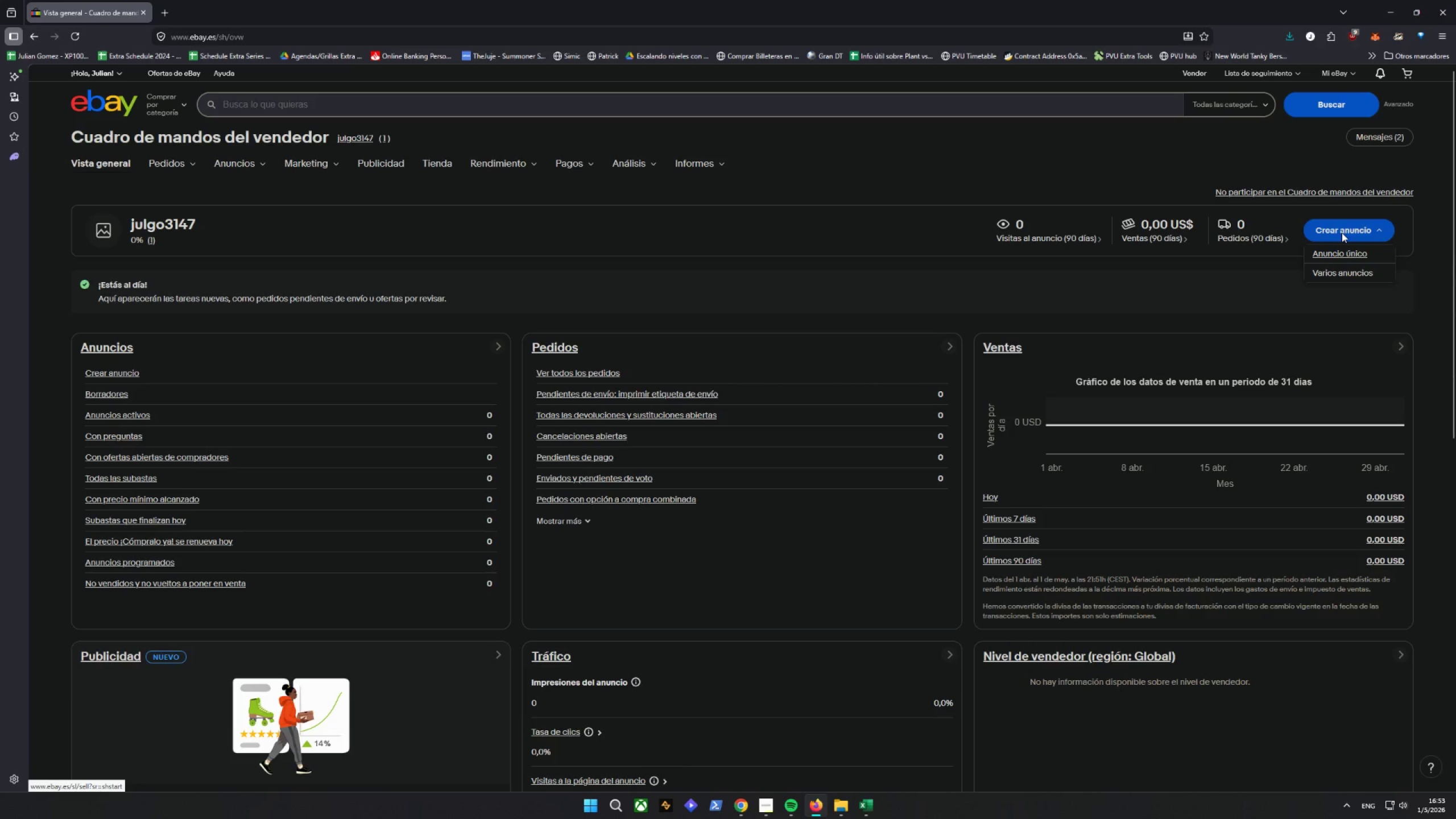 
left_click([1342, 233])
 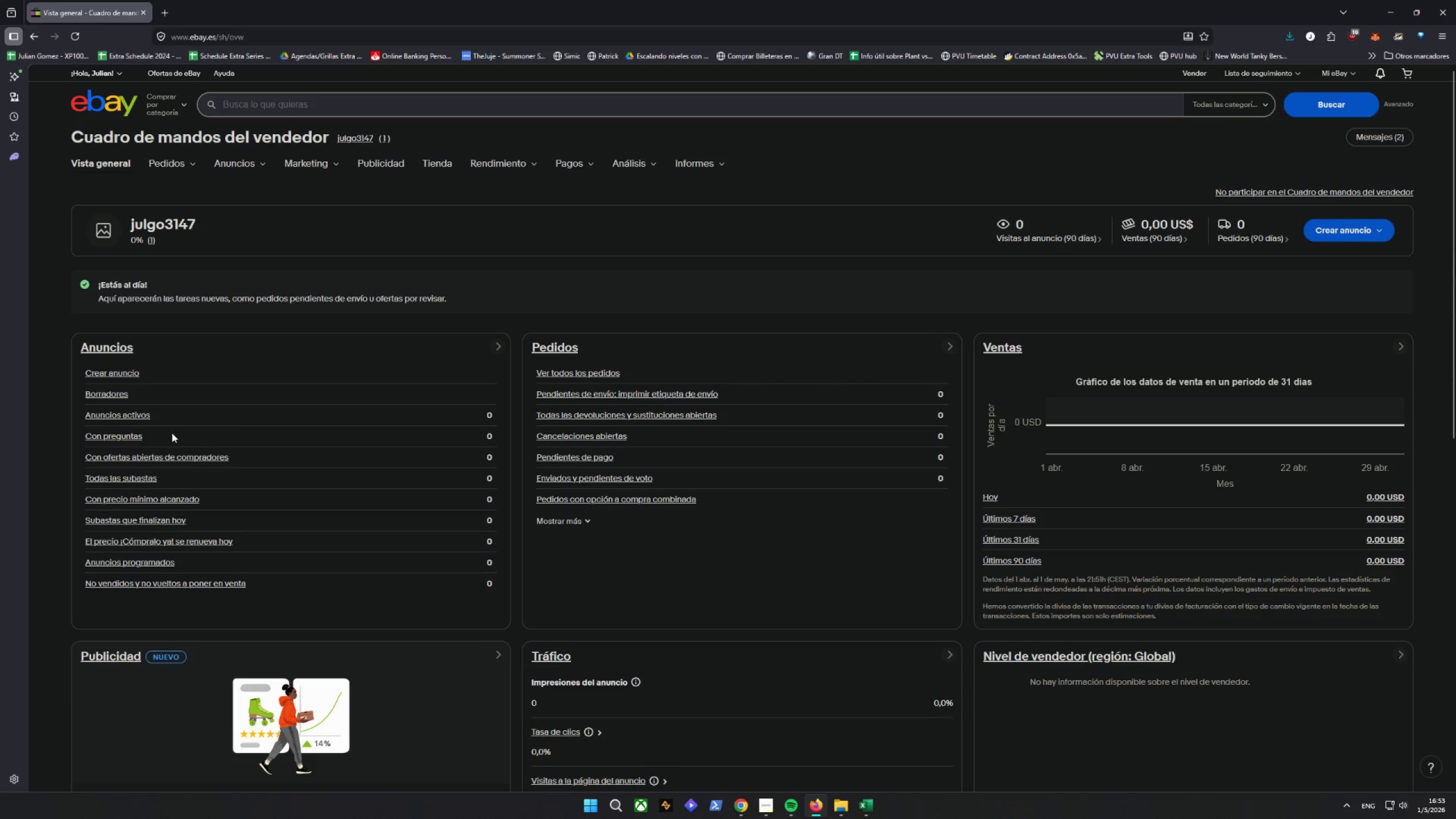 
left_click([114, 376])
 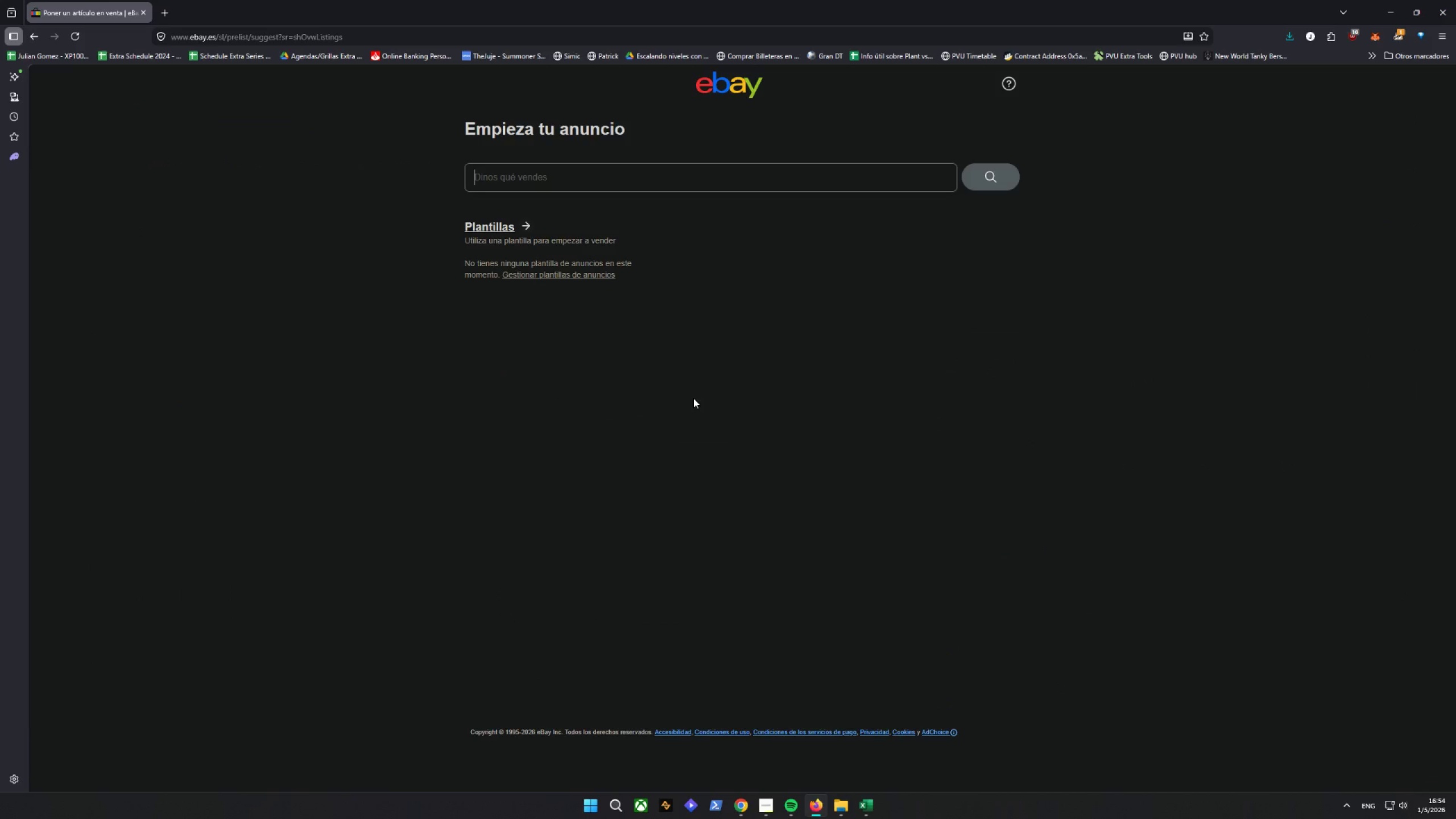 
wait(15.92)
 